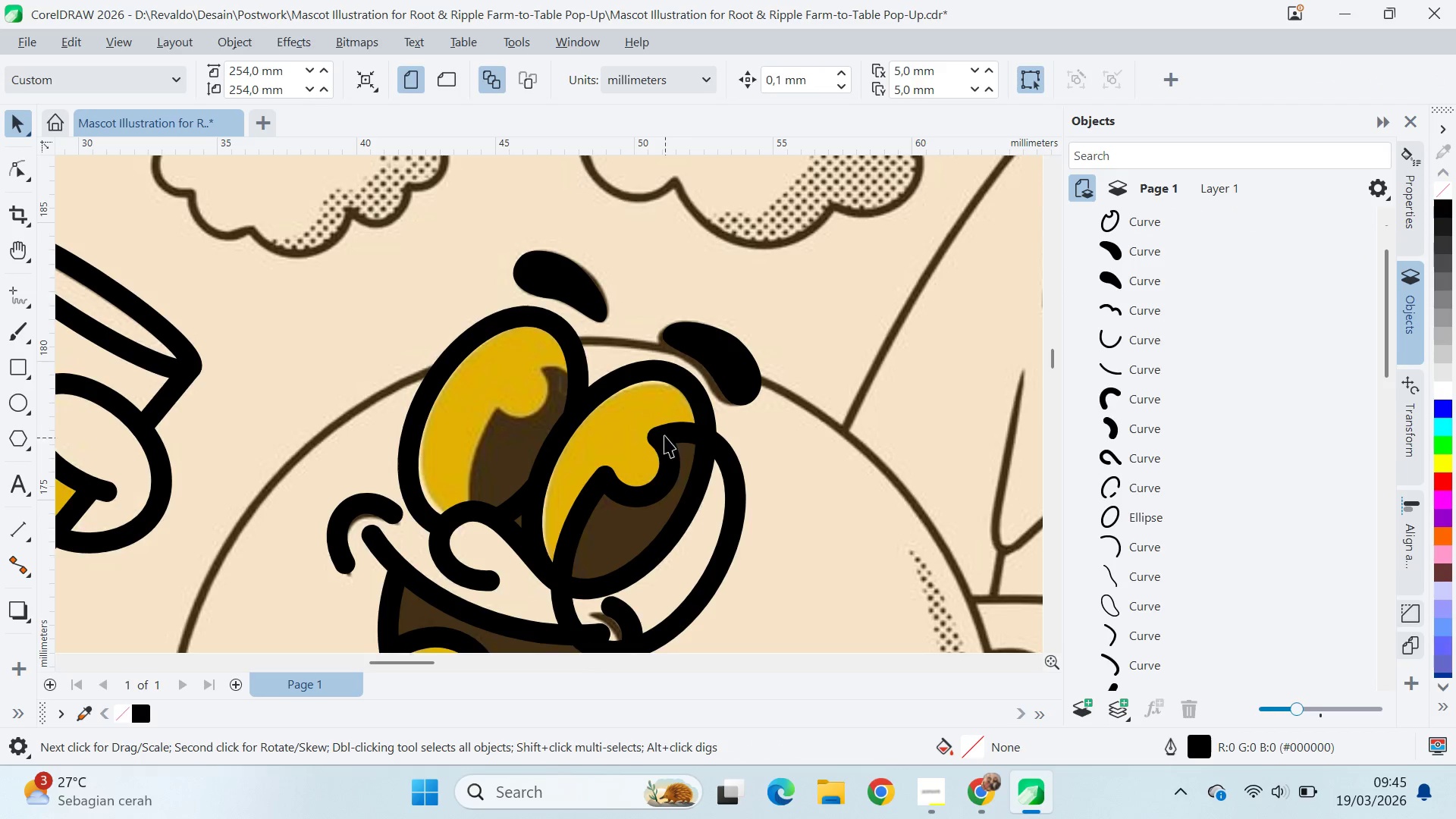 
left_click([671, 440])
 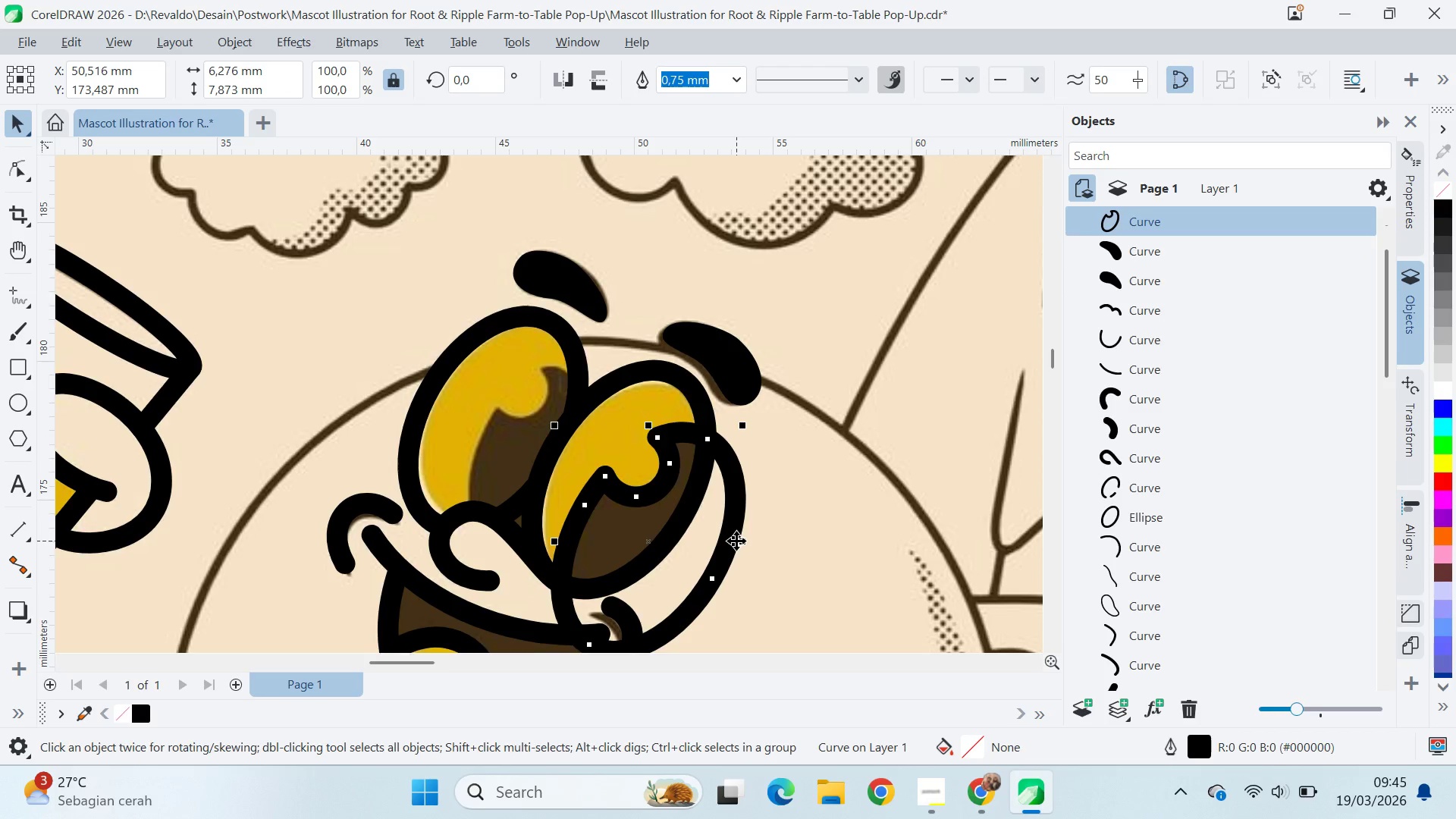 
left_click([736, 541])
 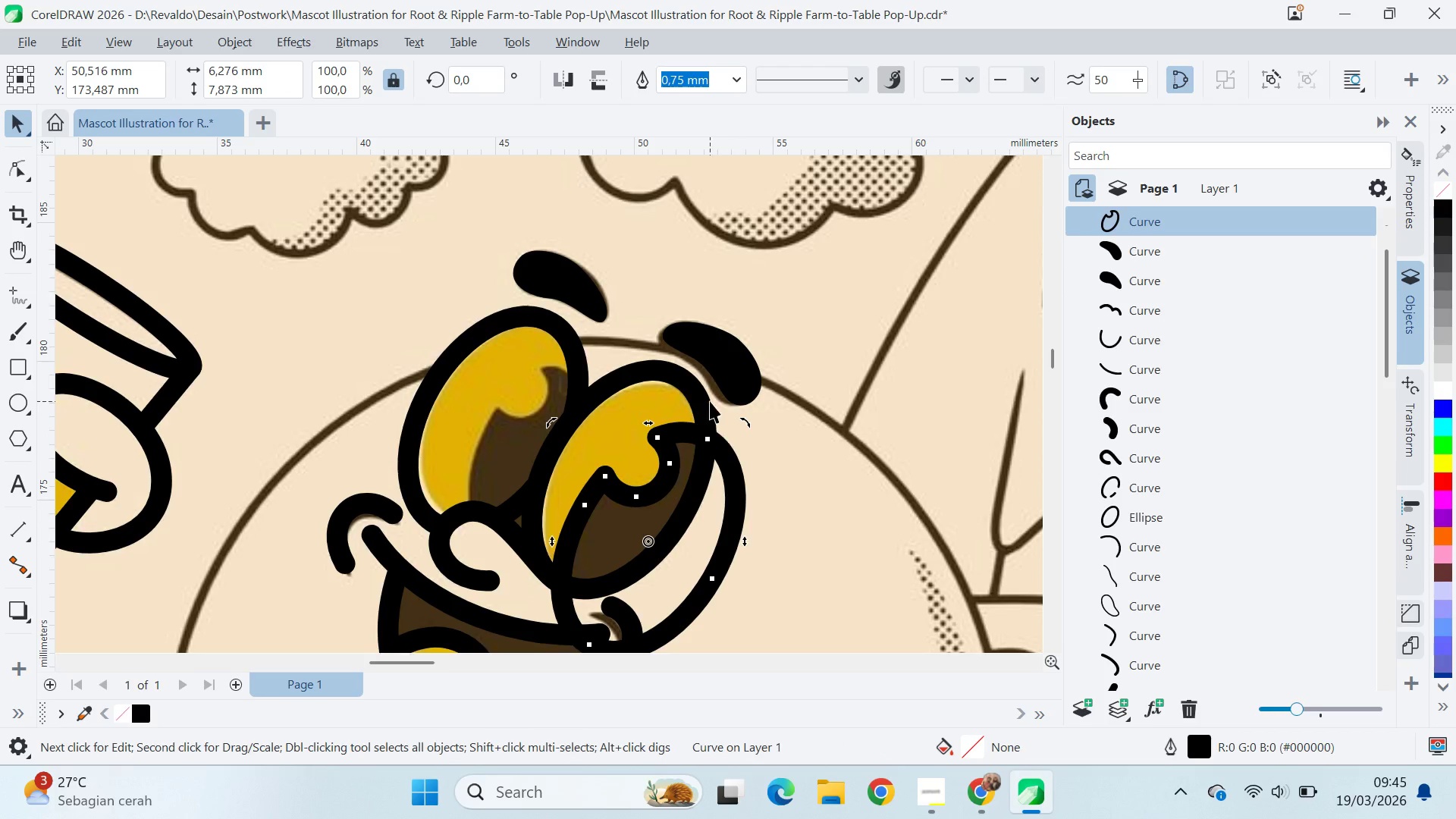 
hold_key(key=ShiftLeft, duration=0.44)
 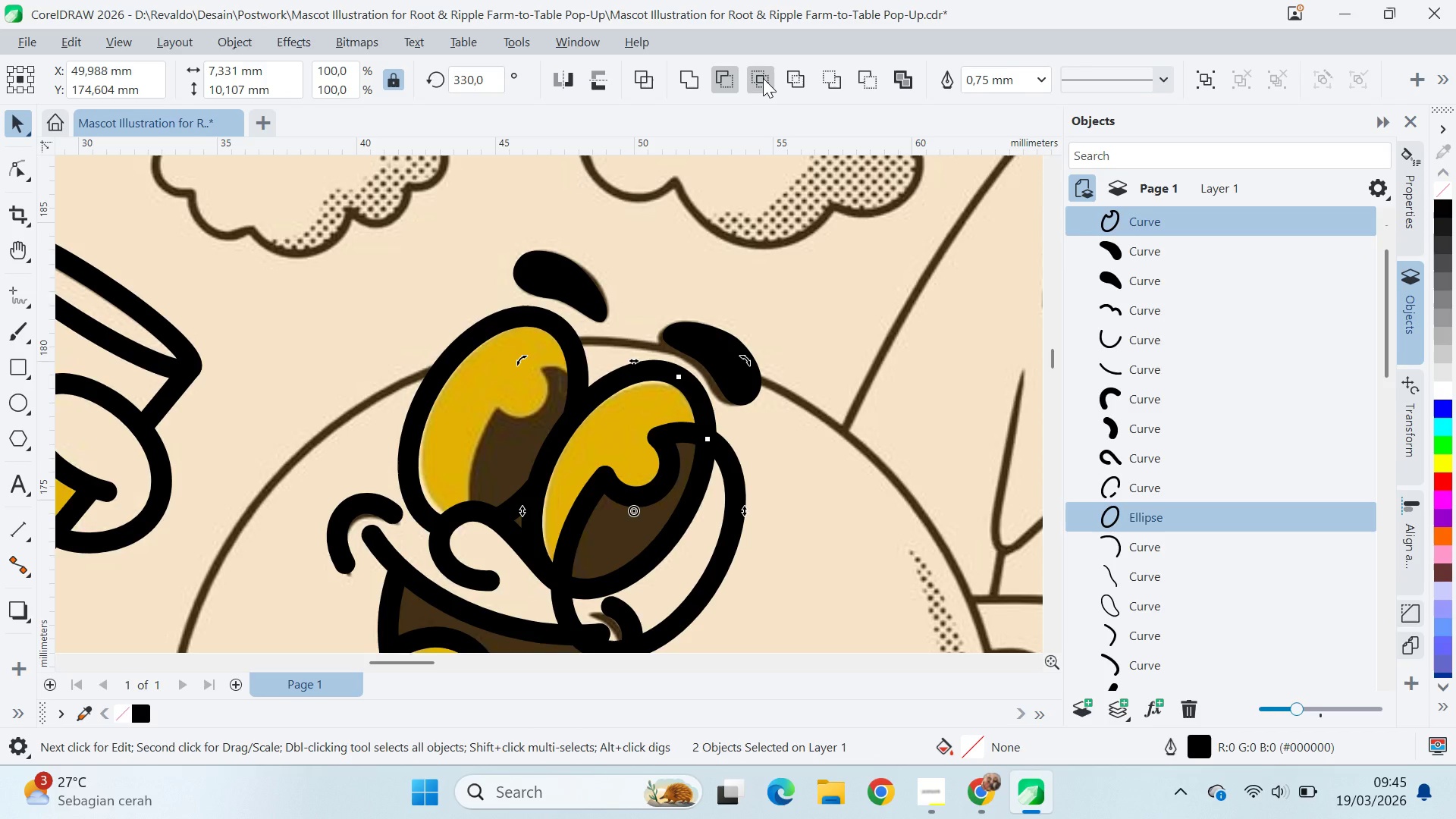 
left_click([764, 78])
 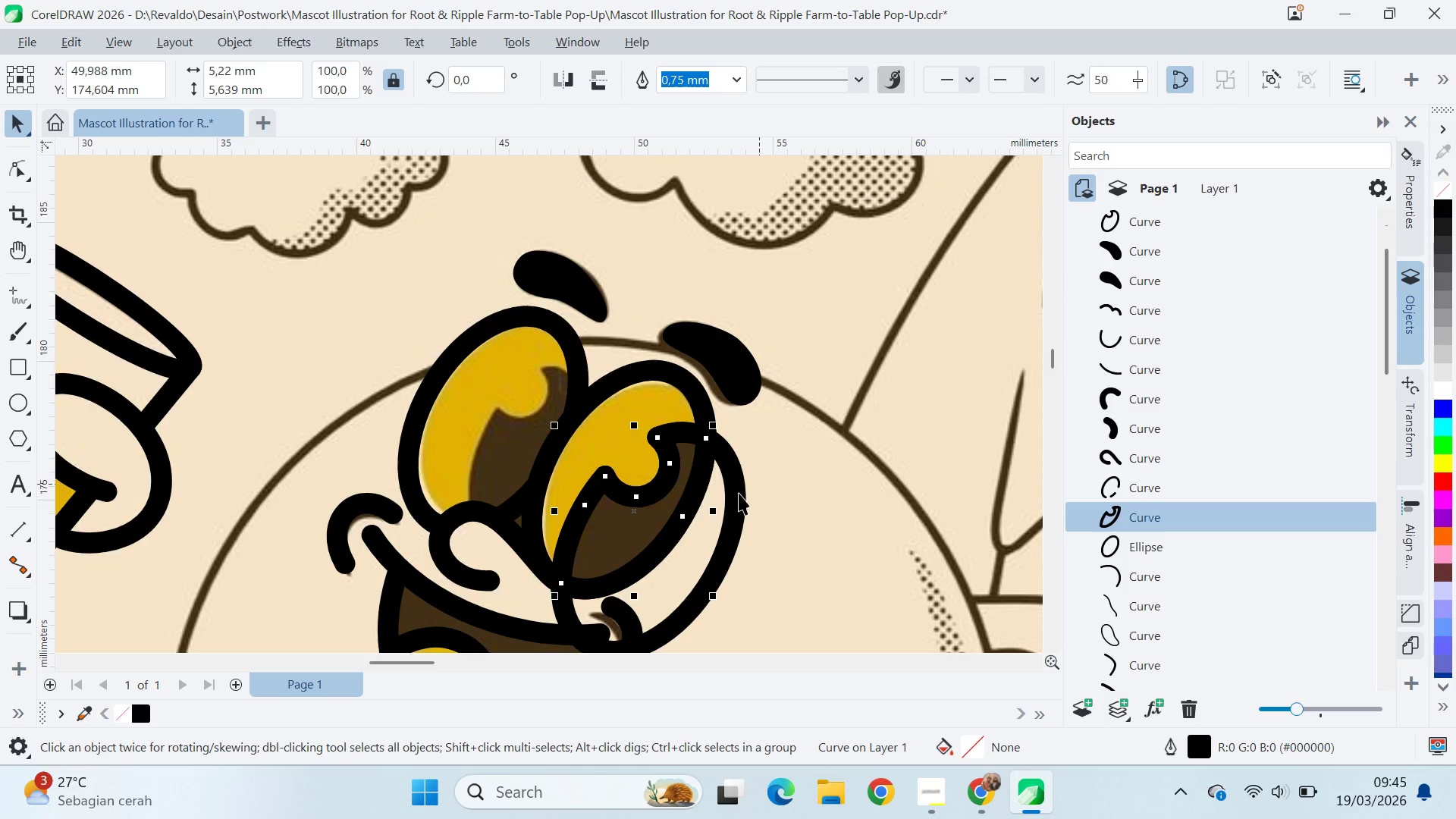 
left_click([727, 502])
 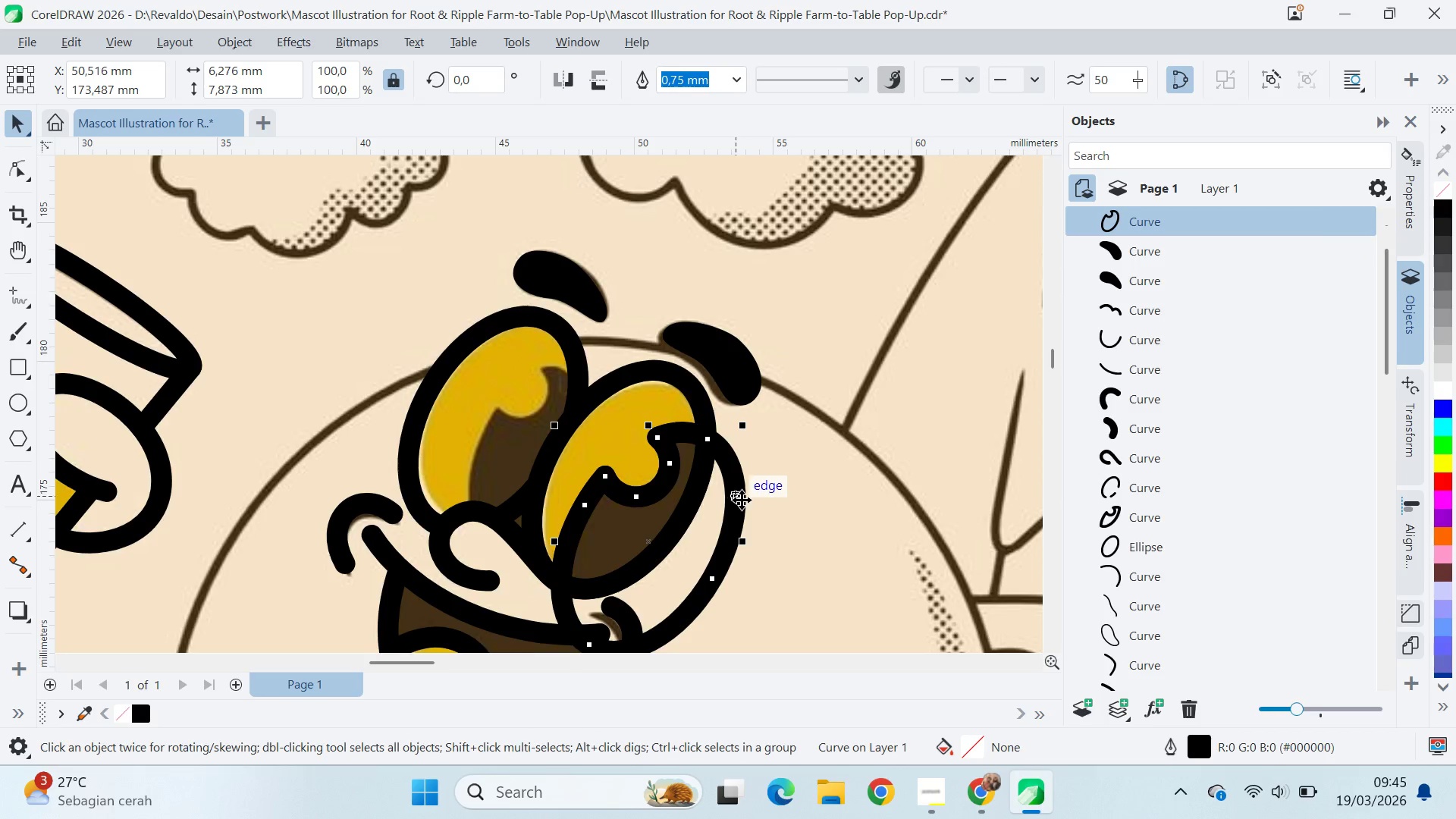 
left_click([745, 503])
 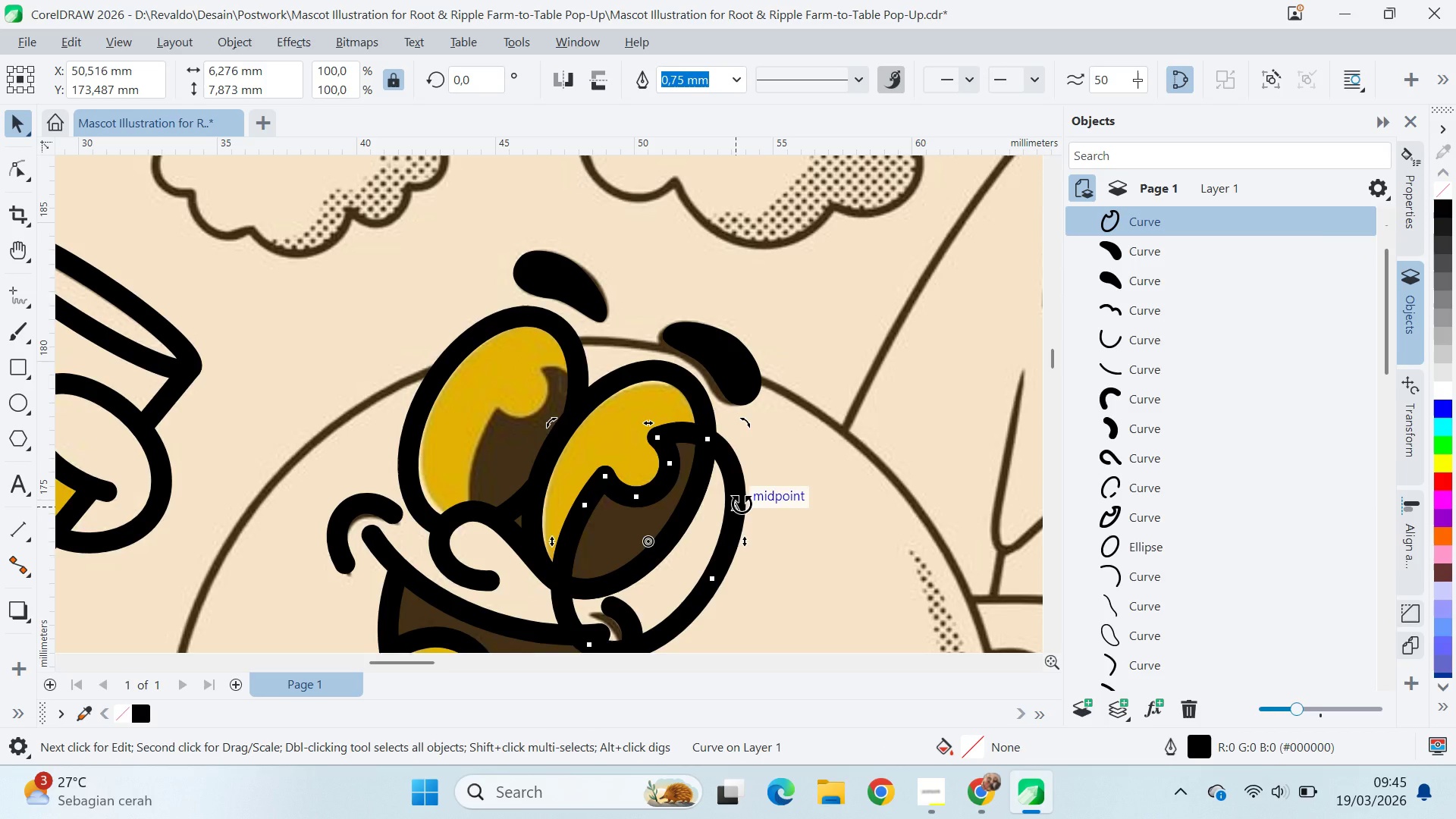 
key(Delete)
 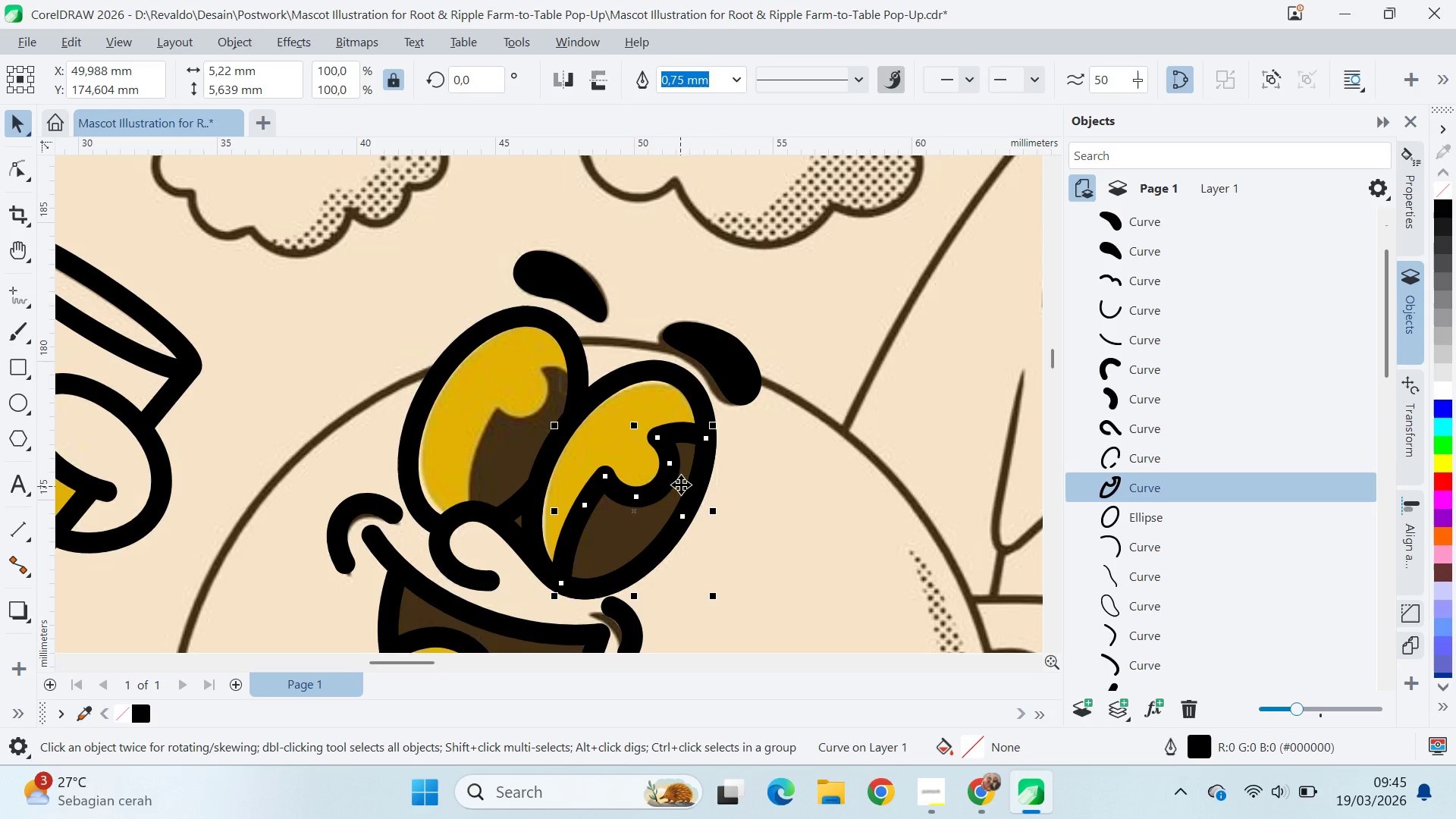 
double_click([146, 710])
 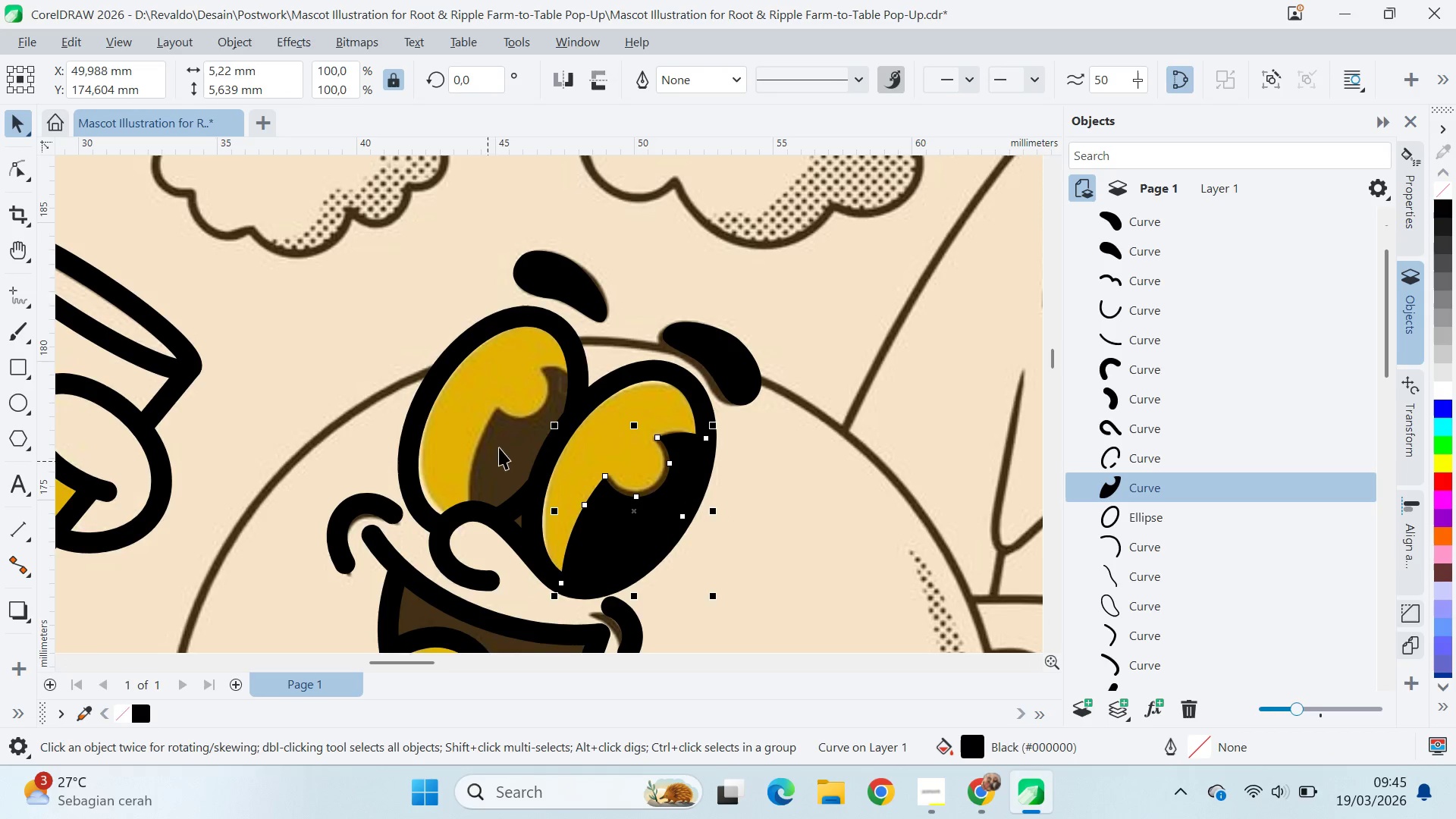 
wait(6.45)
 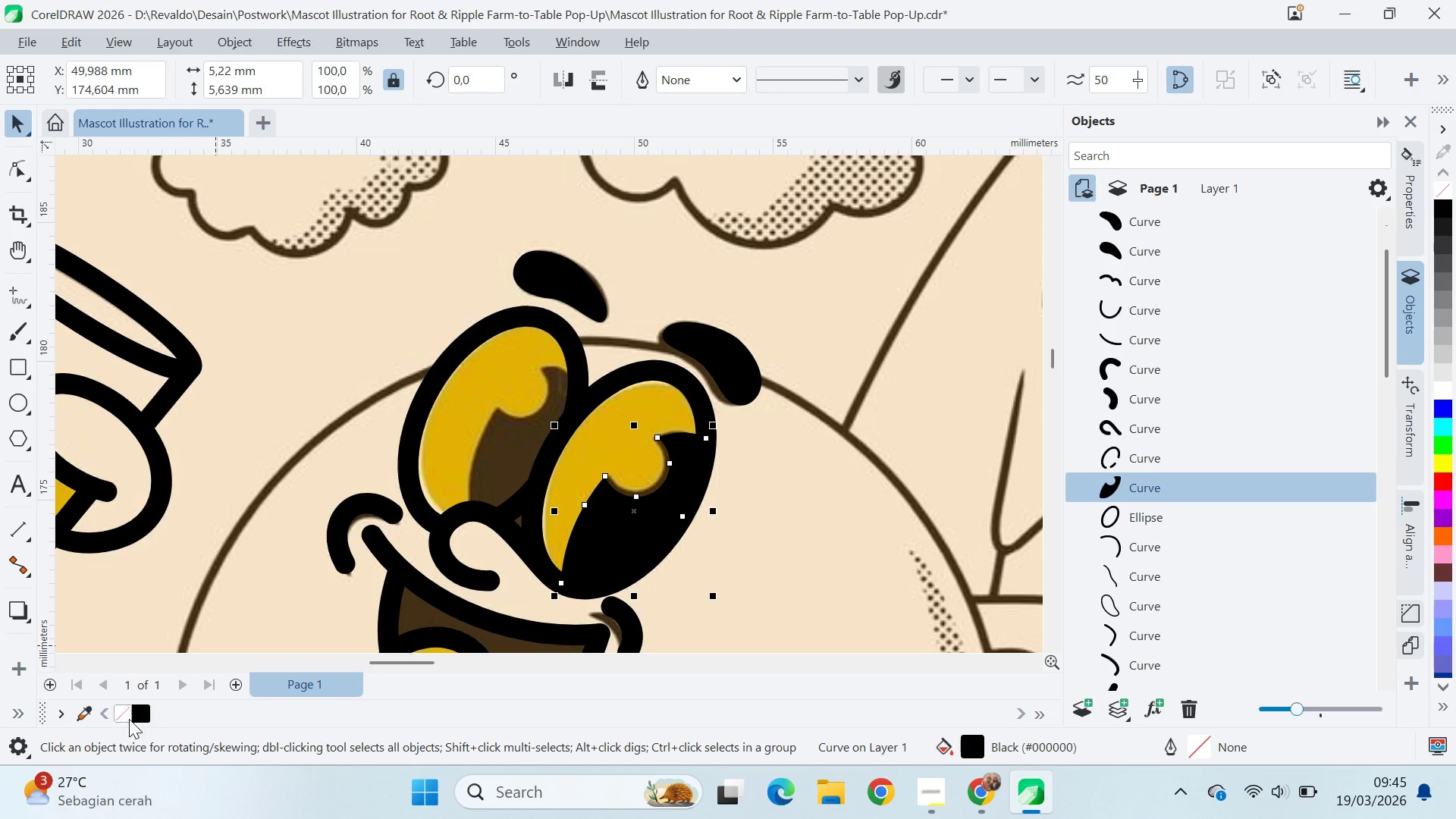 
left_click([674, 381])
 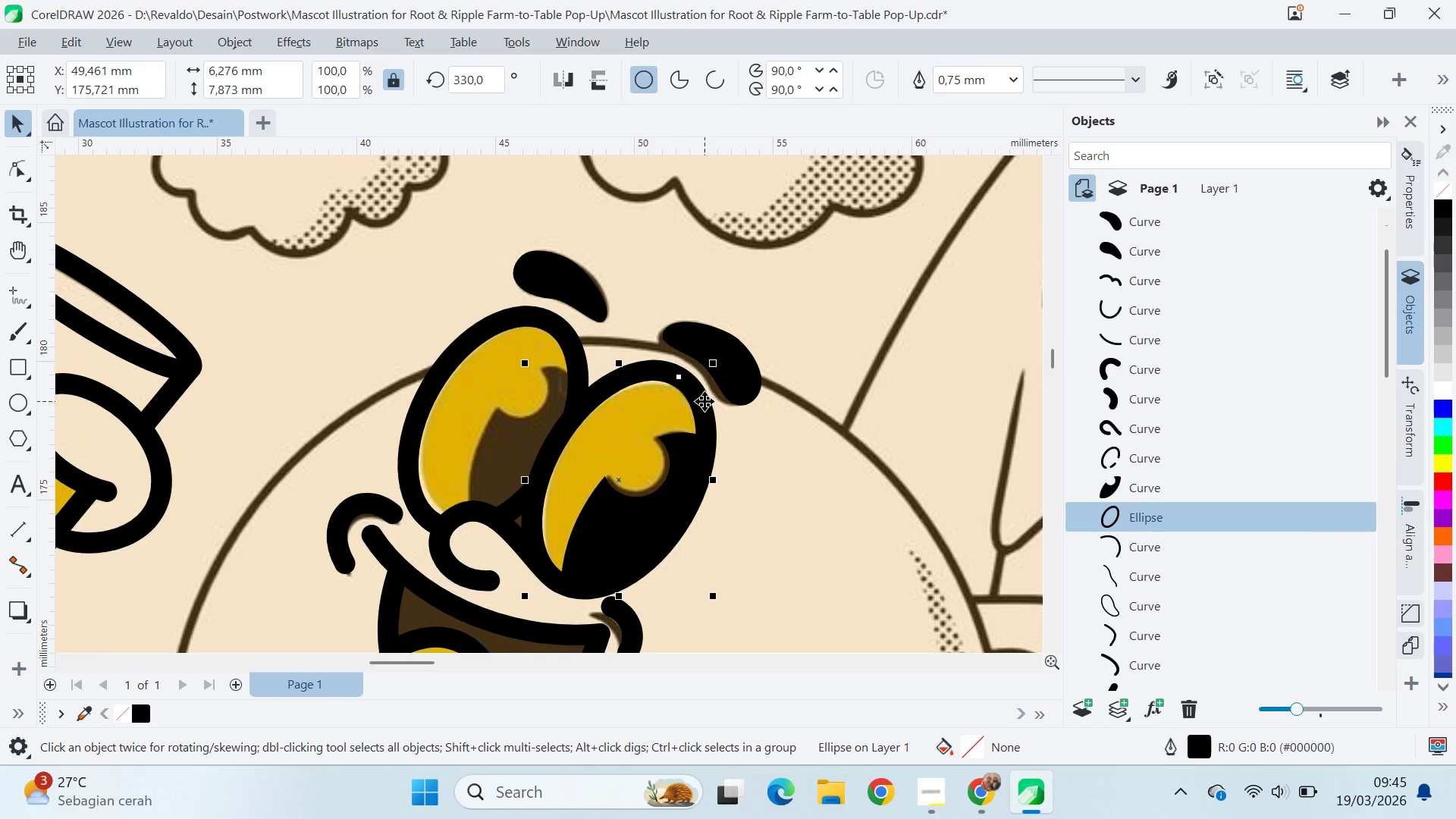 
left_click_drag(start_coordinate=[704, 401], to_coordinate=[603, 398])
 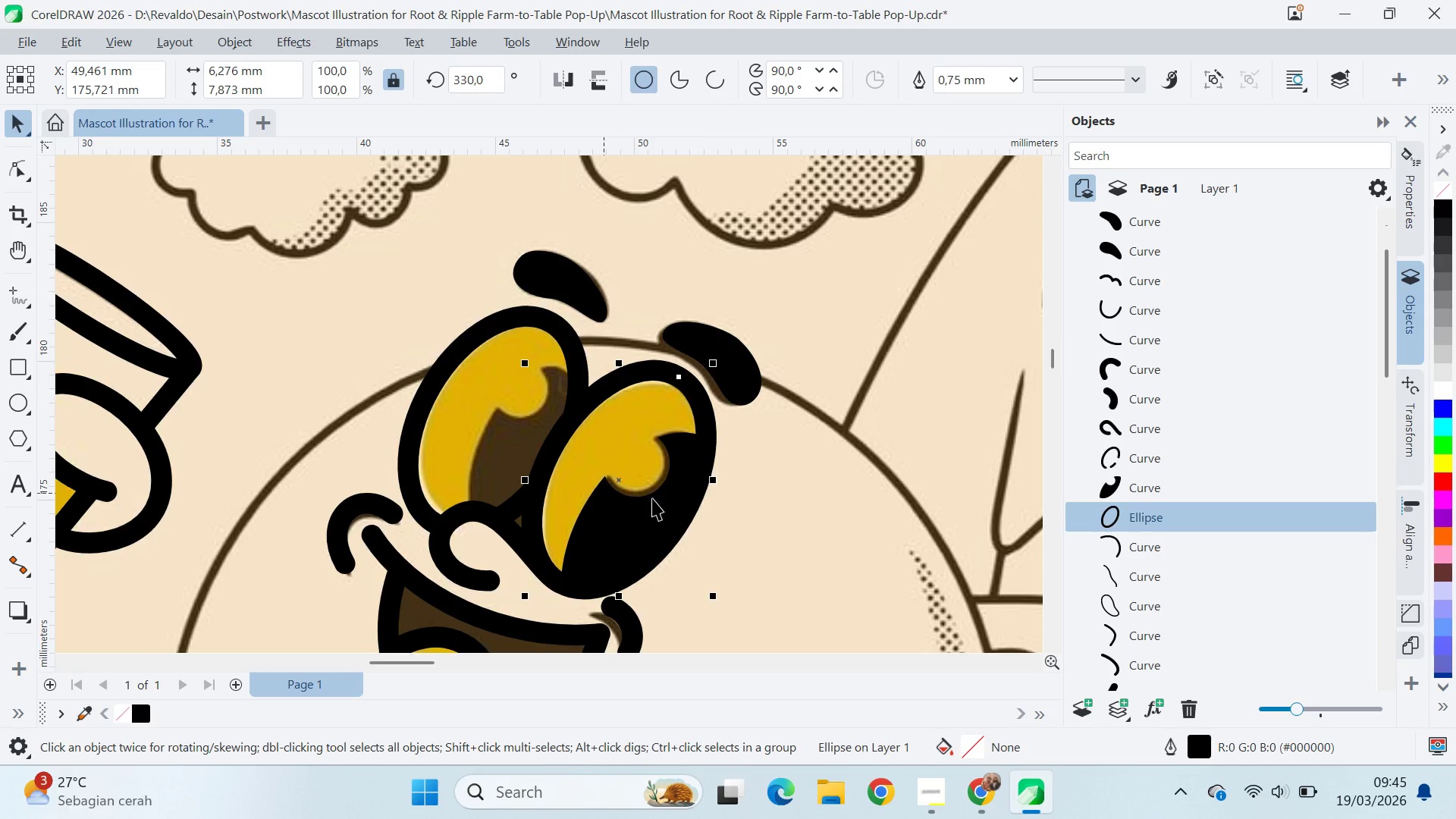 
right_click([627, 389])
 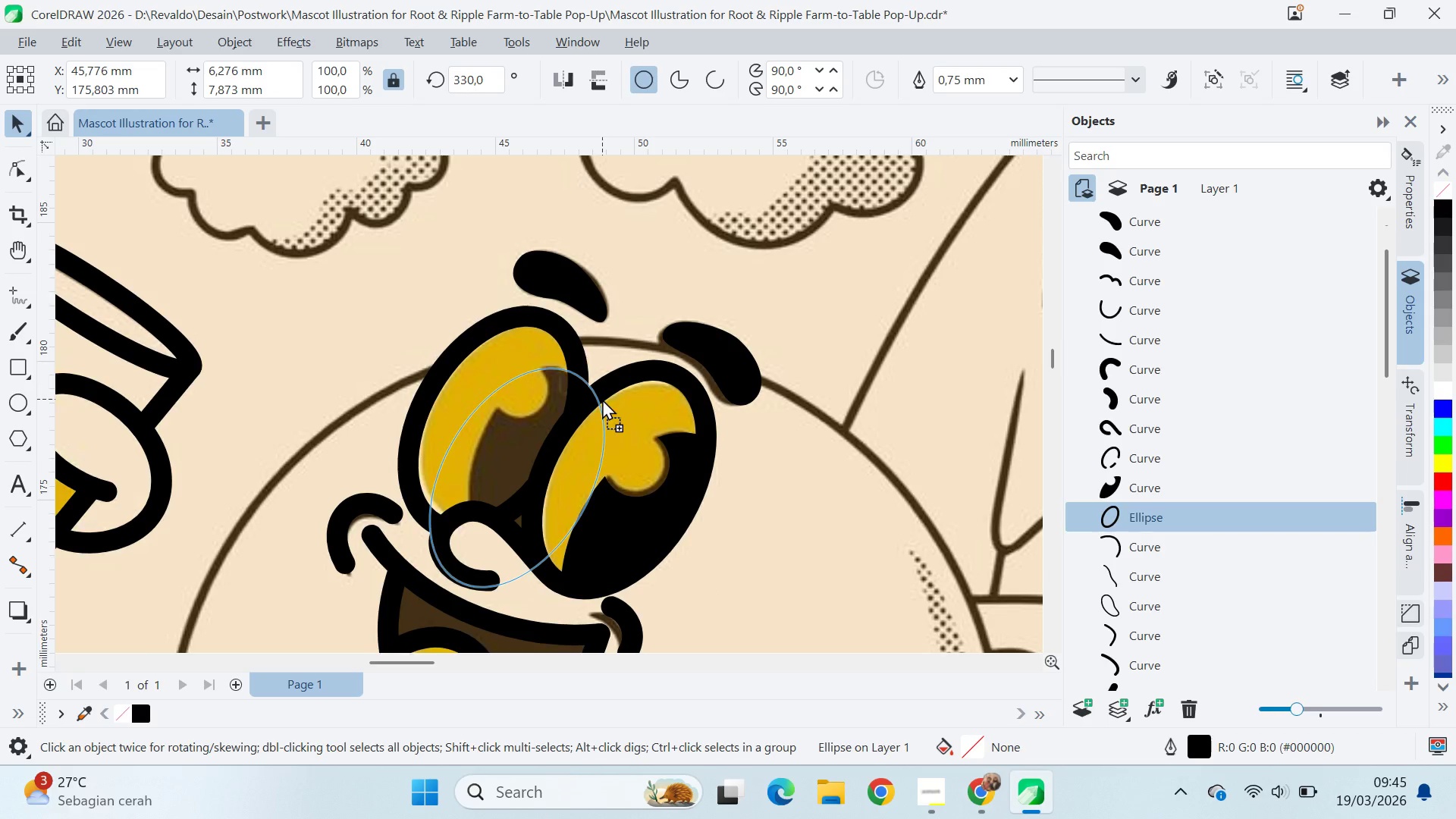 
key(Control+Z)
 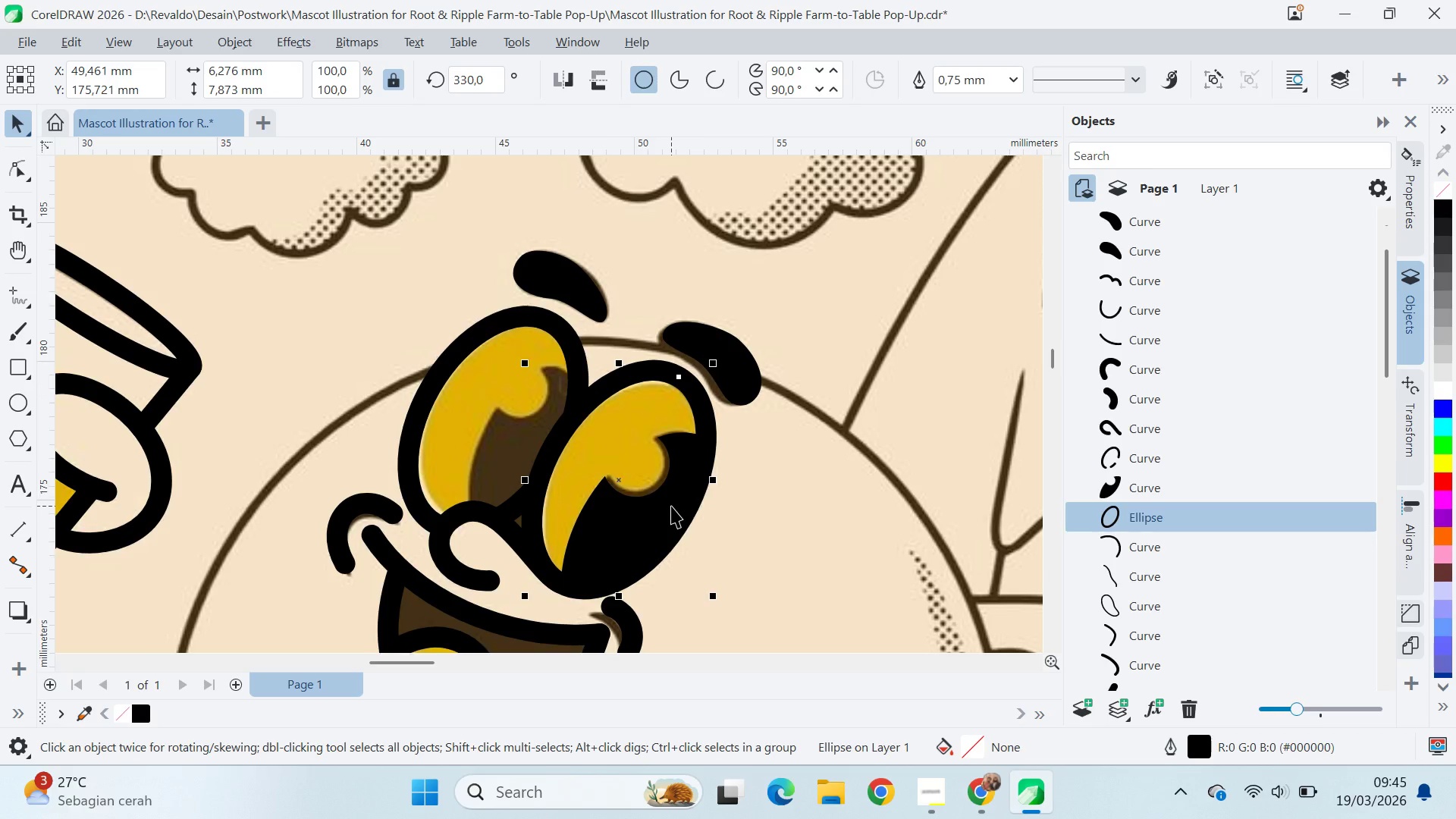 
left_click([671, 506])
 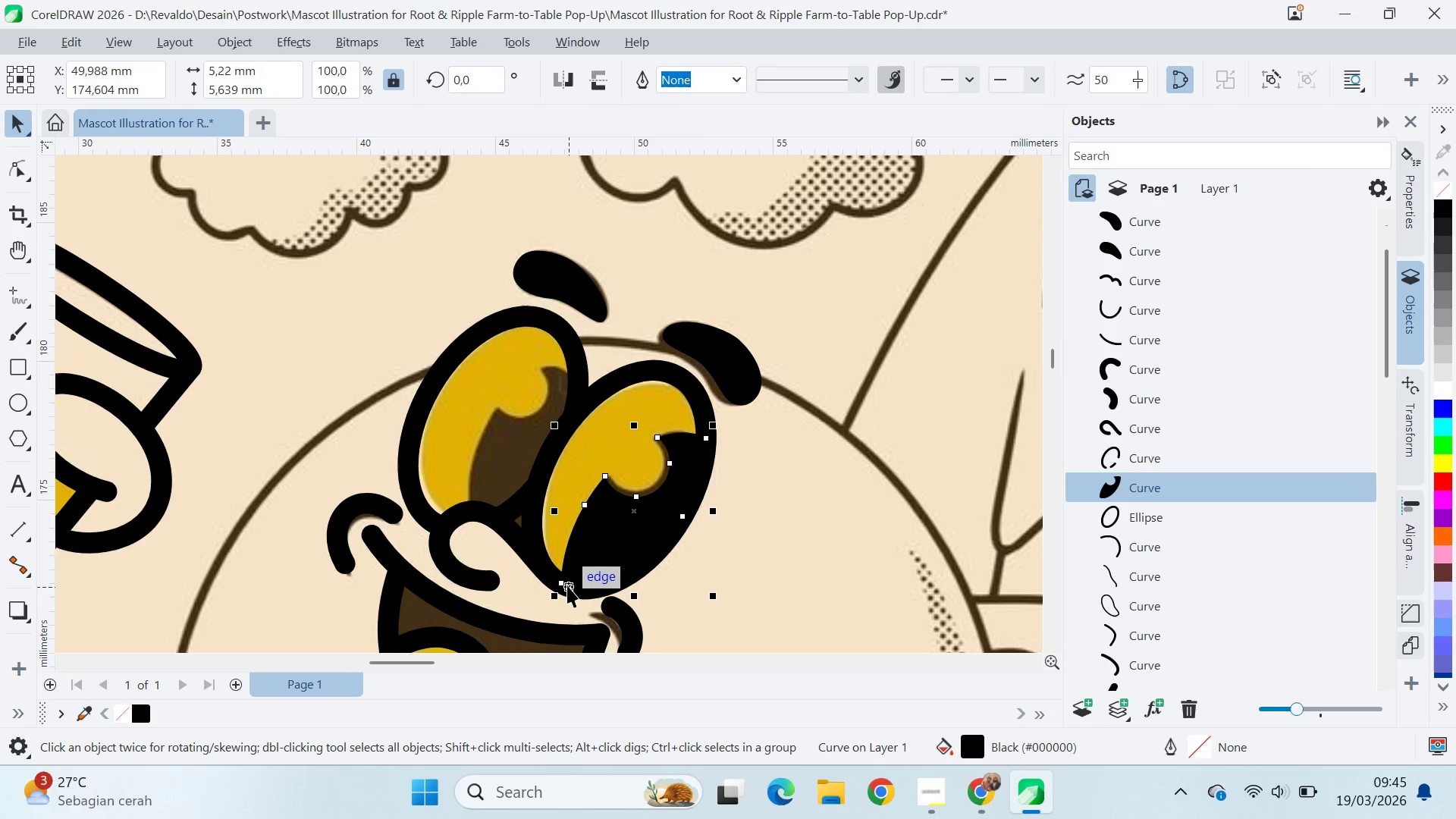 
left_click_drag(start_coordinate=[565, 585], to_coordinate=[469, 507])
 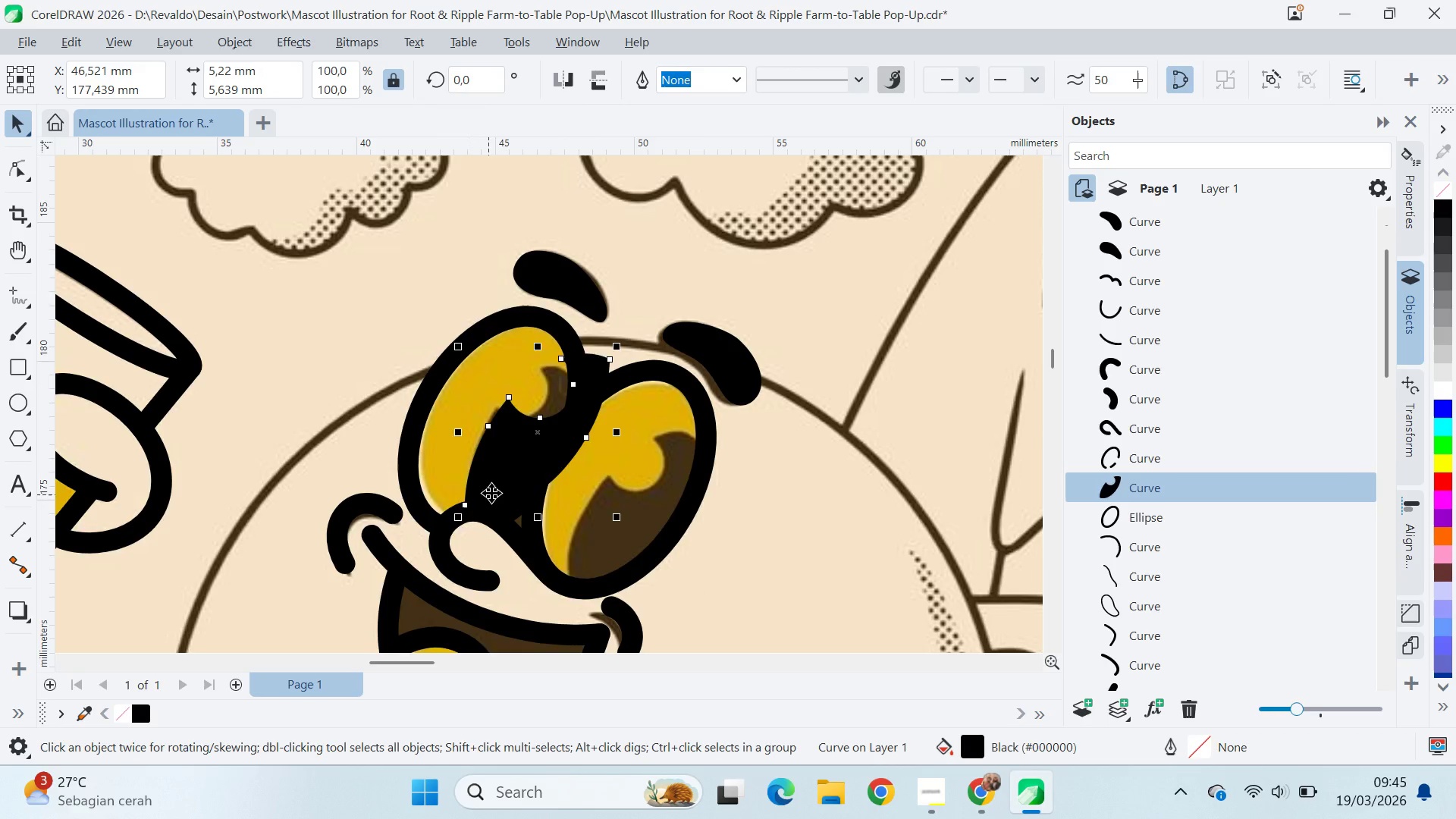 
key(Control+Z)
 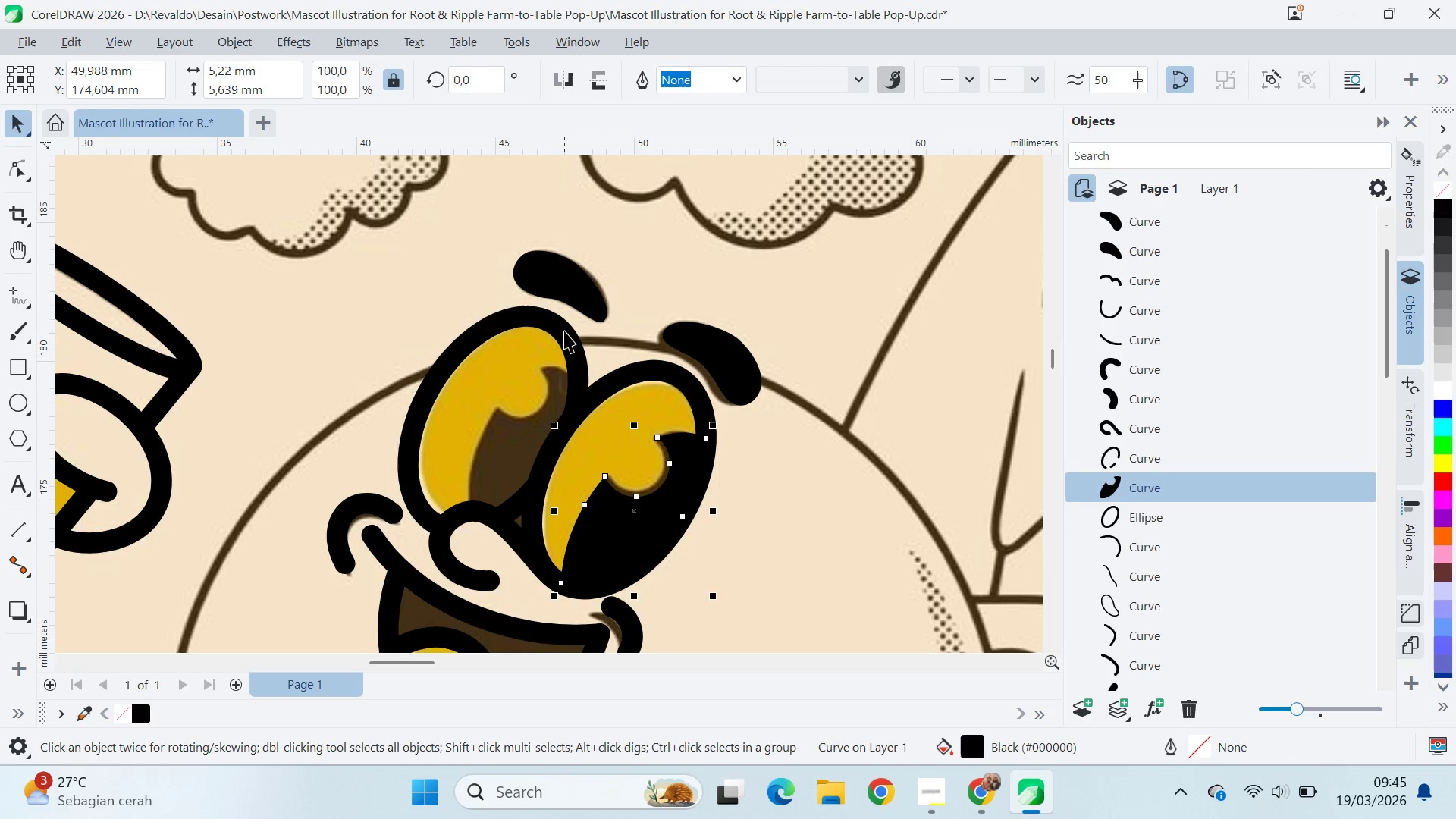 
left_click_drag(start_coordinate=[564, 331], to_coordinate=[598, 378])
 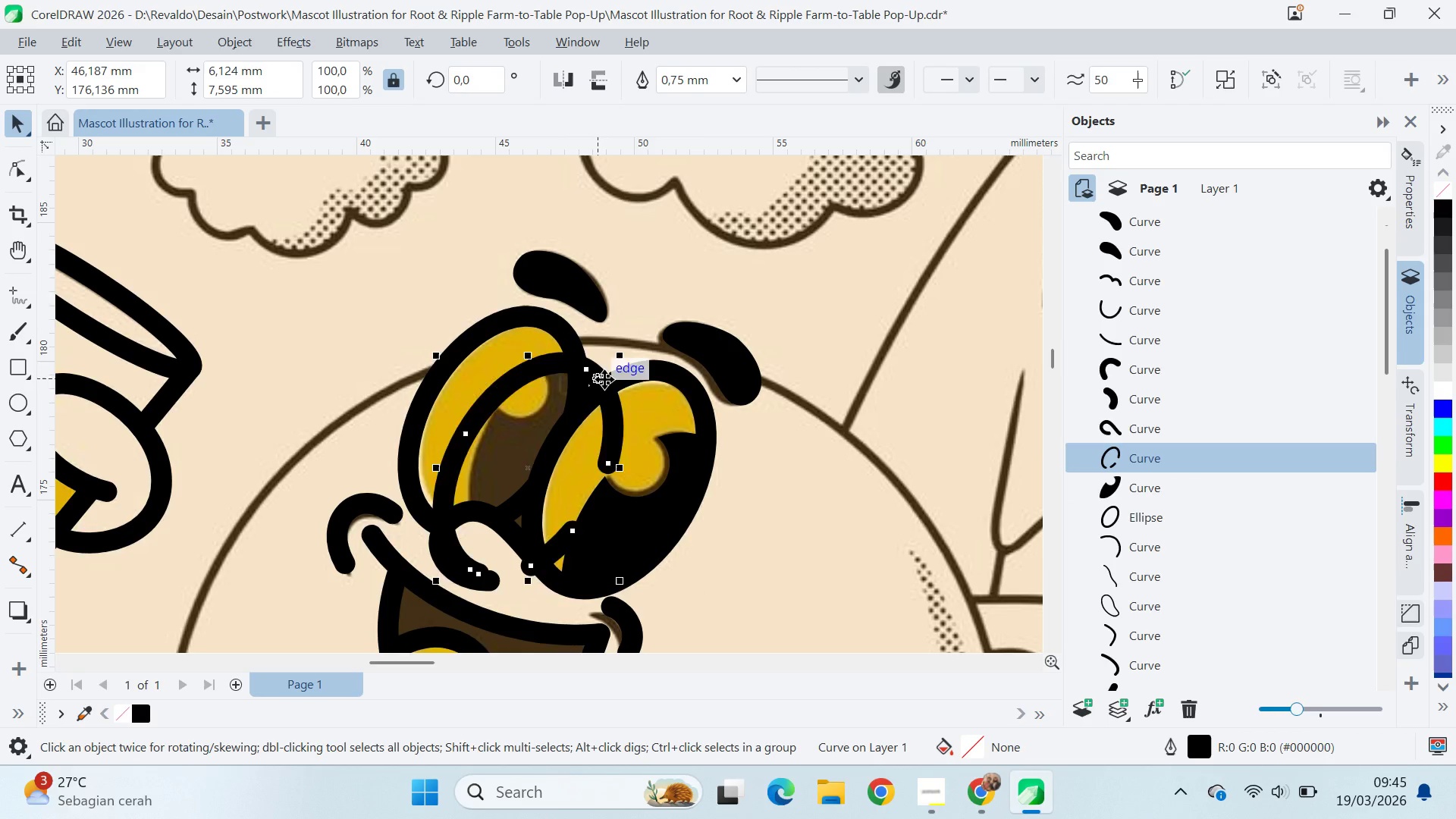 
key(Control+Z)
 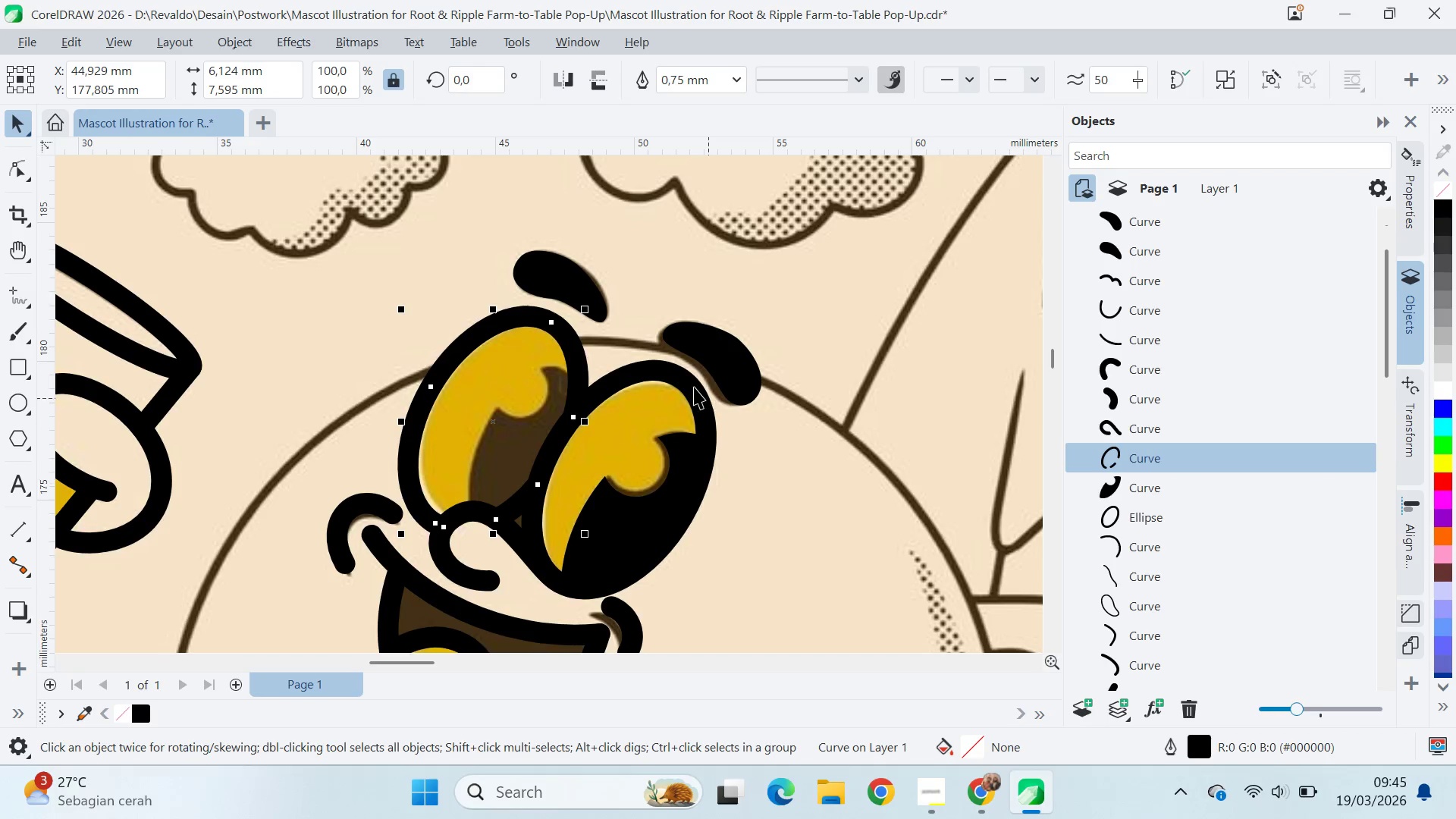 
left_click_drag(start_coordinate=[692, 384], to_coordinate=[626, 359])
 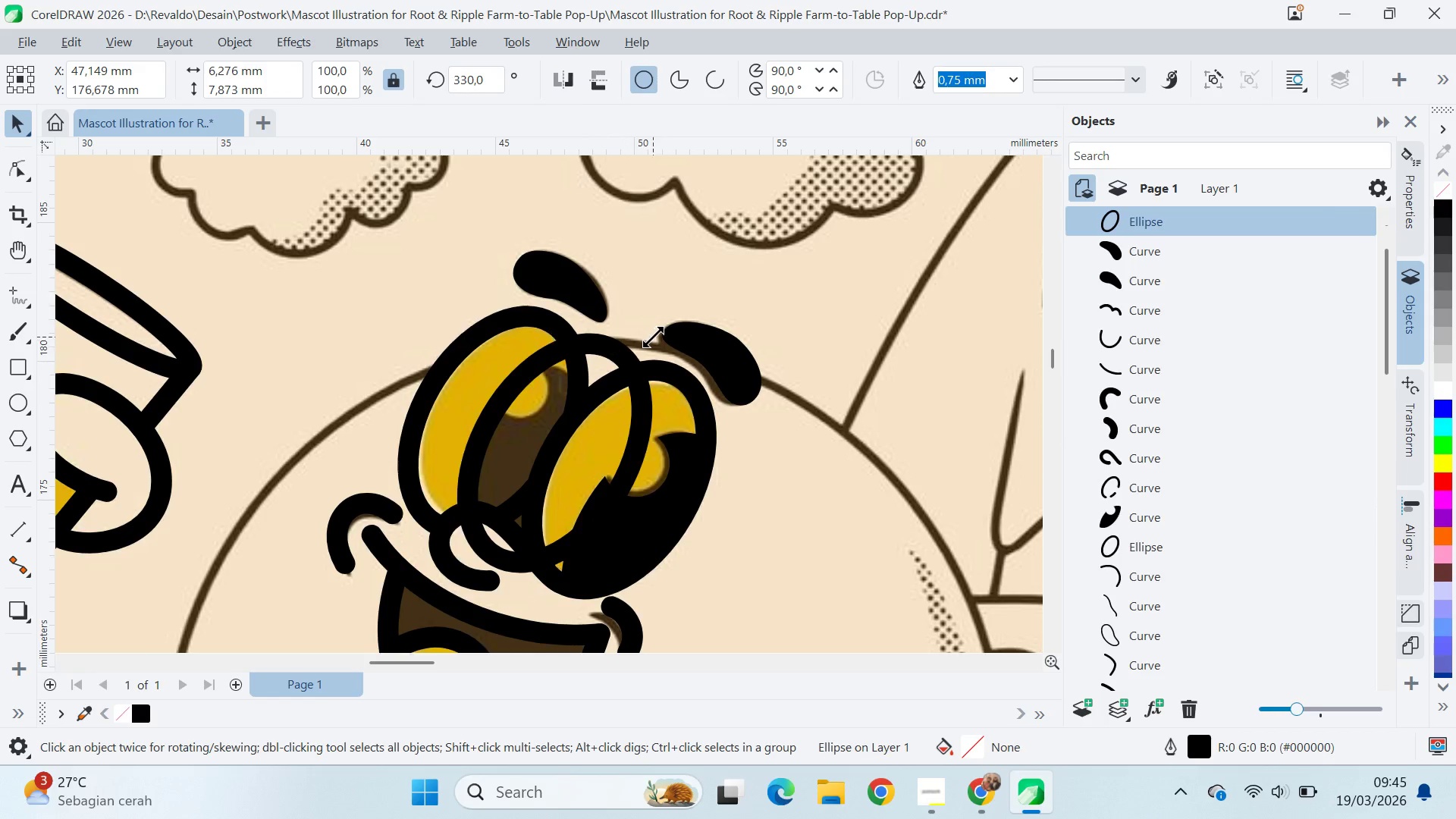 
left_click_drag(start_coordinate=[653, 337], to_coordinate=[655, 396])
 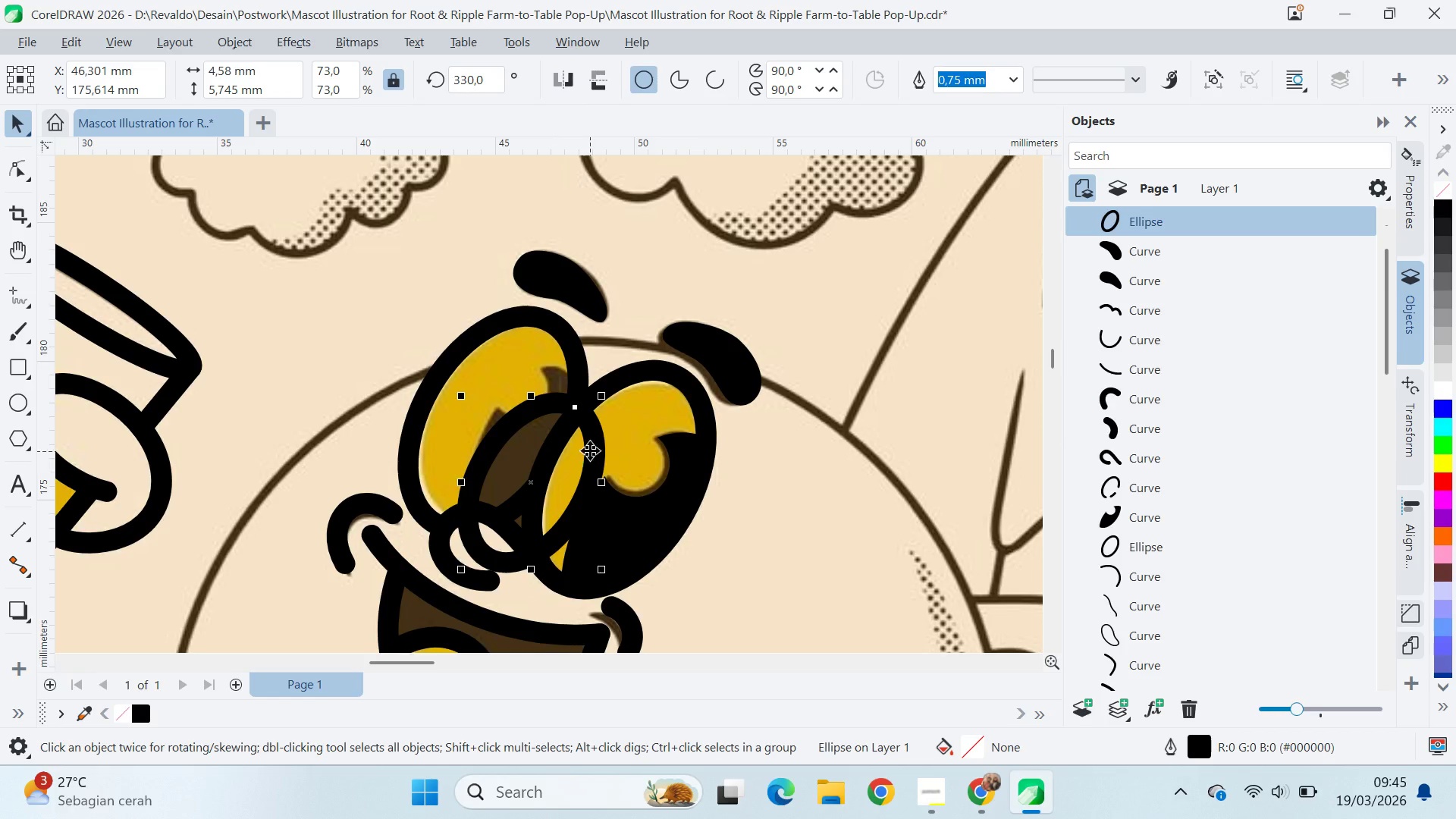 
left_click_drag(start_coordinate=[590, 450], to_coordinate=[893, 531])
 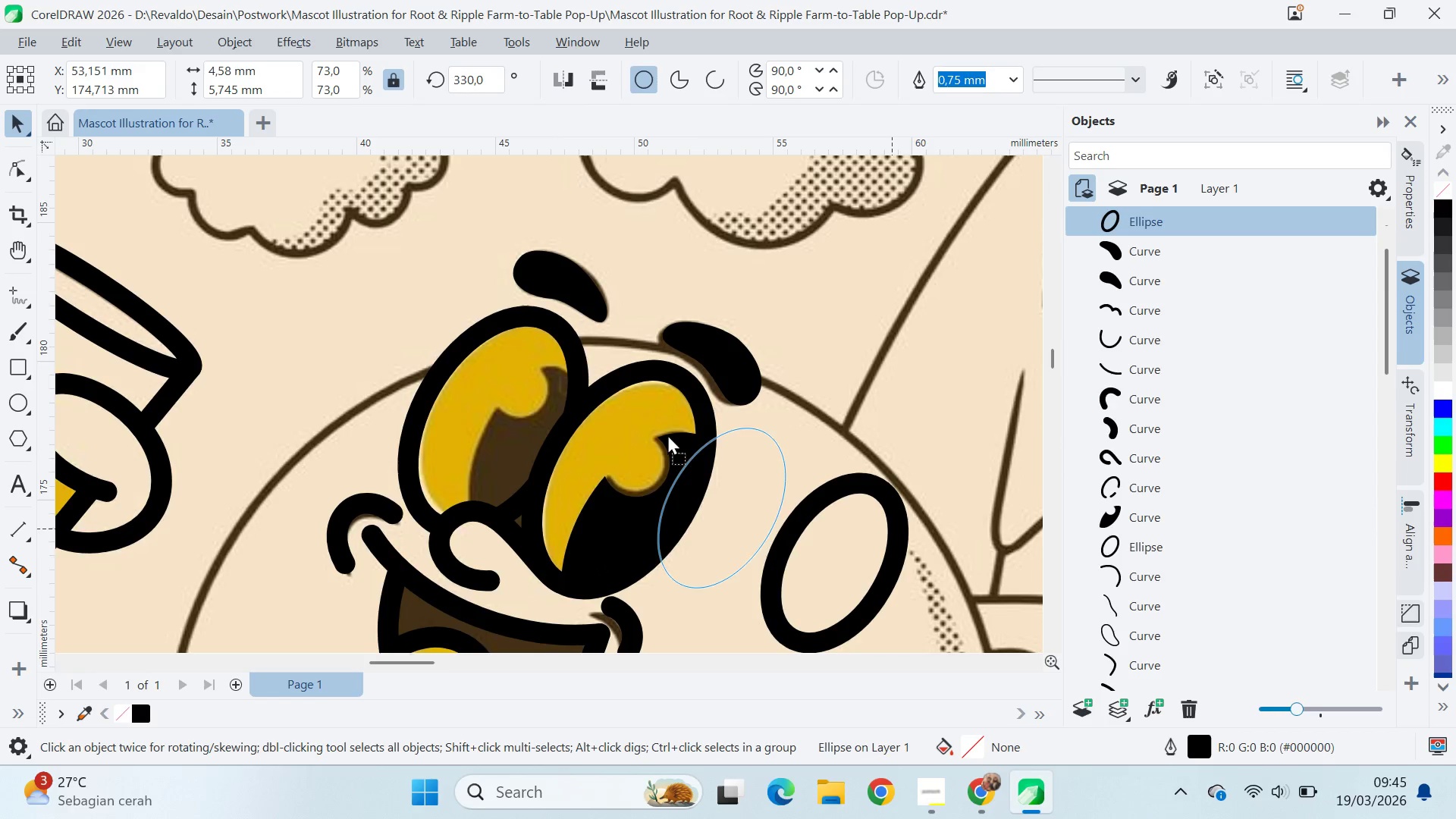 
left_click_drag(start_coordinate=[893, 531], to_coordinate=[588, 421])
 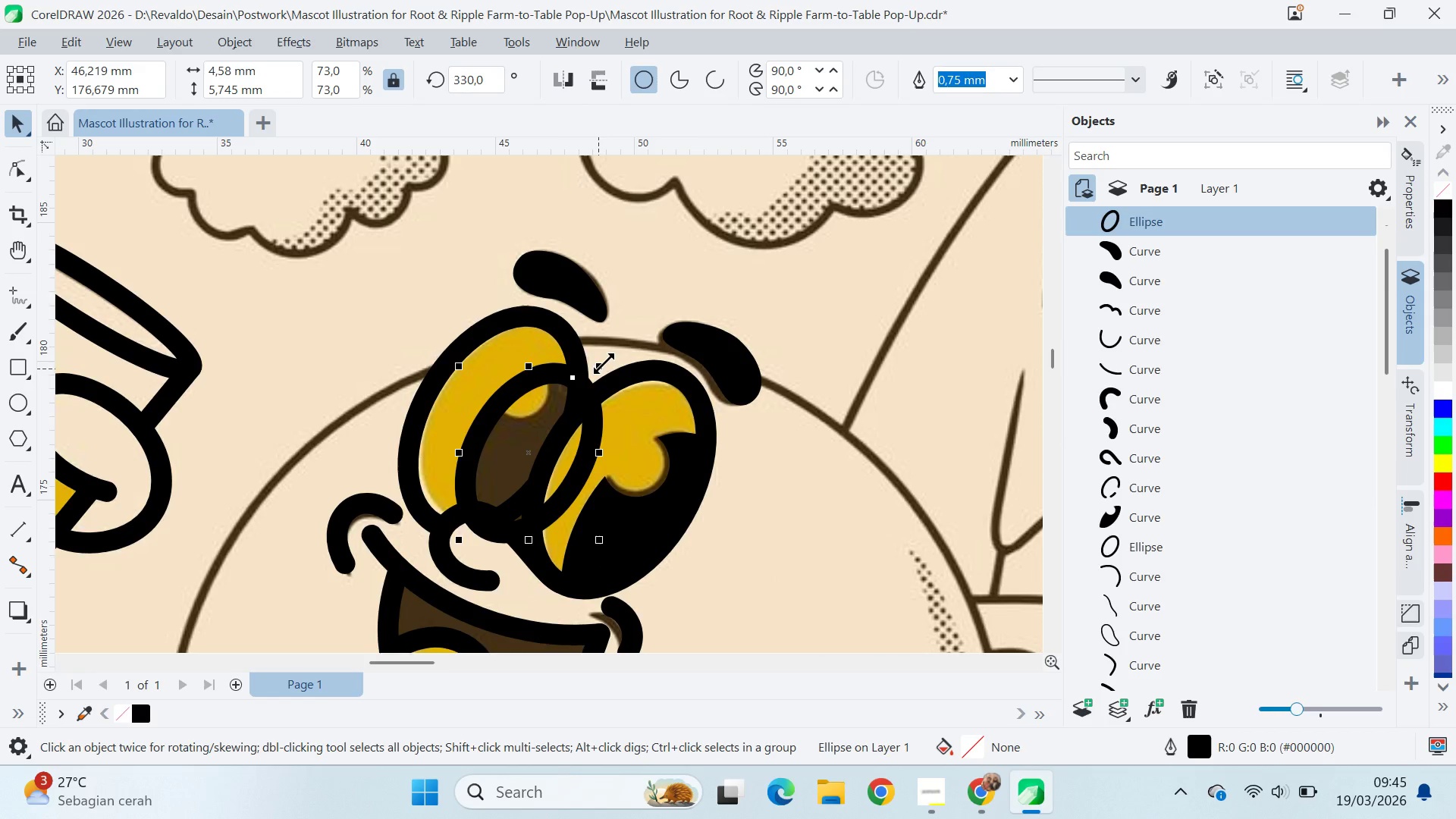 
left_click_drag(start_coordinate=[604, 362], to_coordinate=[616, 355])
 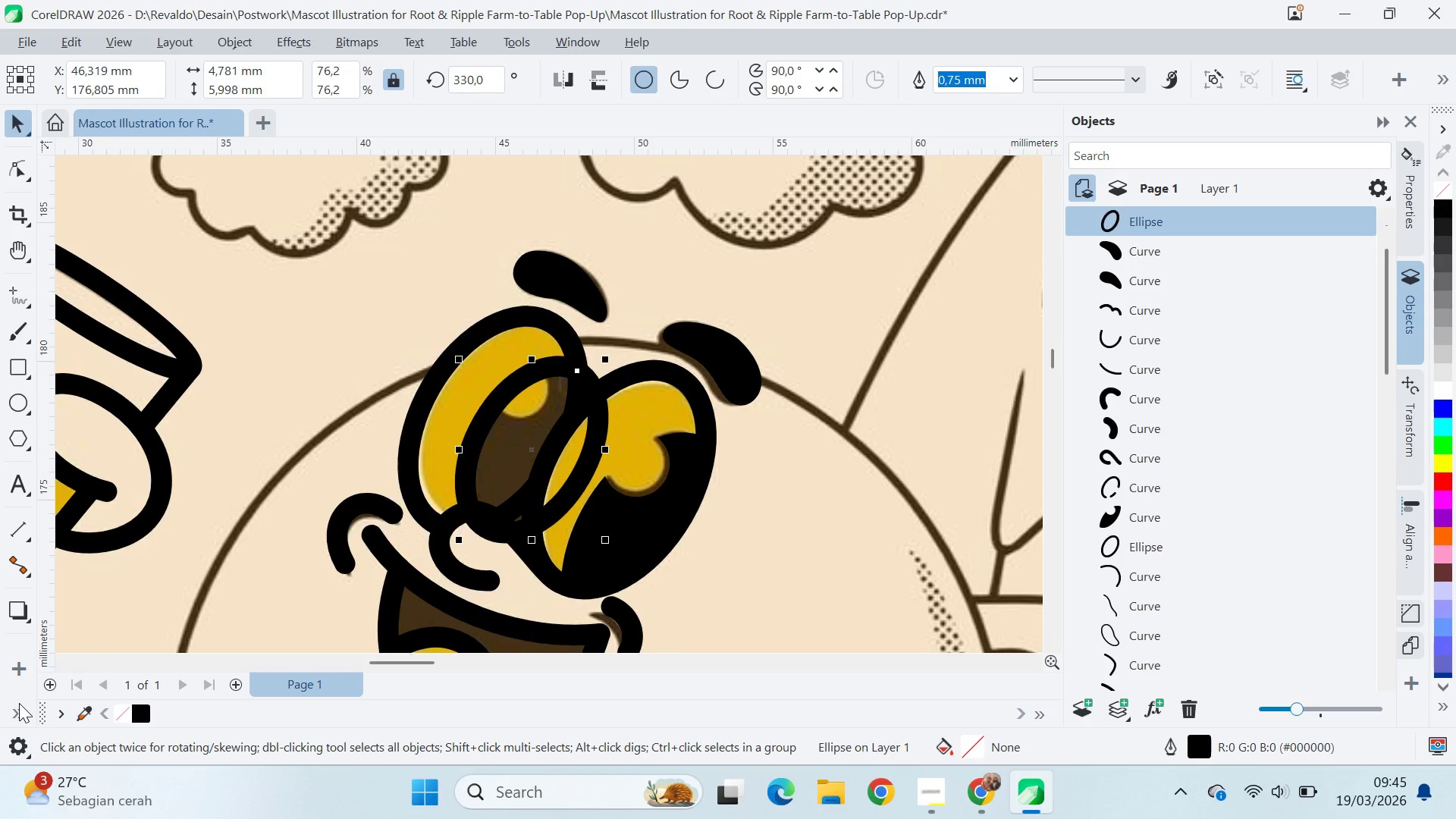 
wait(6.03)
 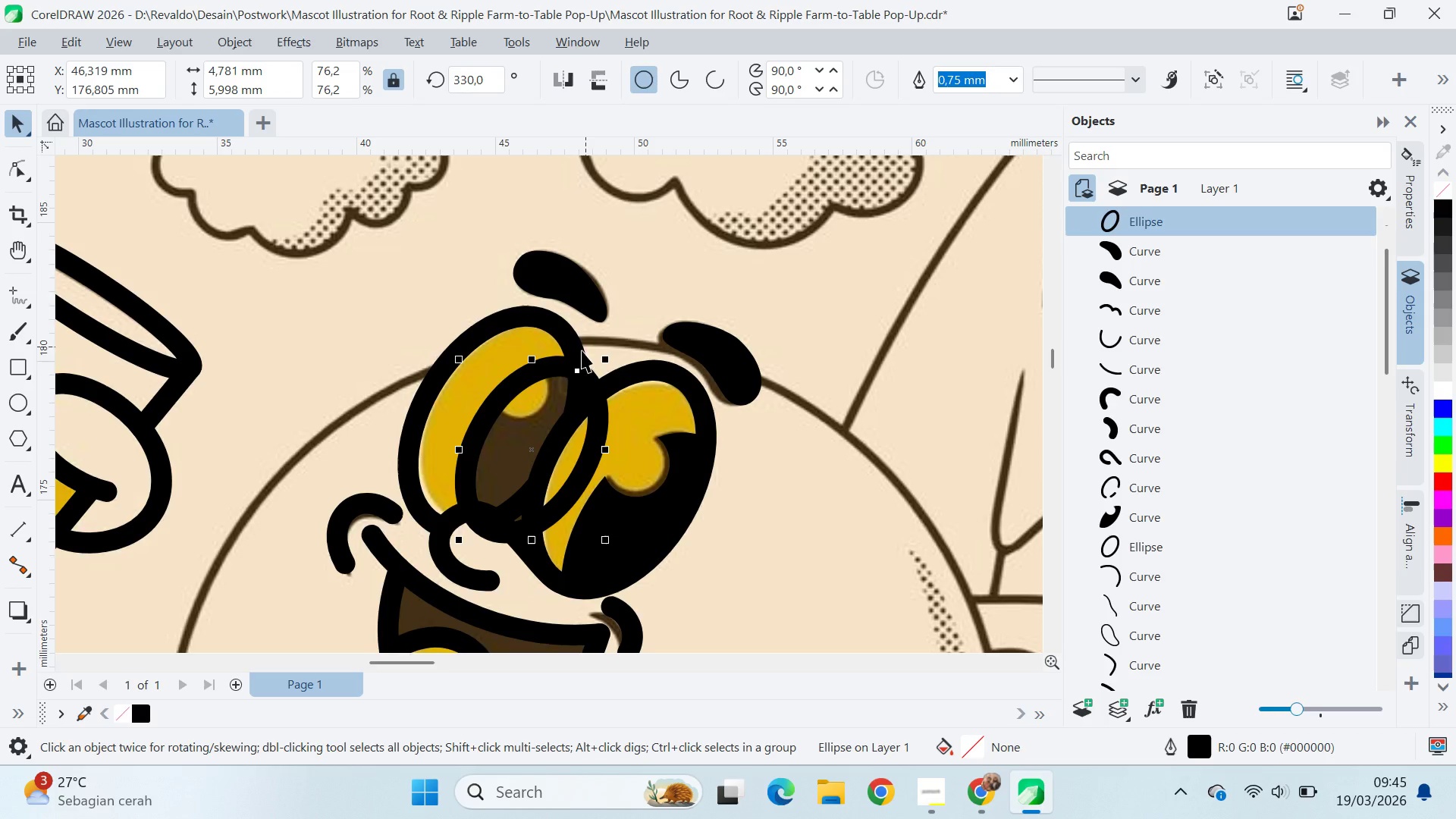 
left_click_drag(start_coordinate=[58, 654], to_coordinate=[59, 650])
 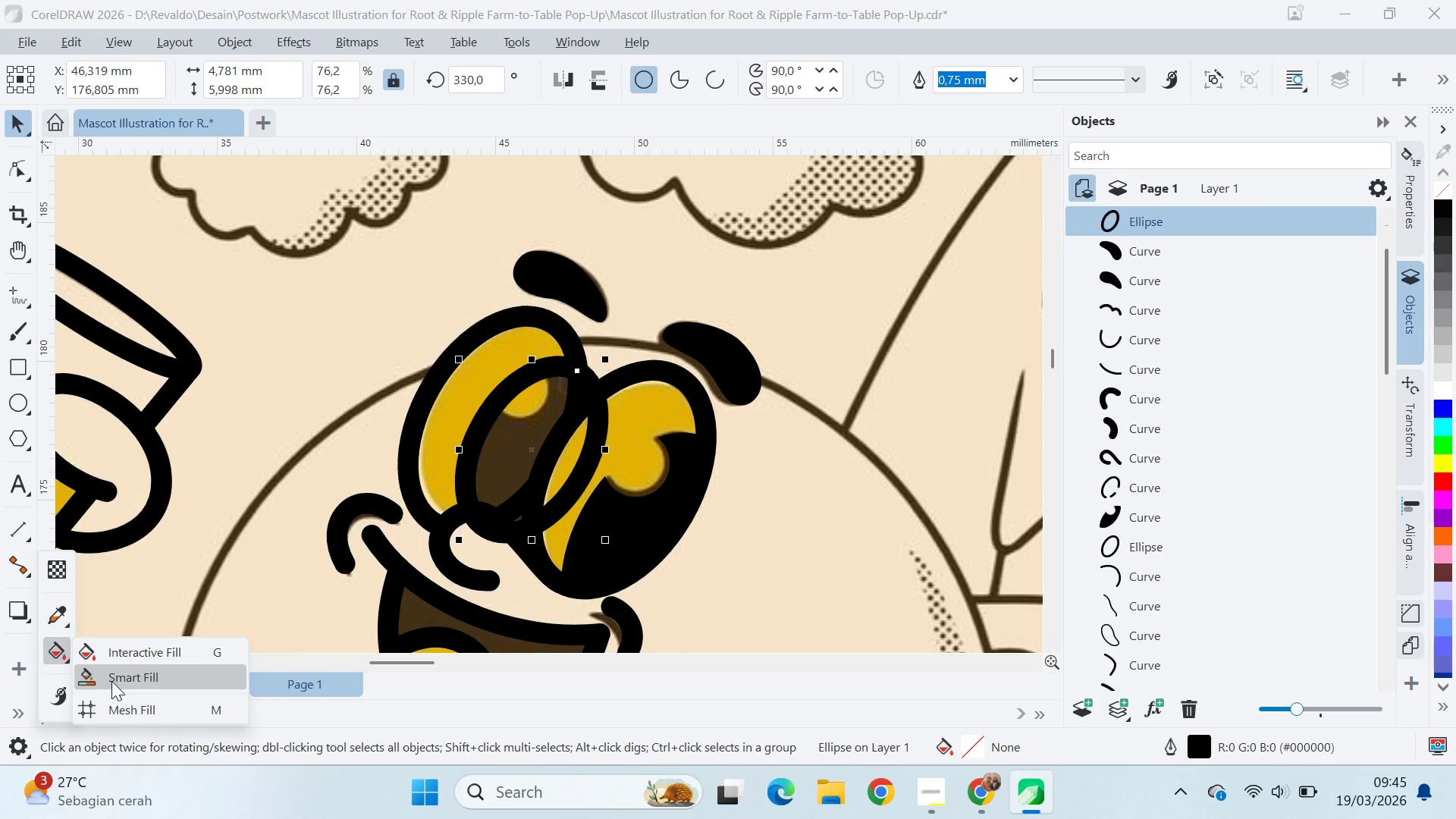 
left_click([111, 681])
 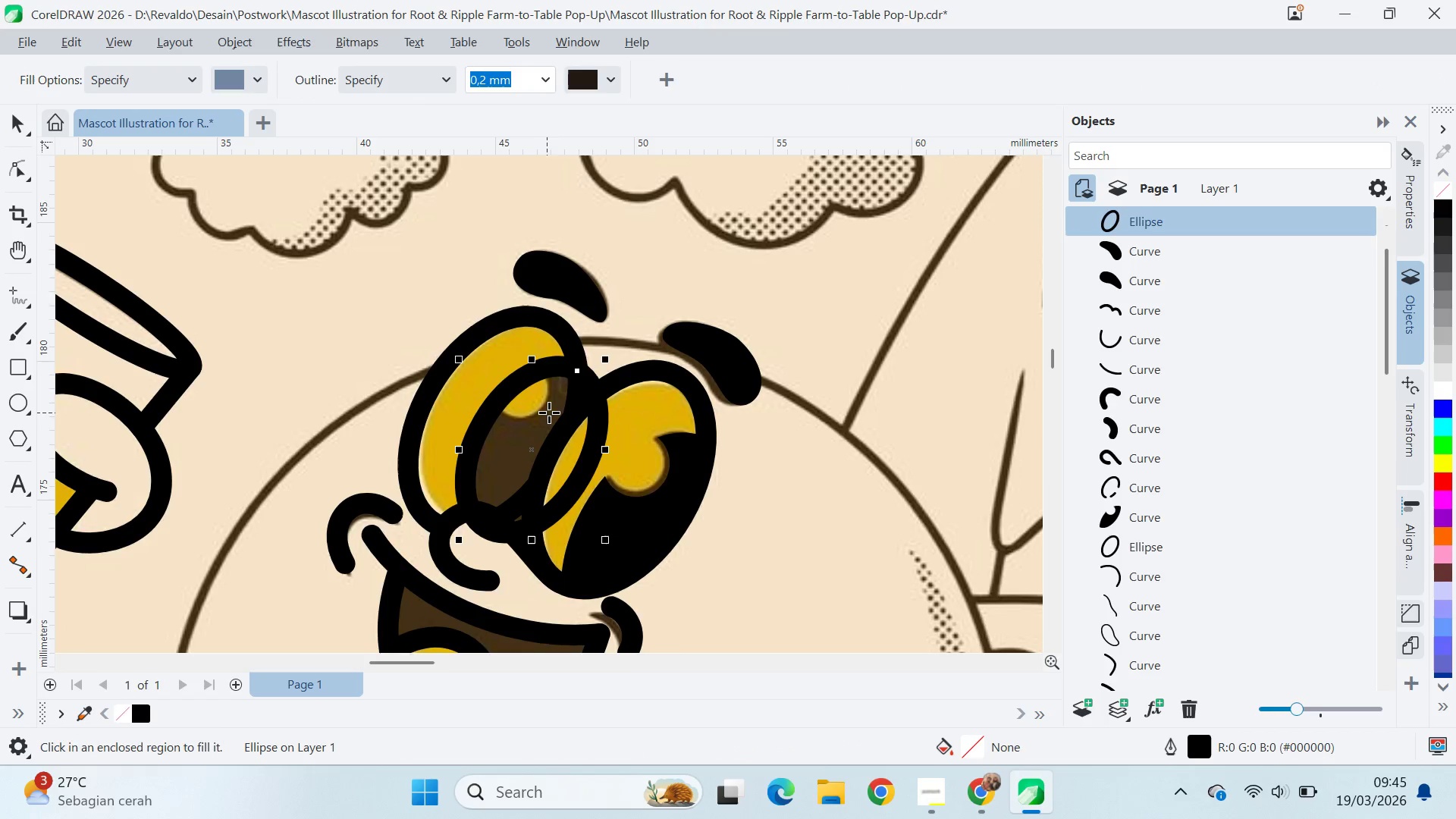 
double_click([549, 413])
 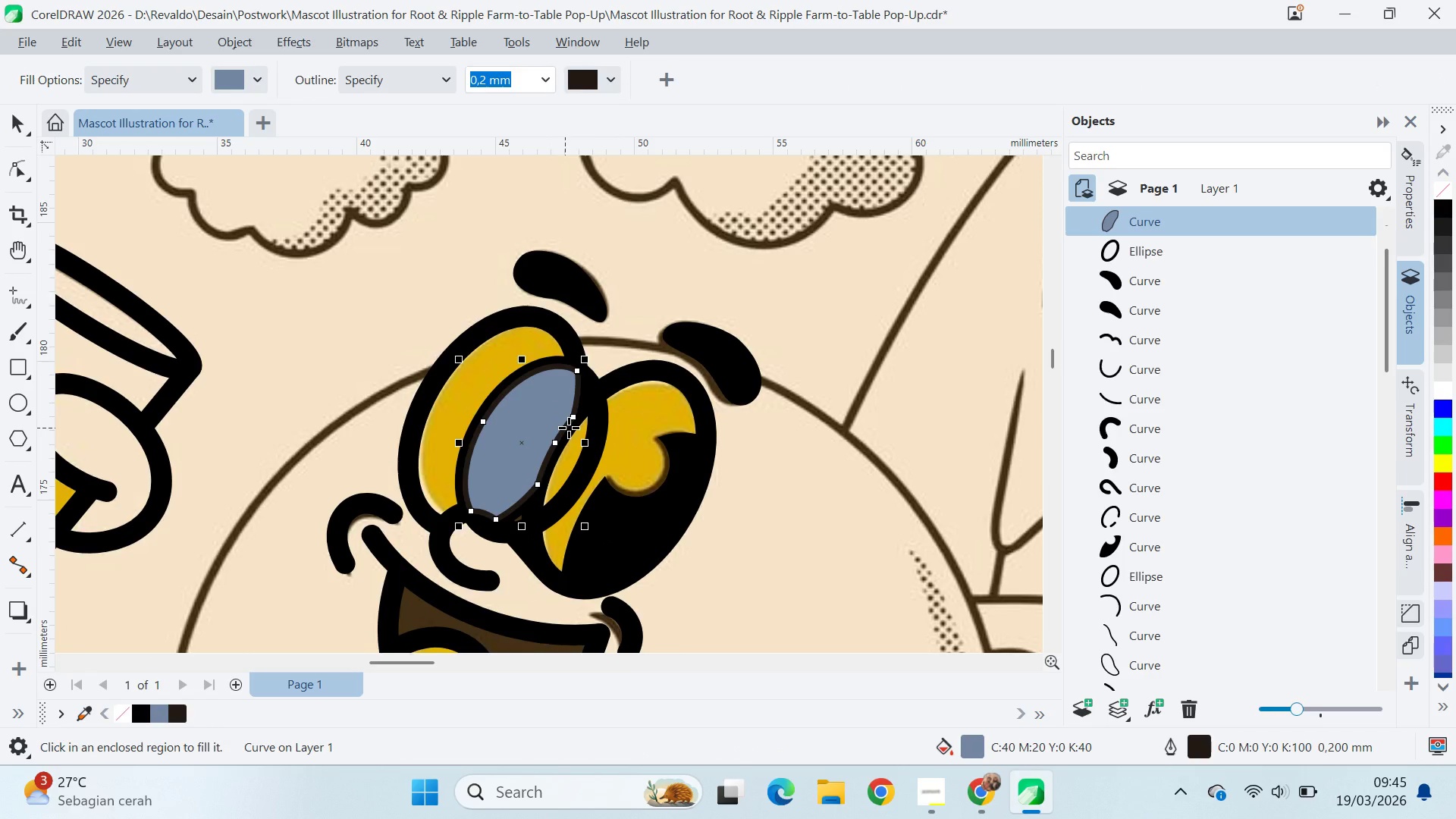 
key(V)
 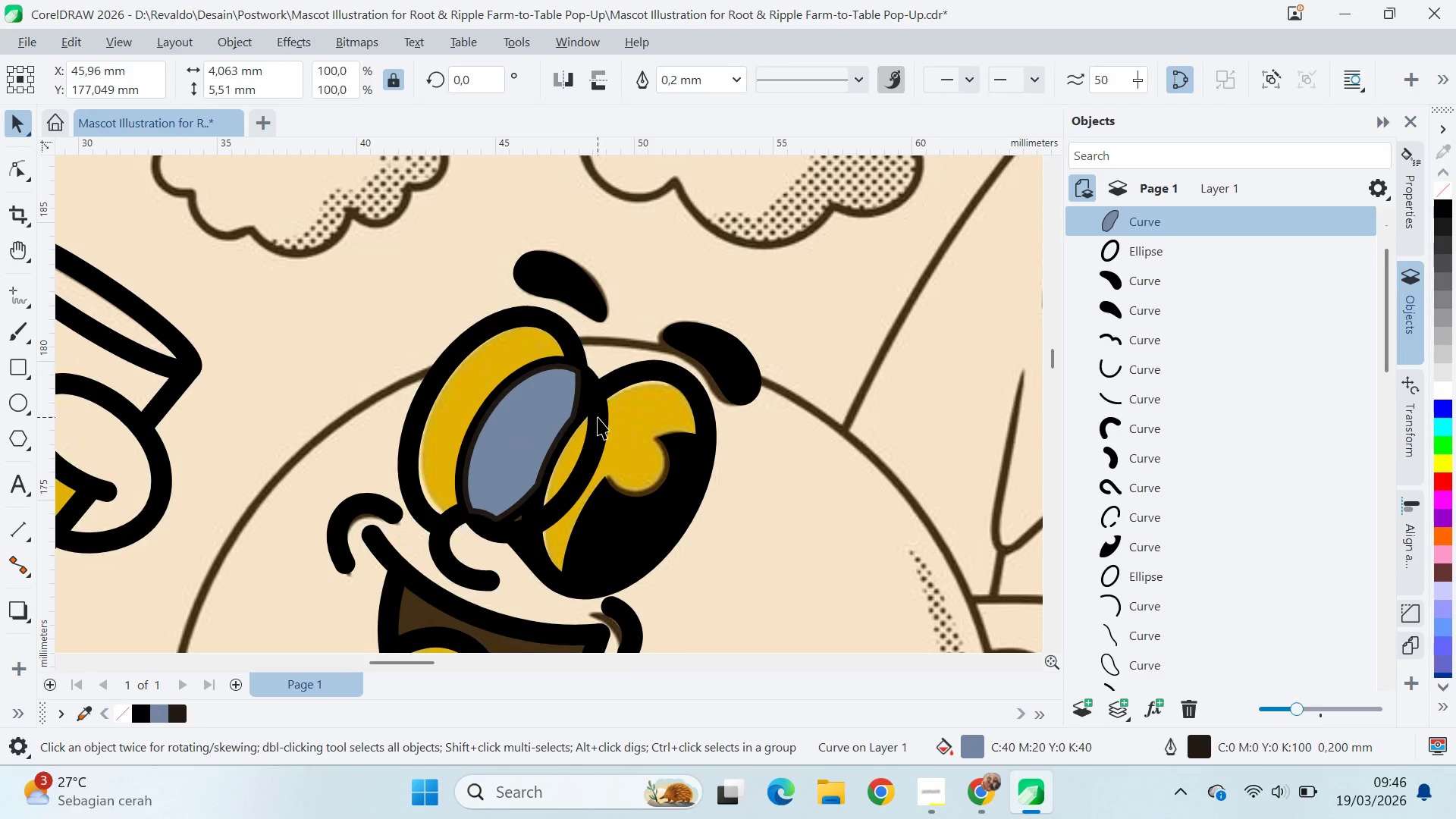 
left_click([598, 417])
 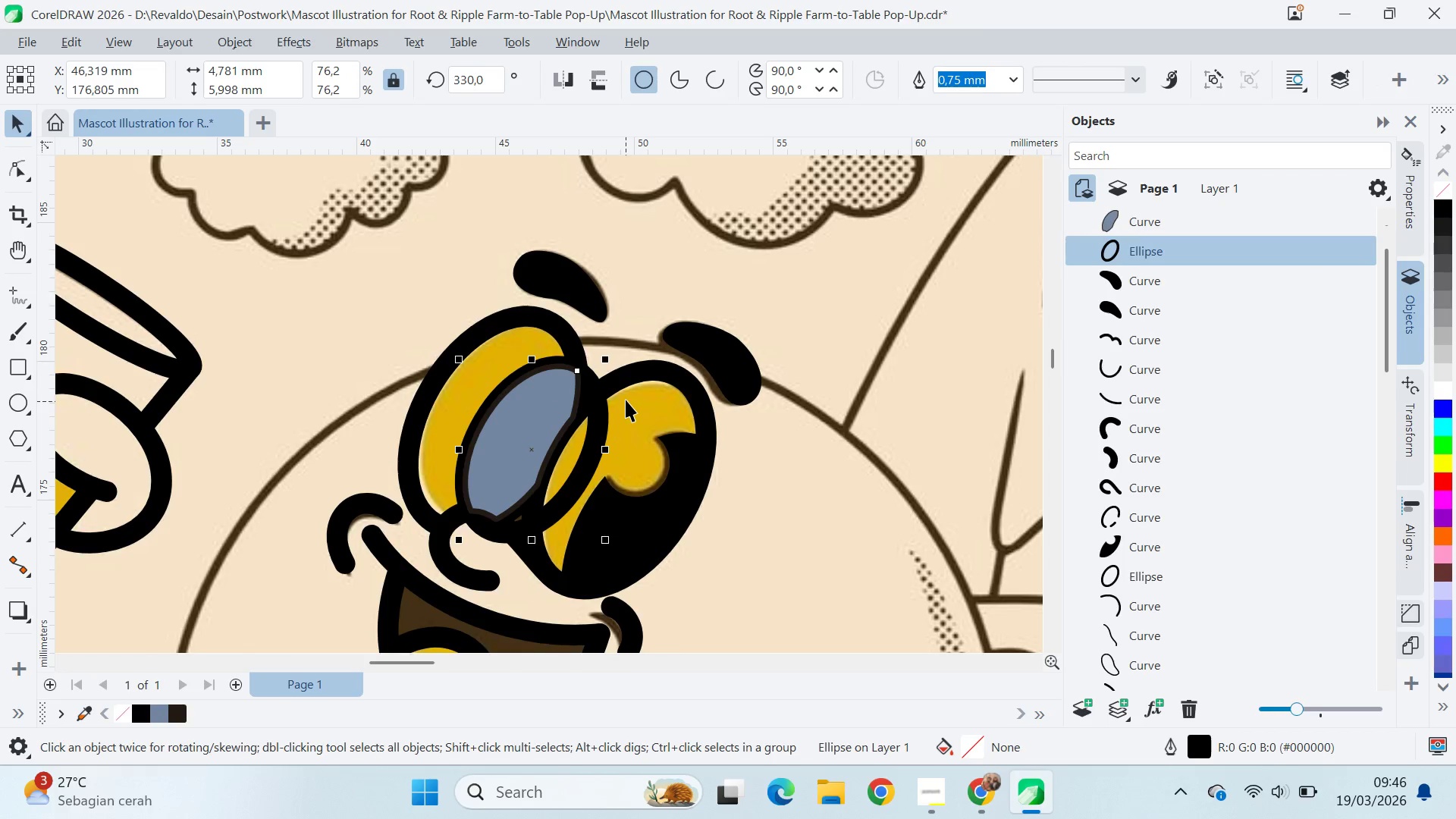 
key(Delete)
 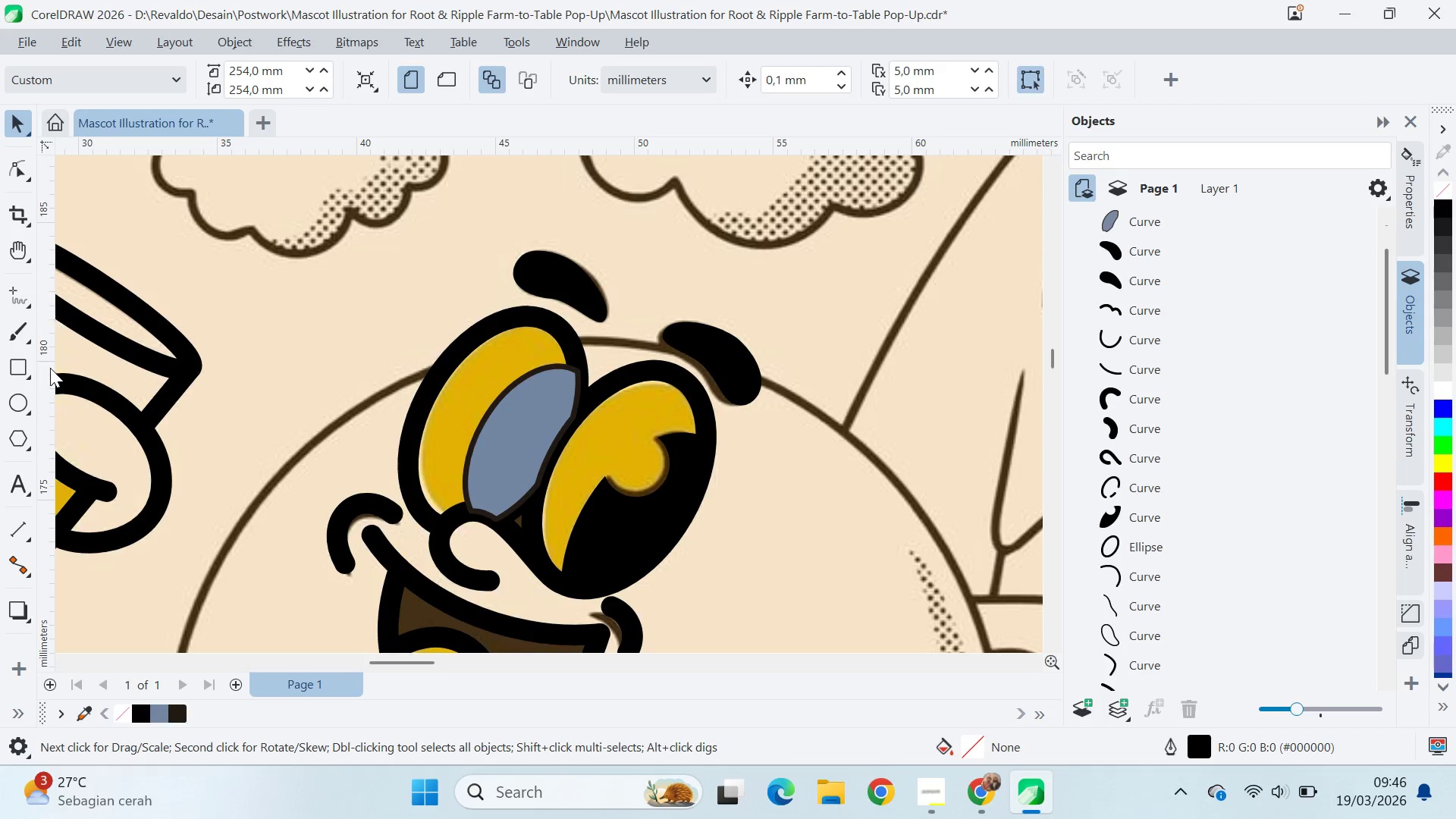 
key(Control+Z)
 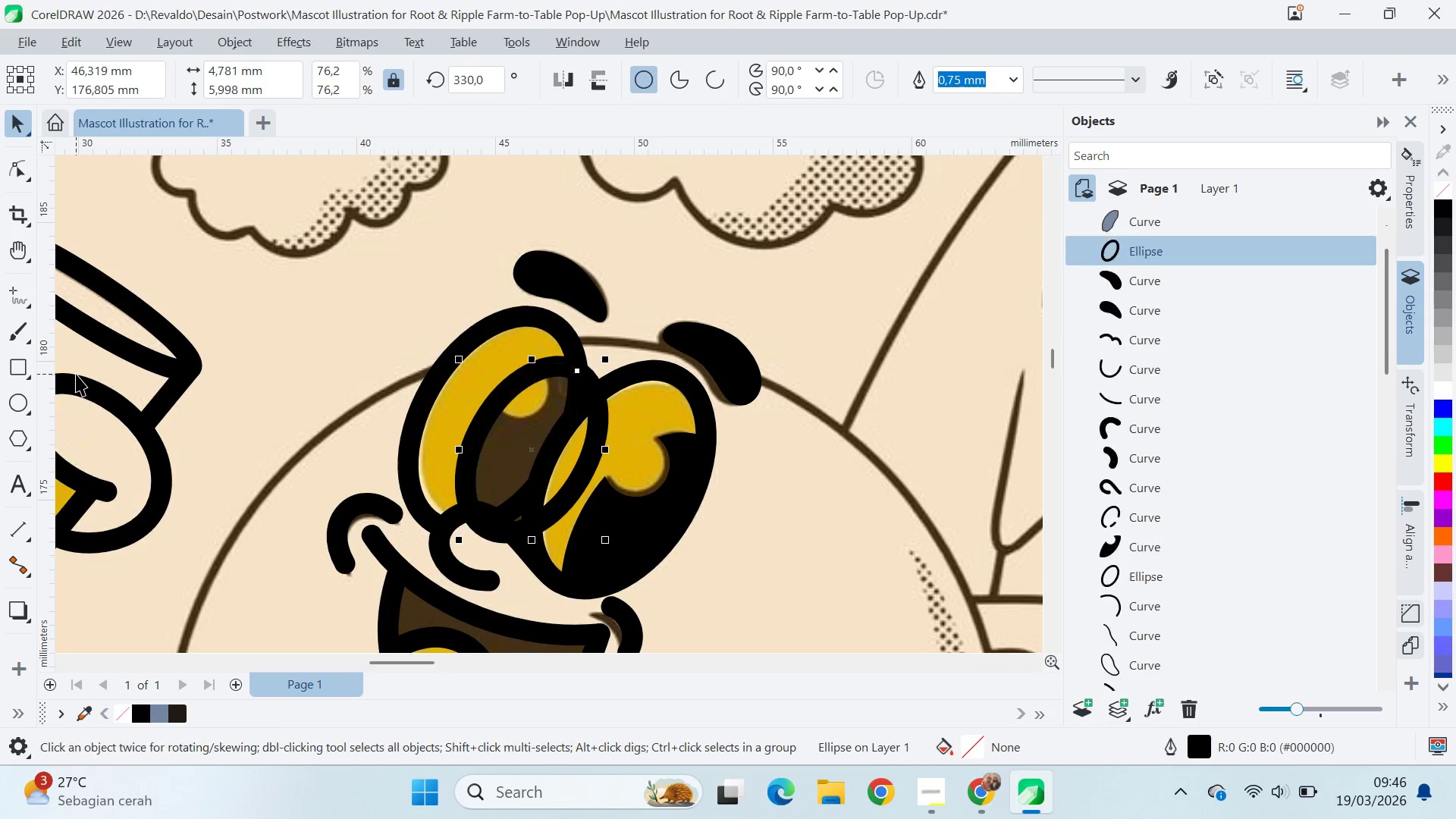 
key(Control+Z)
 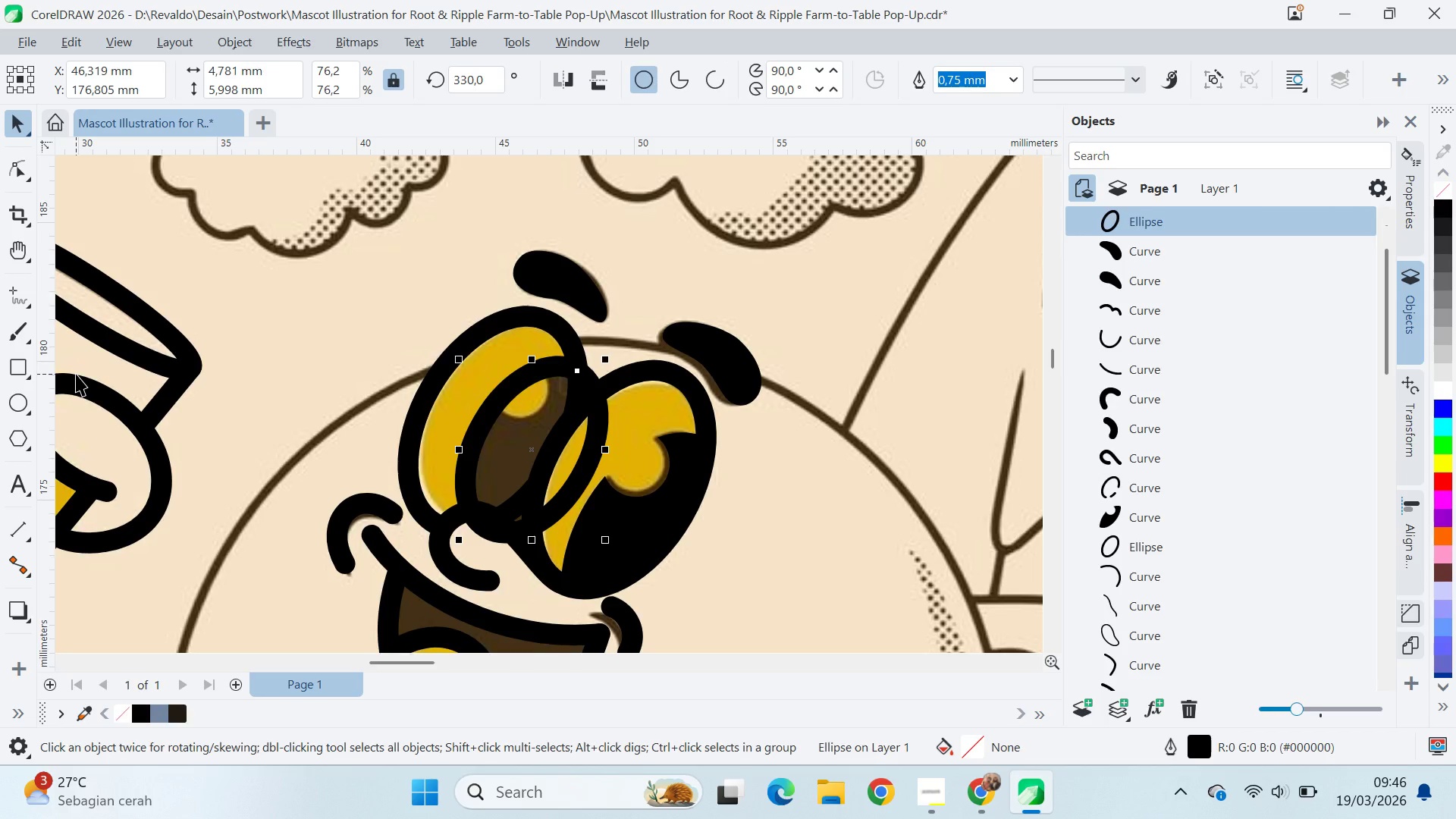 
key(Control+Z)
 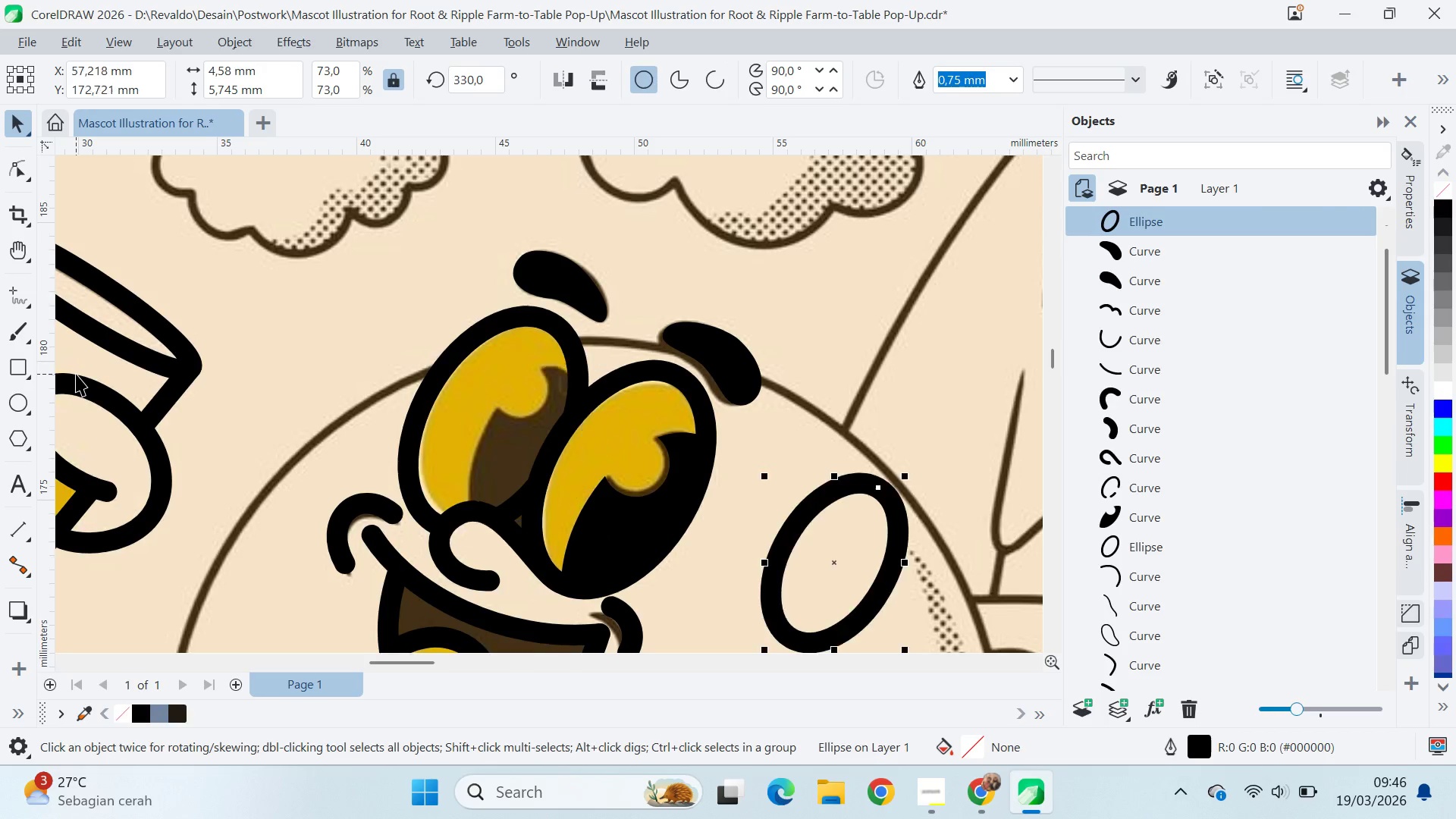 
key(Control+Z)
 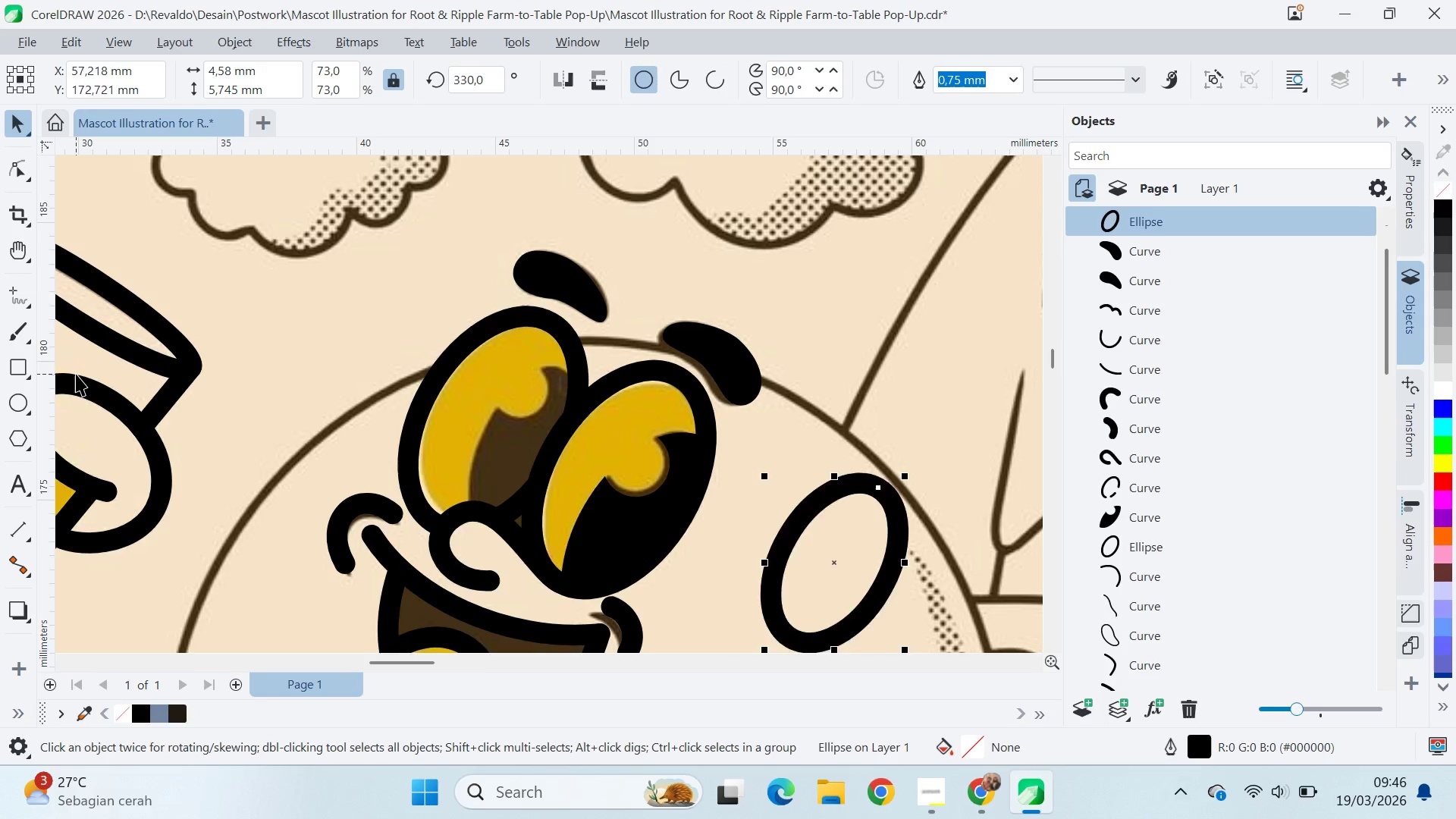 
key(Control+Z)
 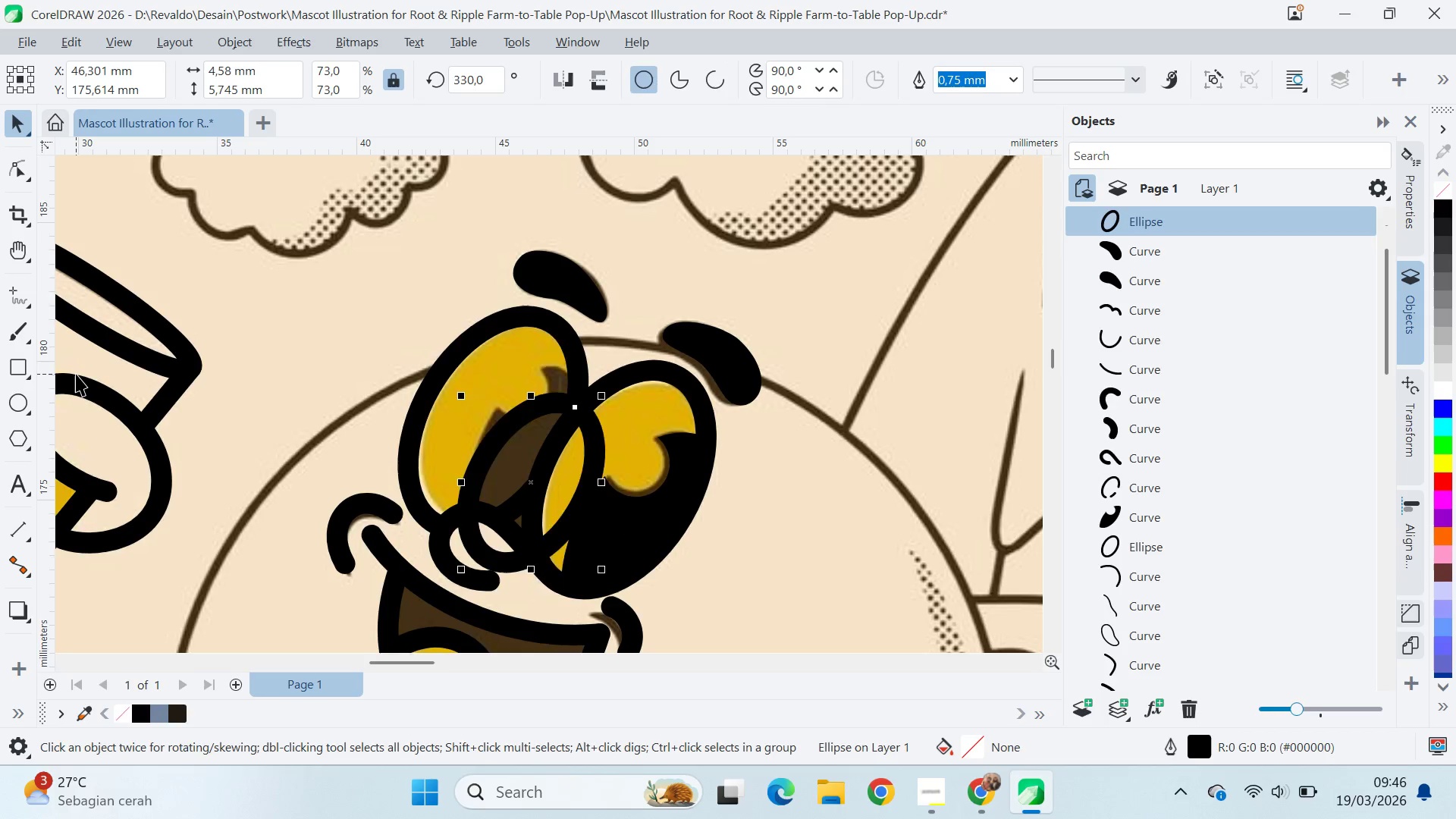 
key(Control+Z)
 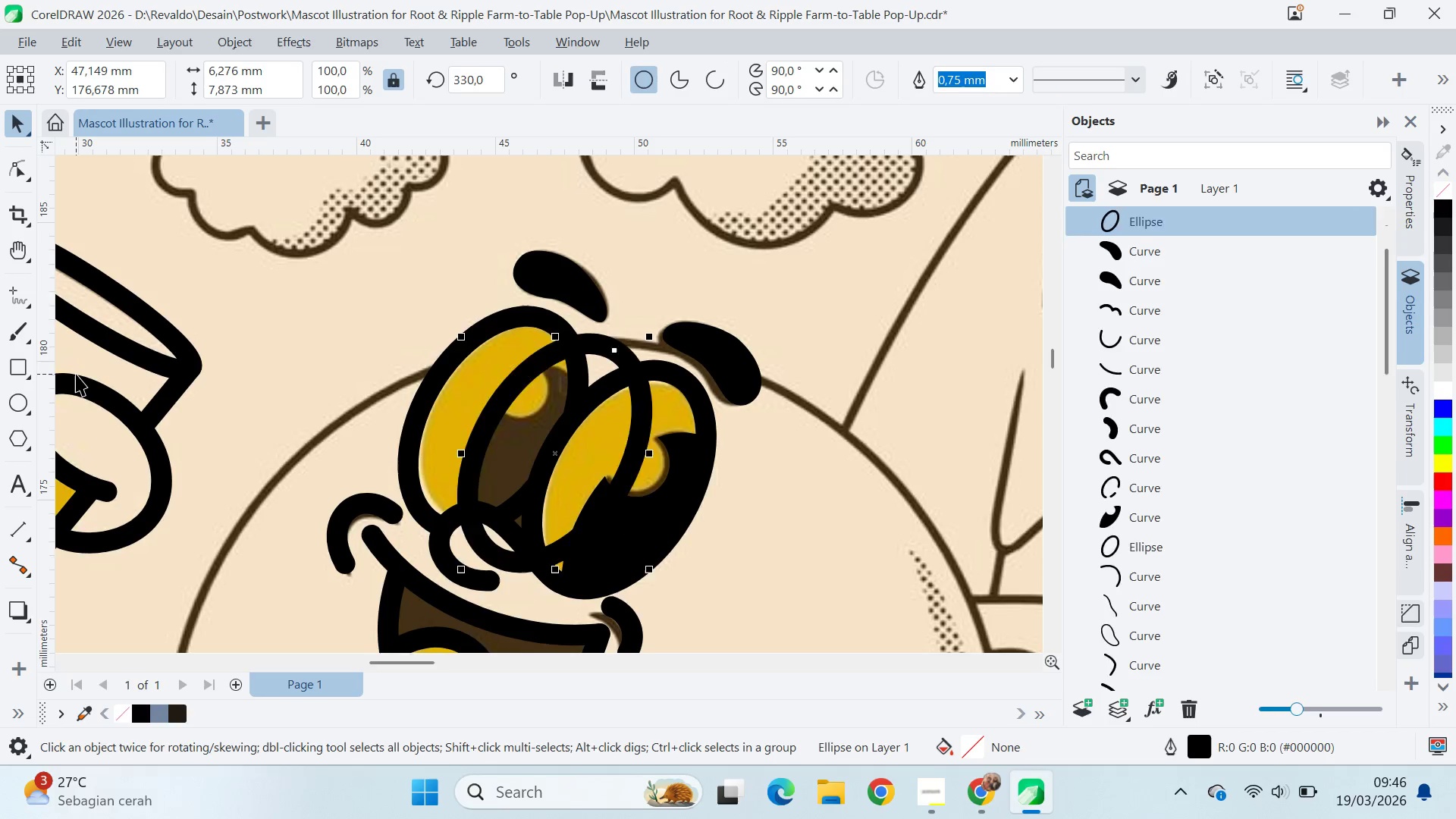 
key(Control+Z)
 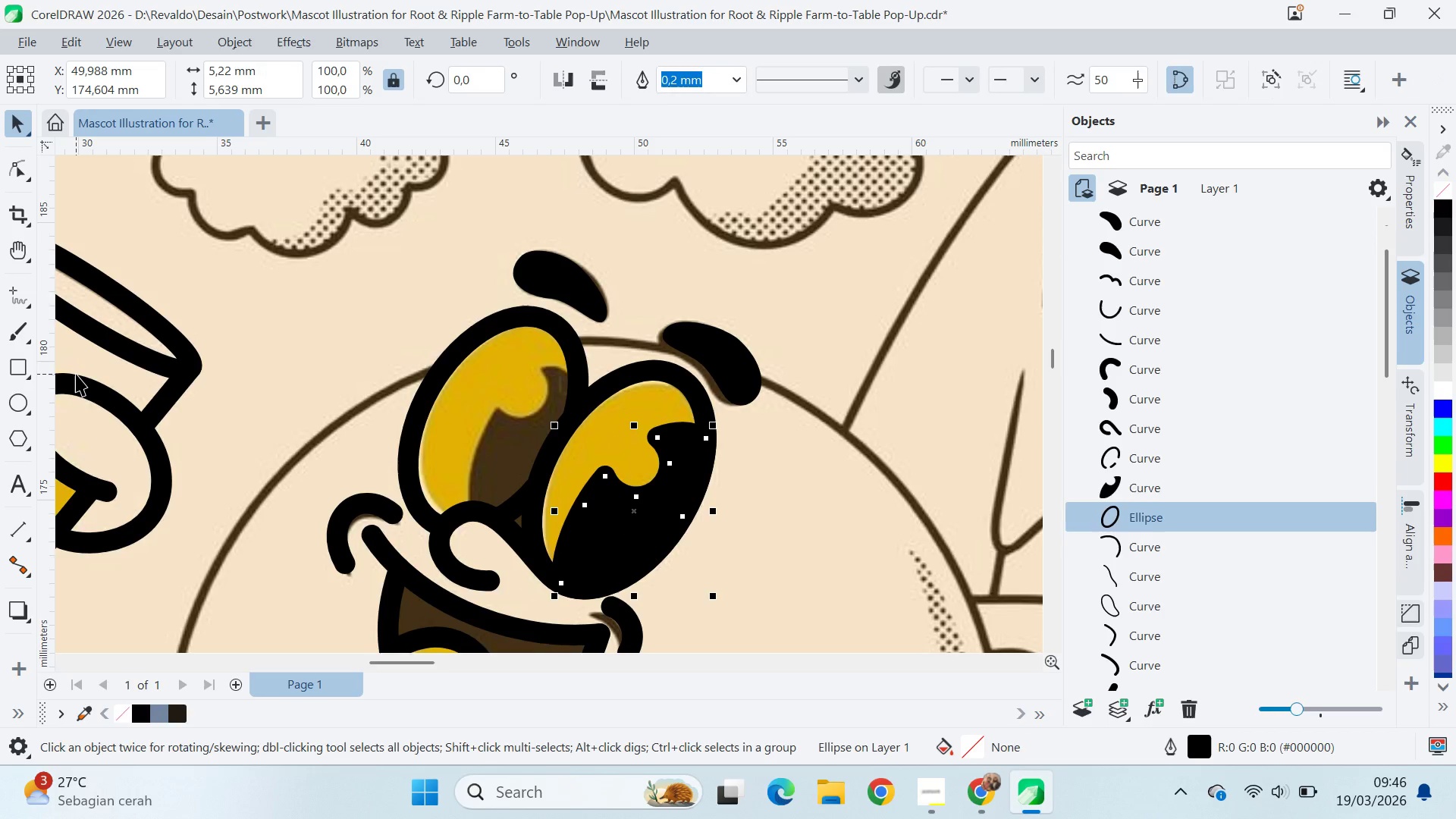 
key(Control+Z)
 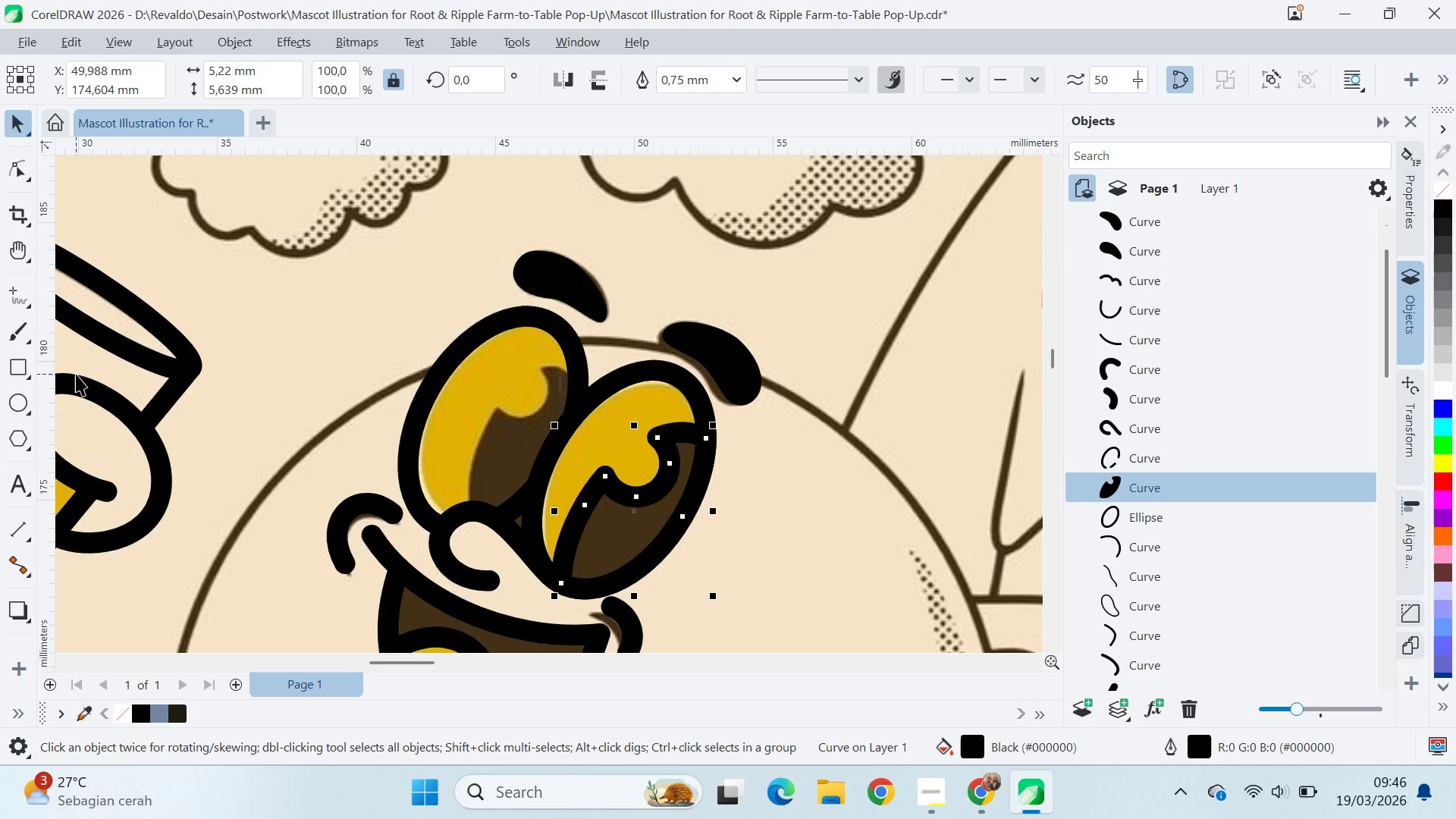 
key(Control+Z)
 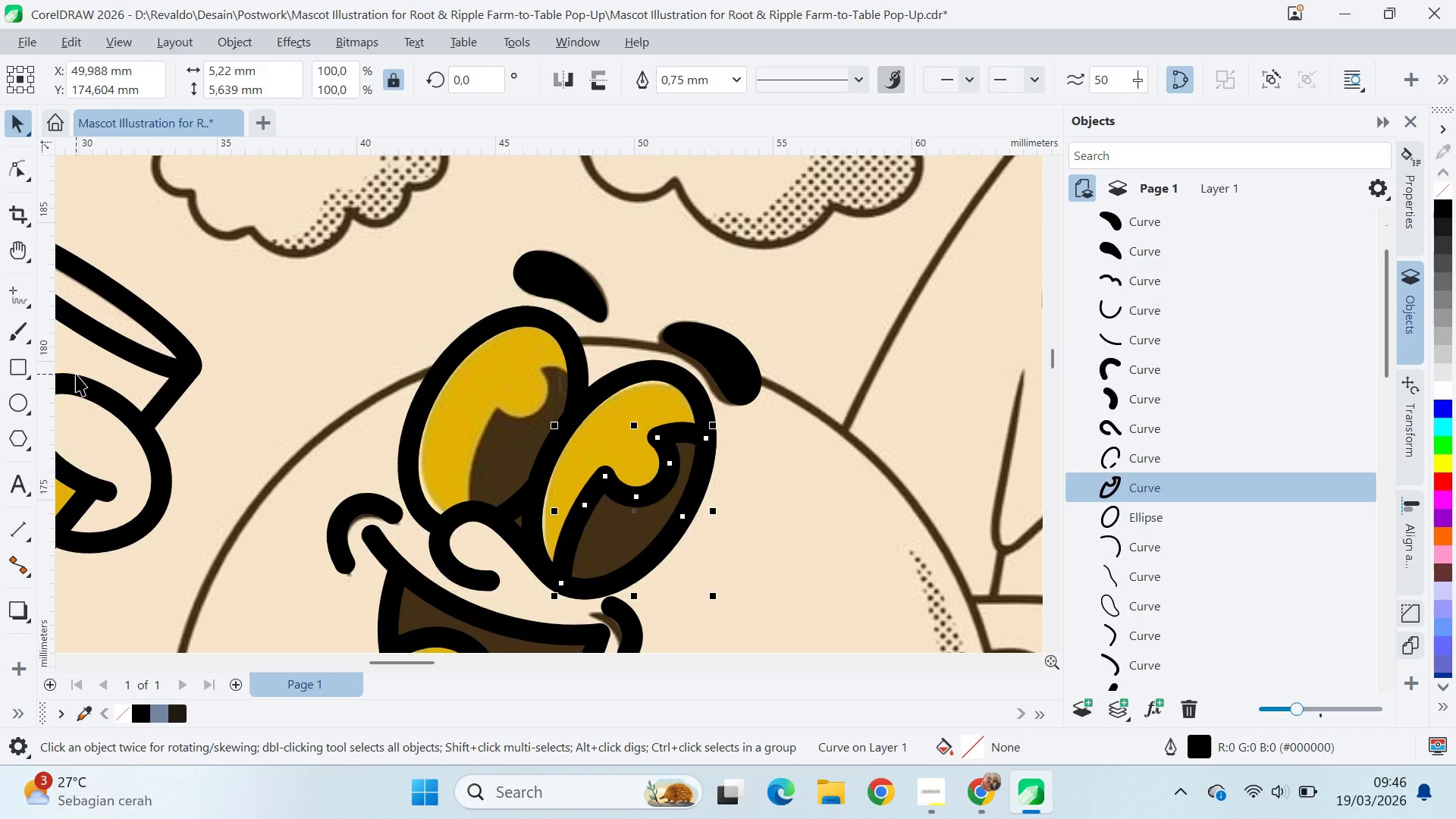 
key(Control+Z)
 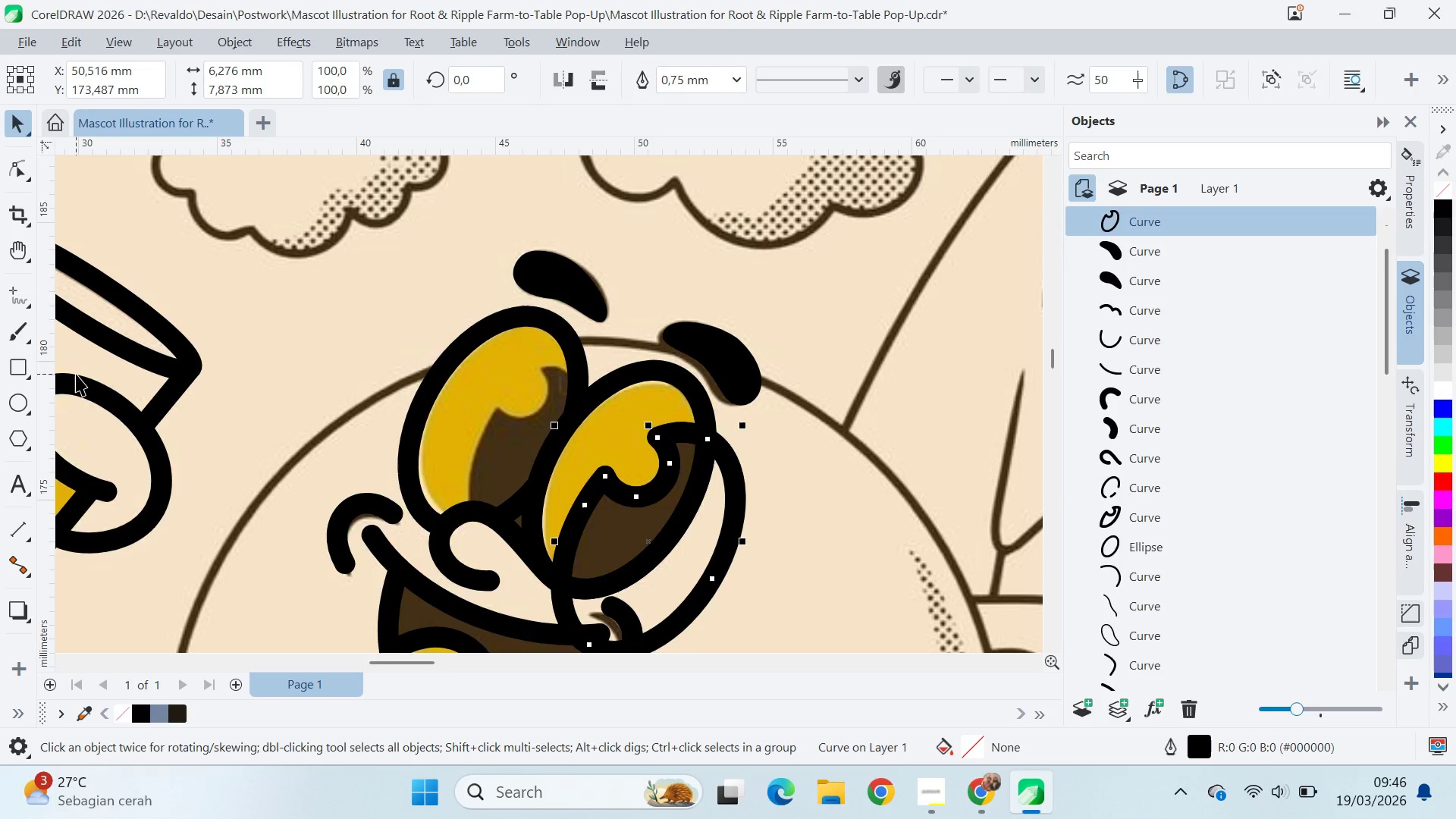 
key(Control+Z)
 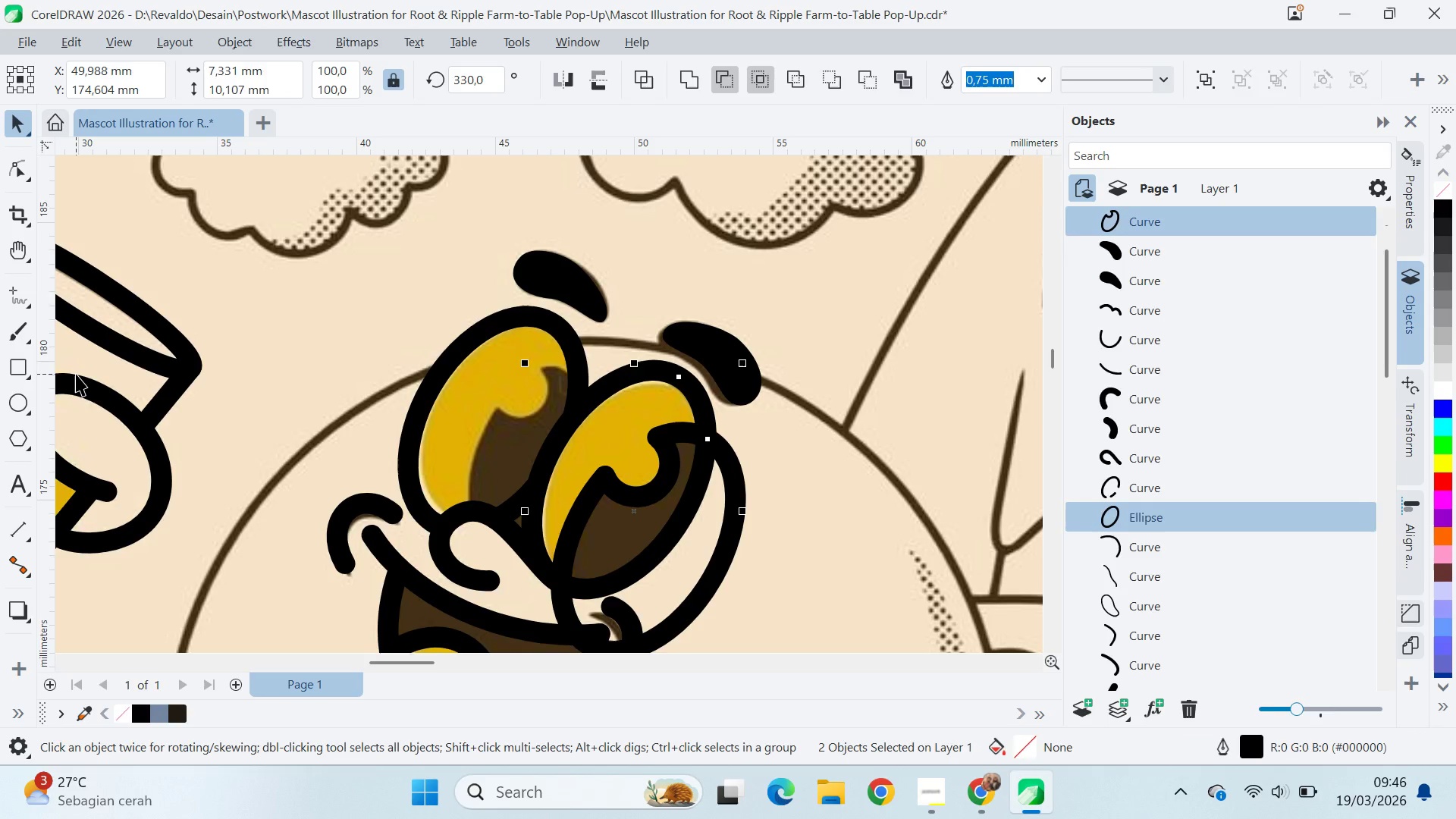 
key(Control+Z)
 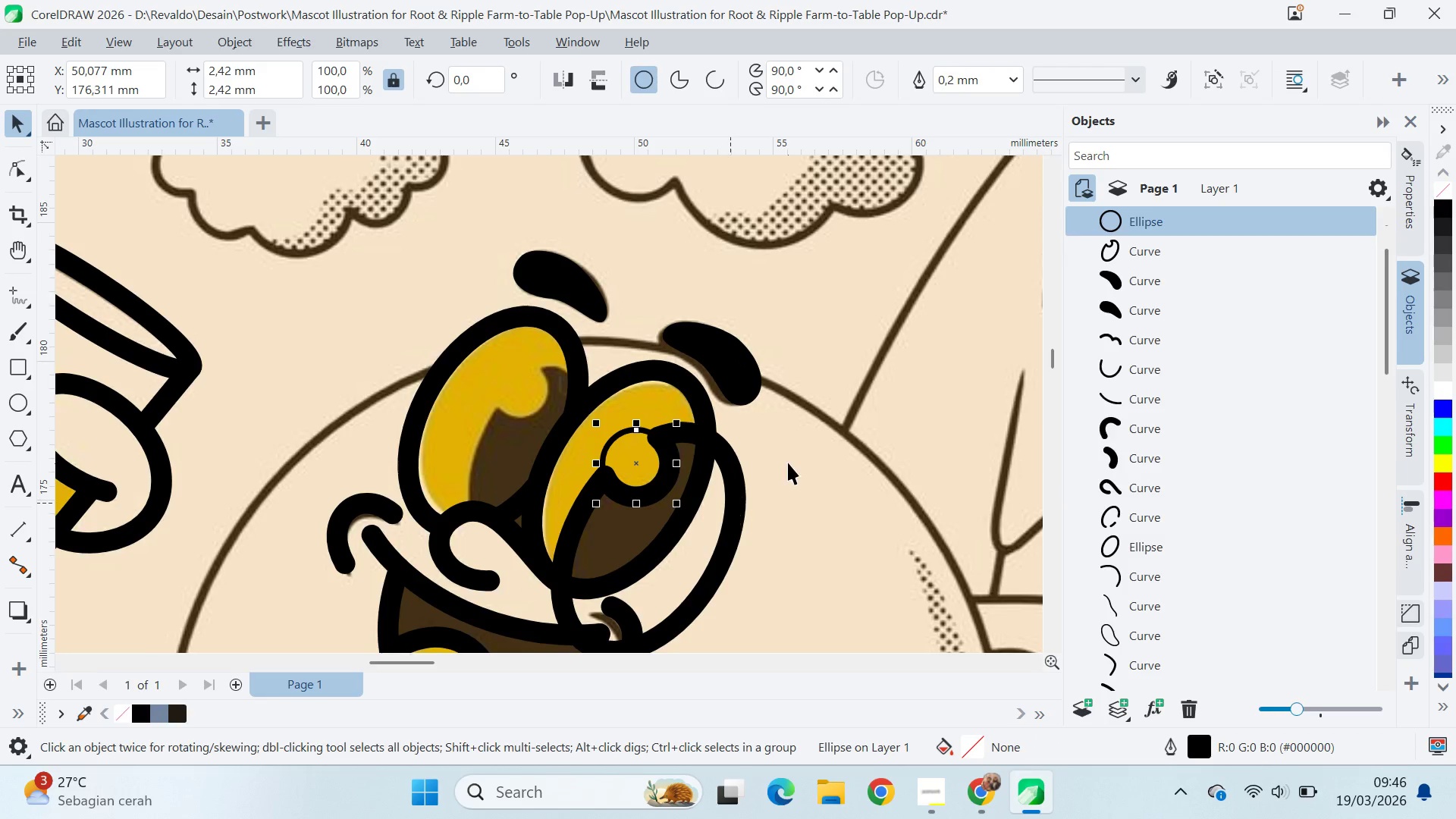 
left_click([788, 461])
 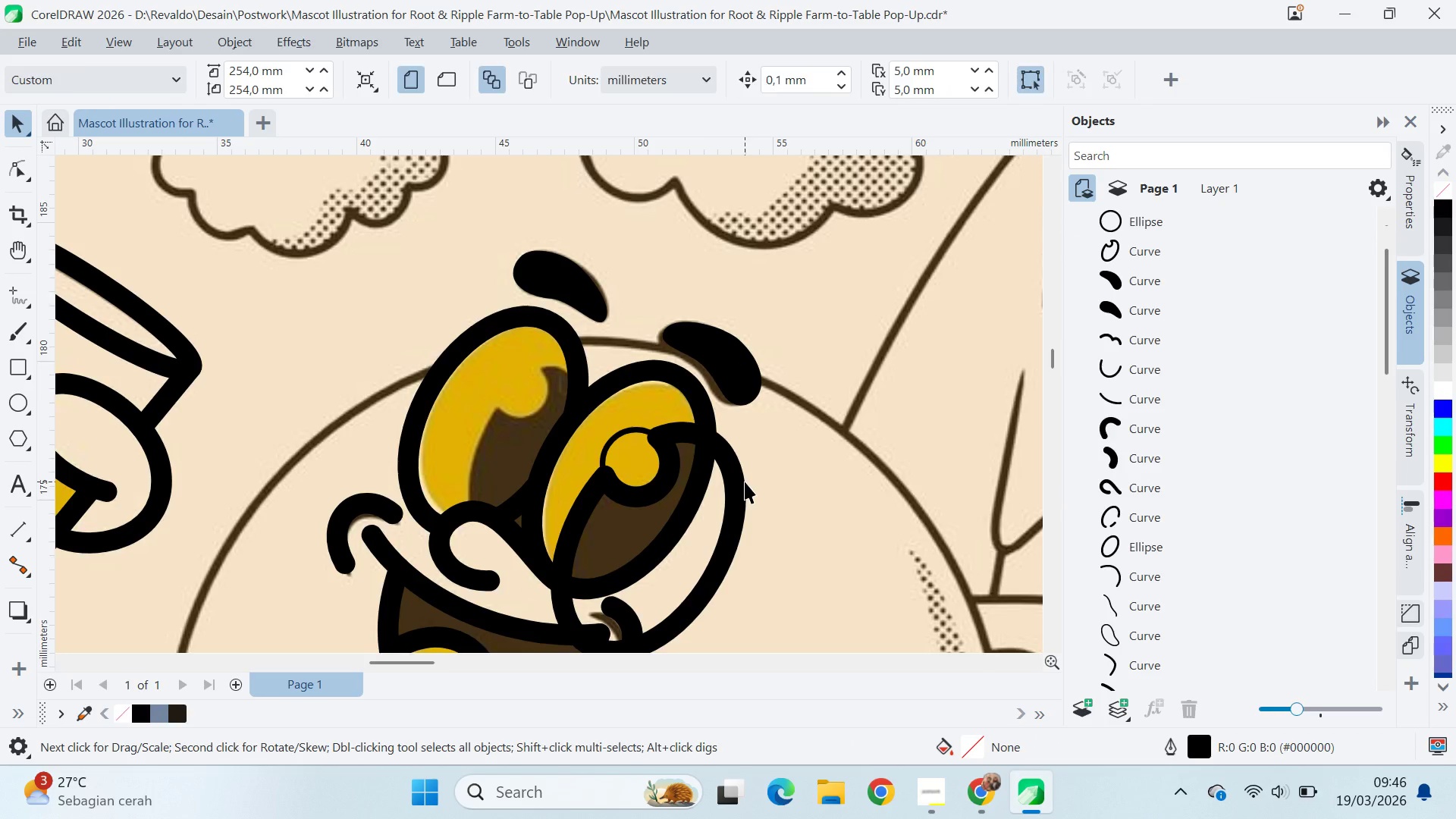 
left_click([745, 482])
 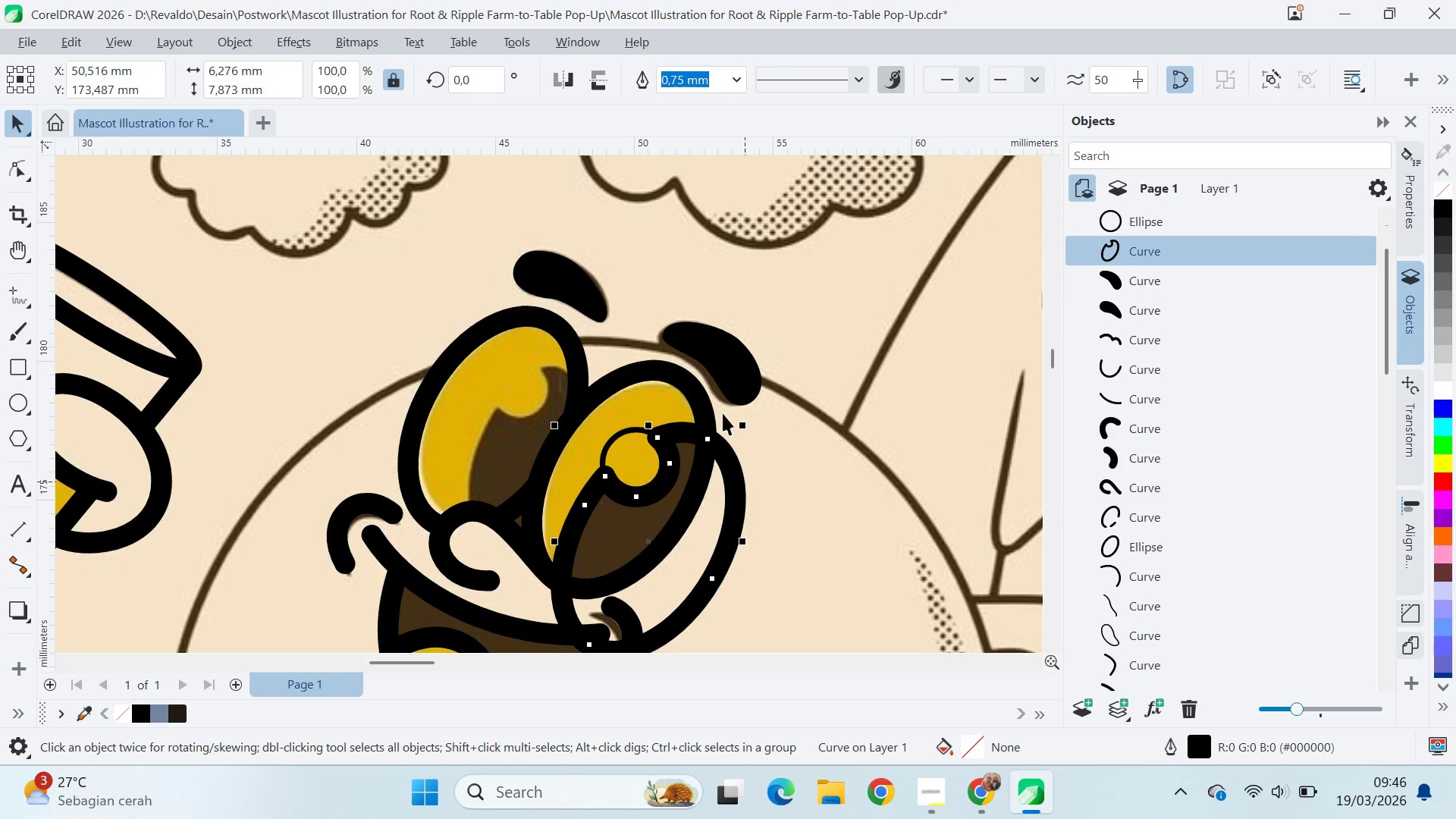 
hold_key(key=ShiftLeft, duration=0.8)
left_click([688, 375])
 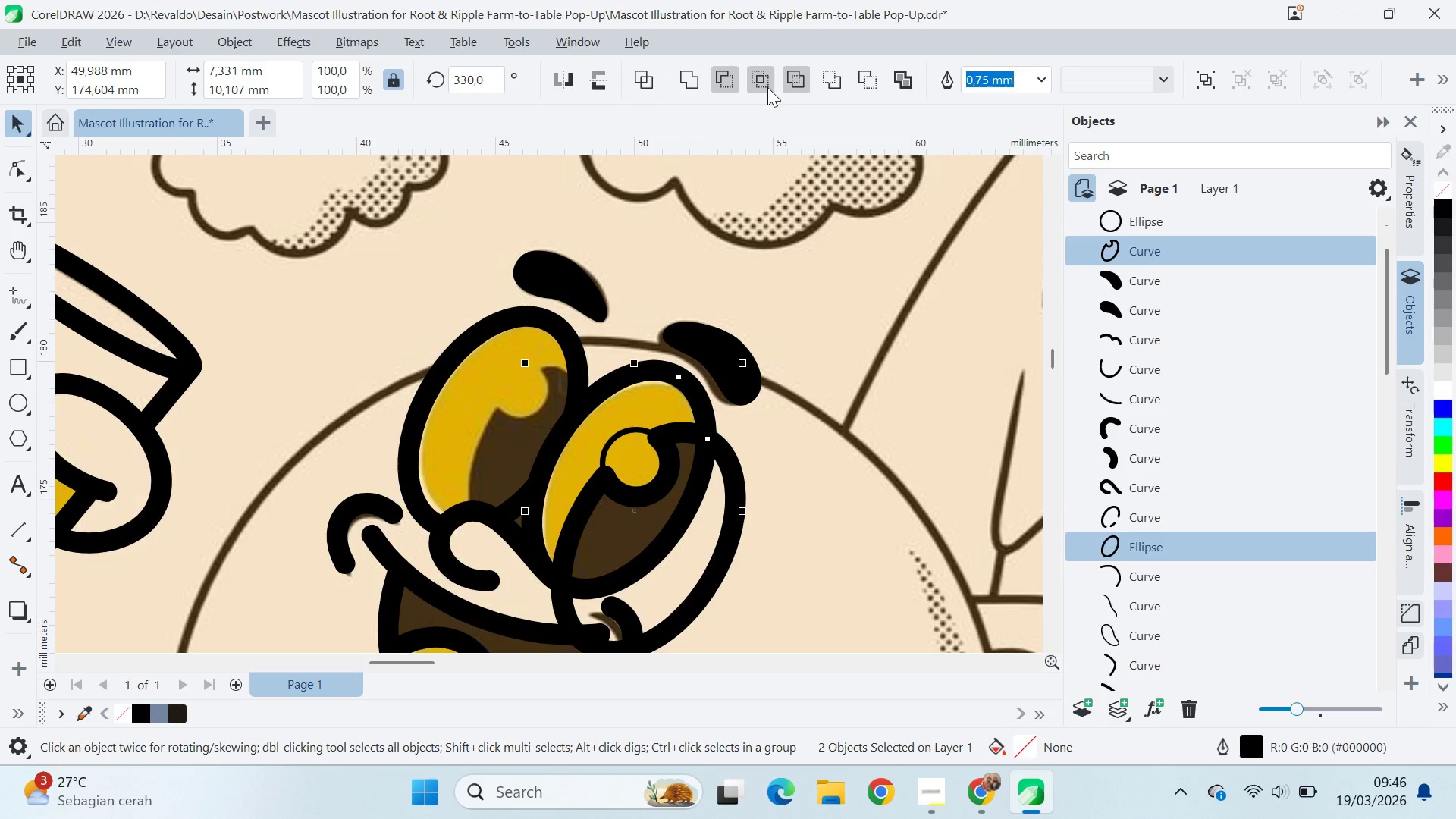 
left_click([757, 89])
 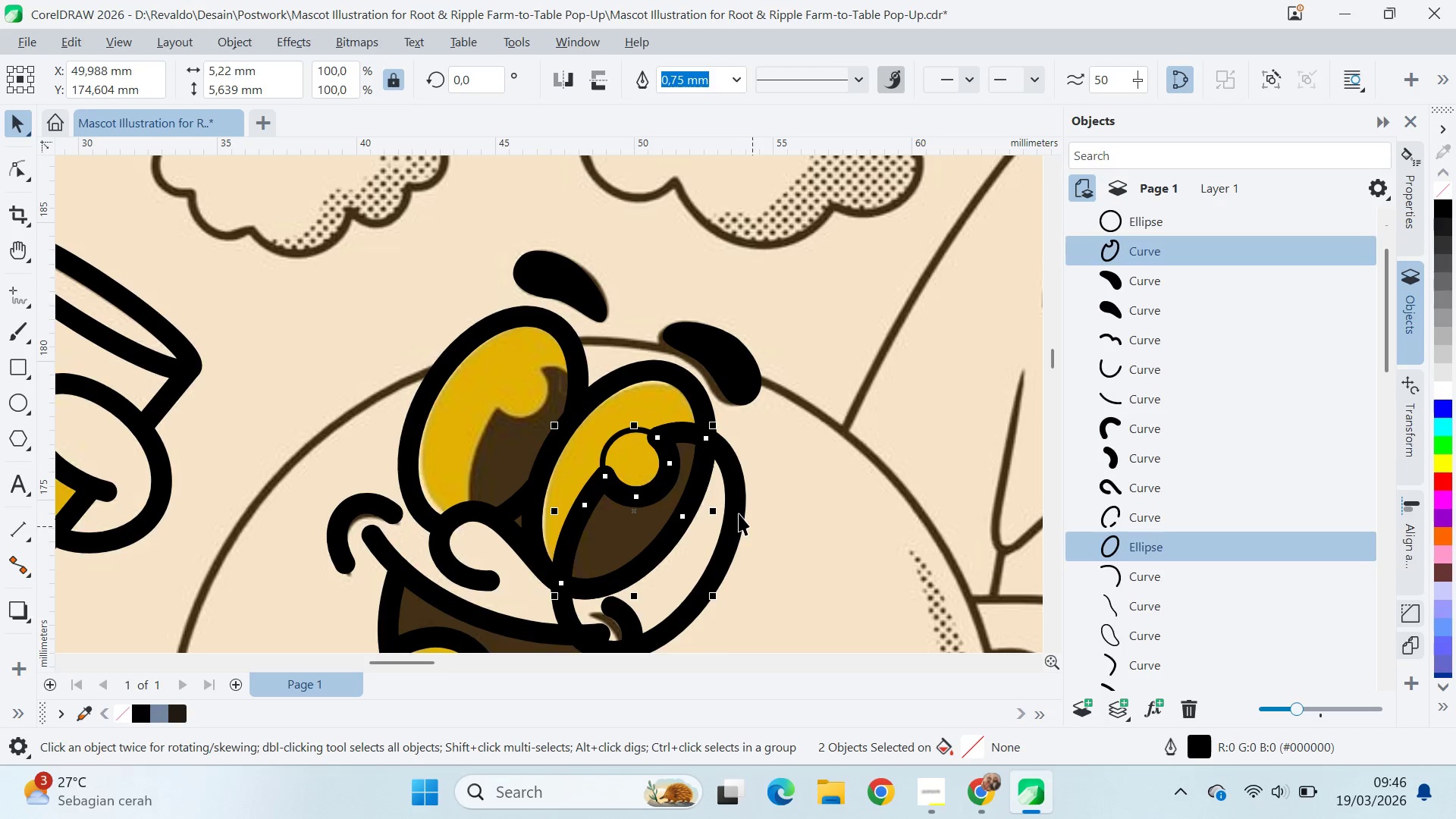 
left_click([734, 507])
 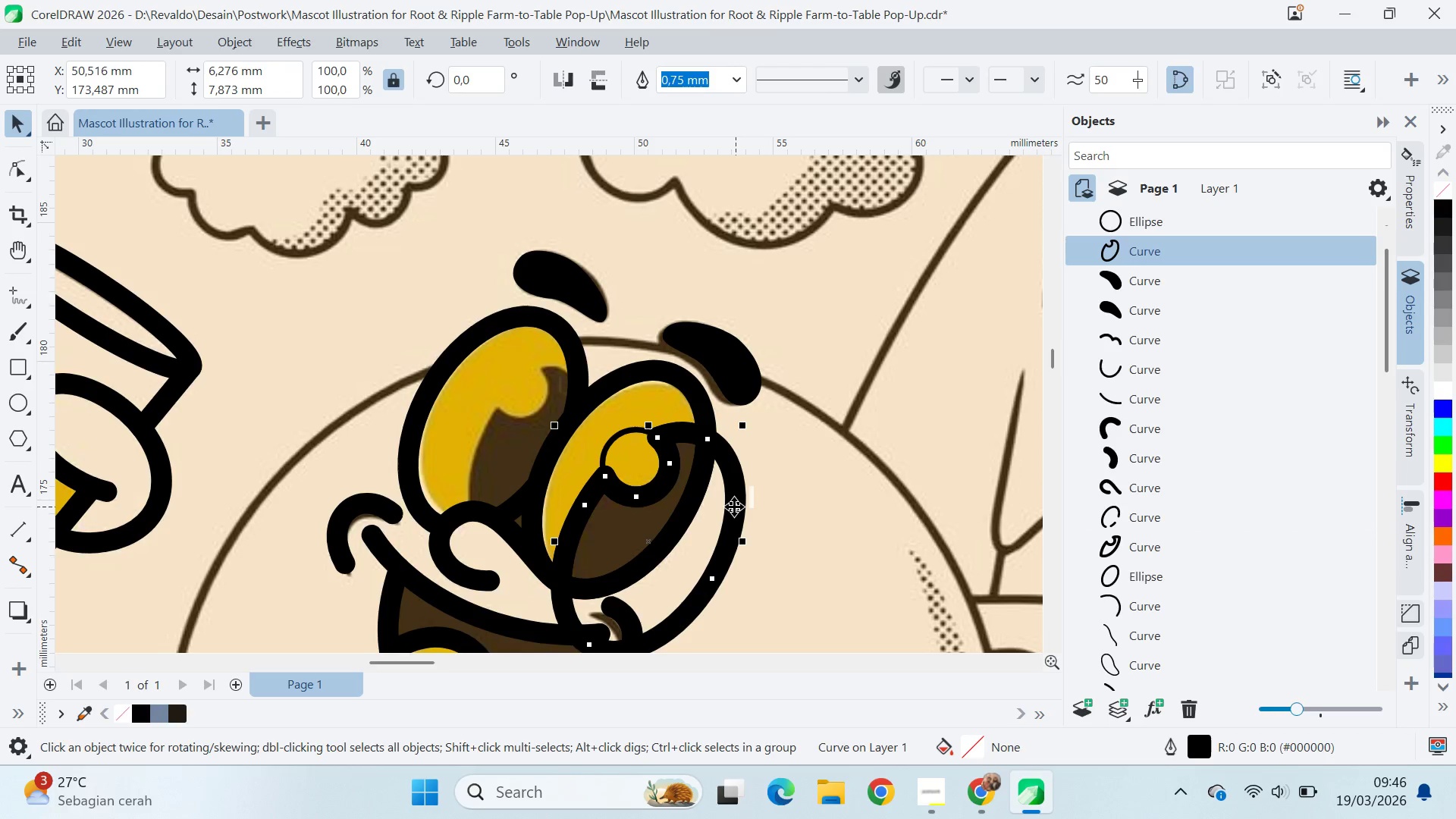 
key(Delete)
 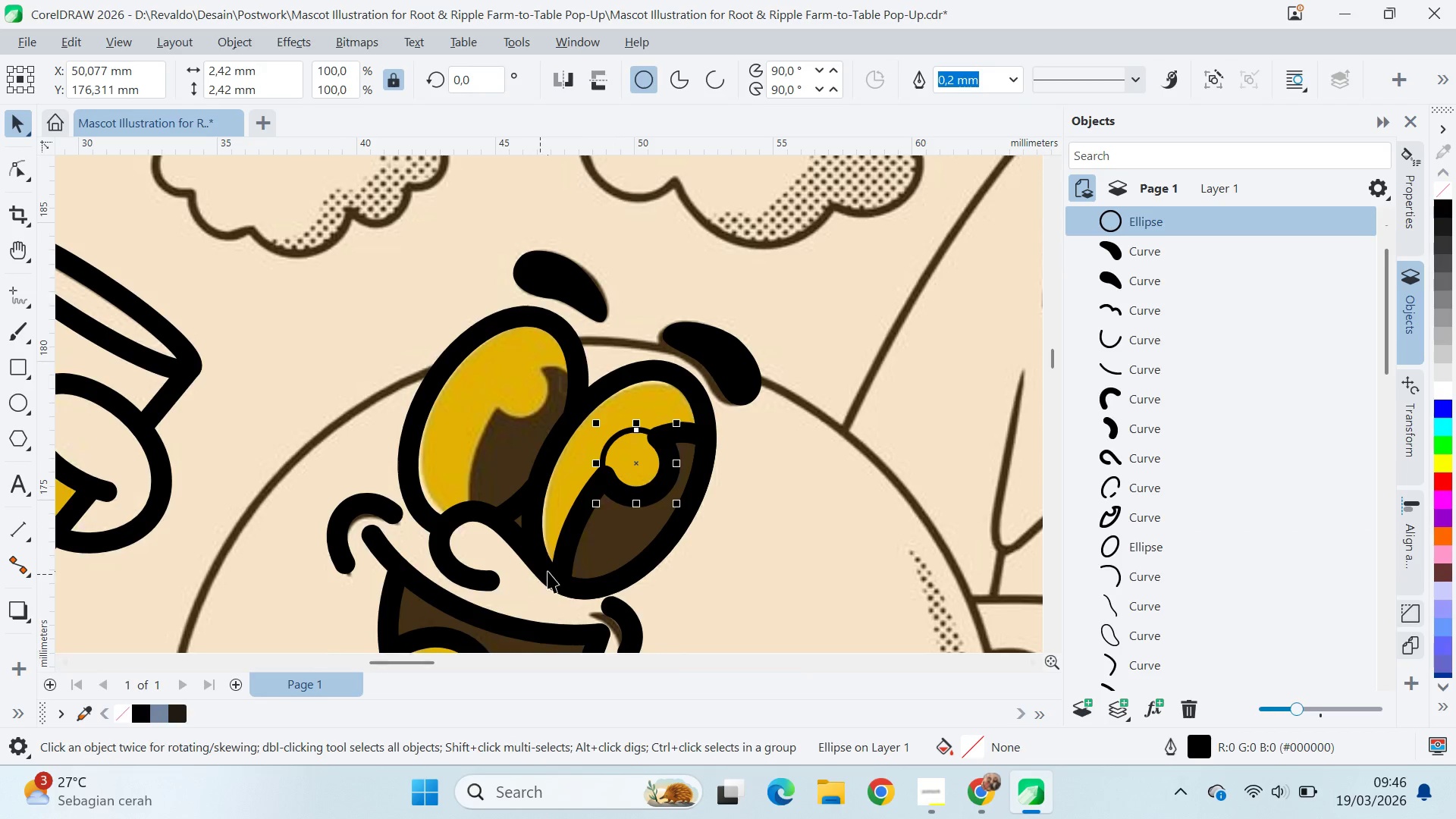 
left_click([554, 558])
 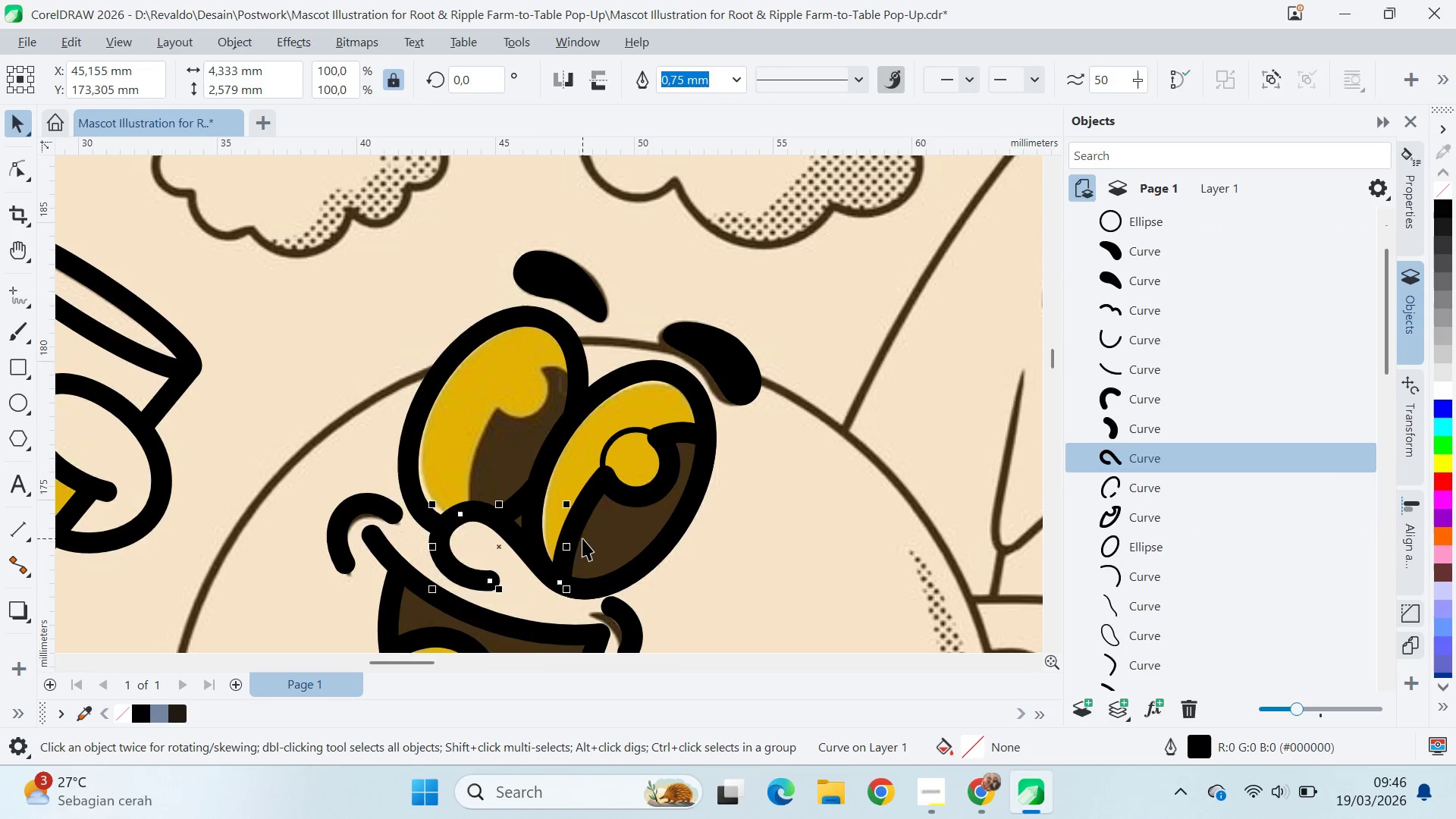 
left_click([582, 538])
 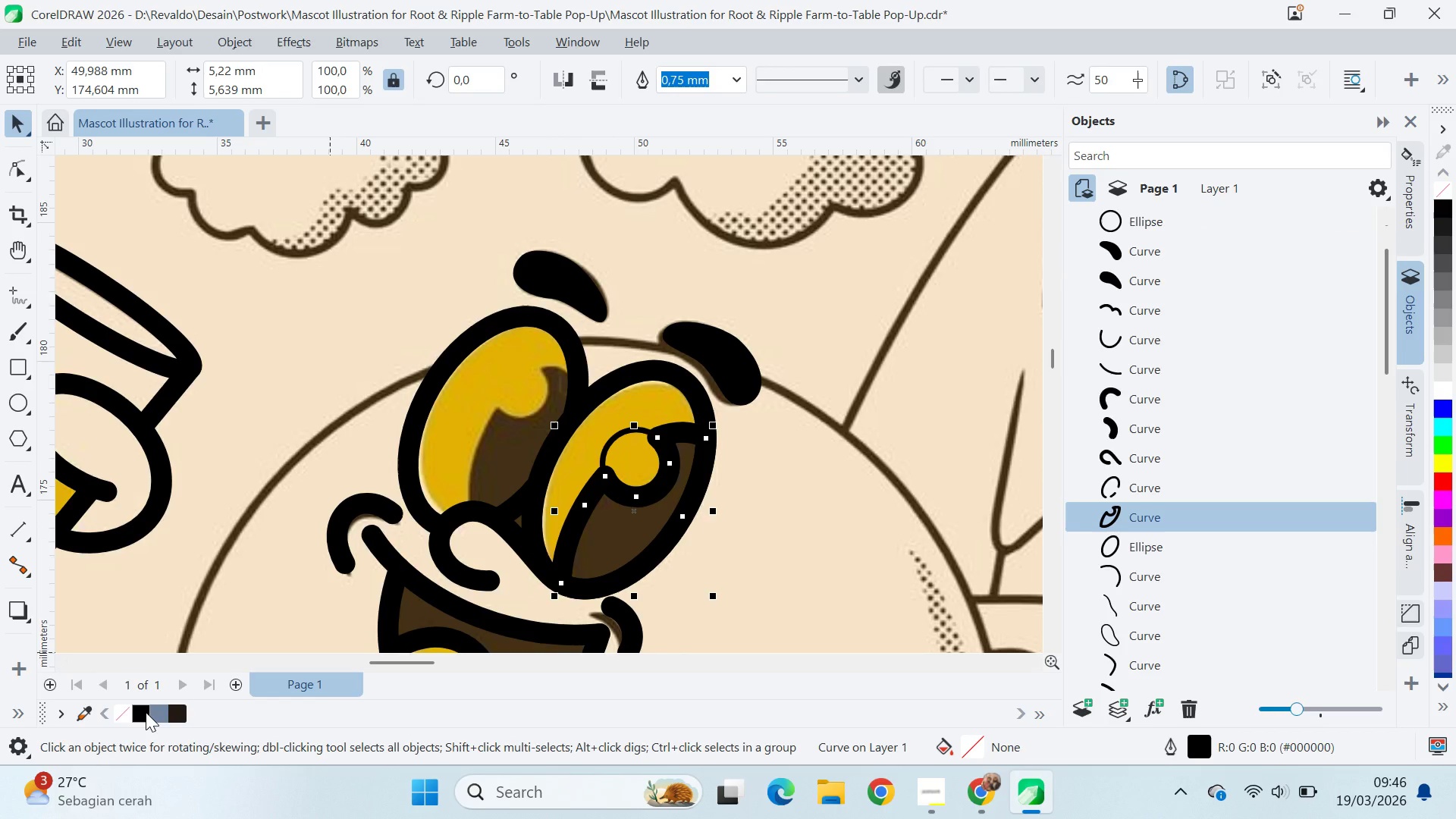 
left_click([140, 708])
 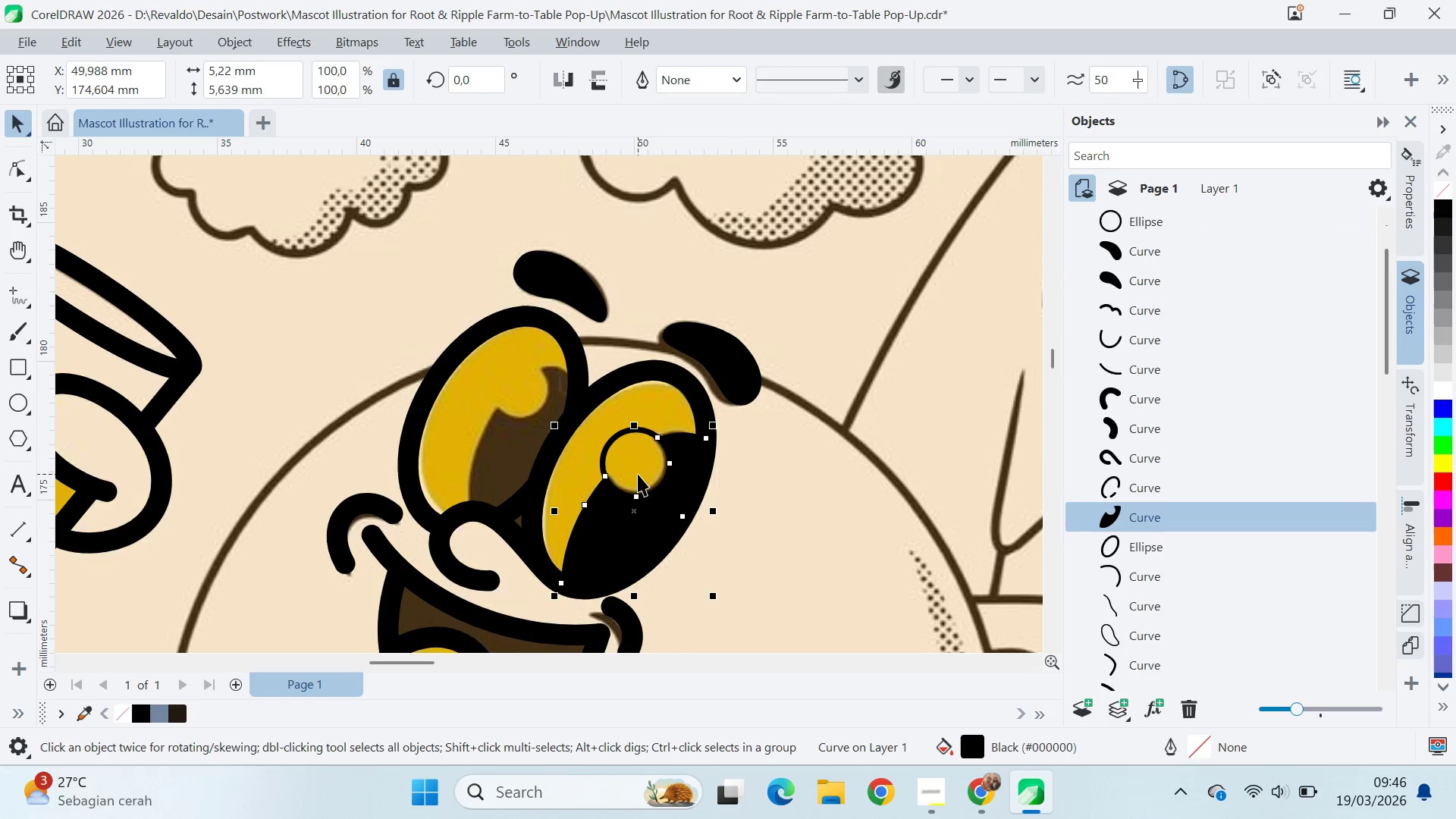 
left_click([636, 460])
 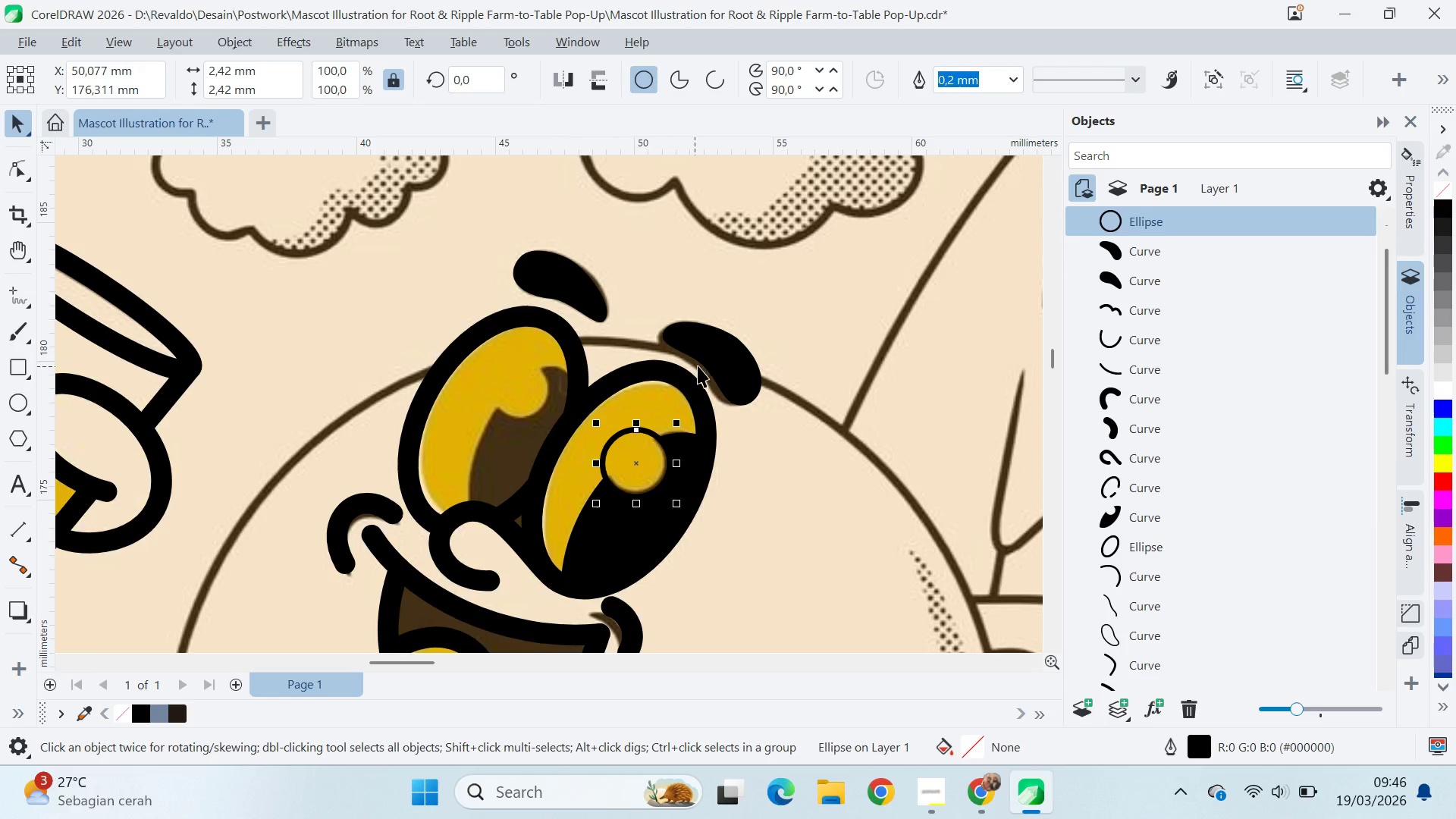 
left_click_drag(start_coordinate=[704, 398], to_coordinate=[641, 365])
 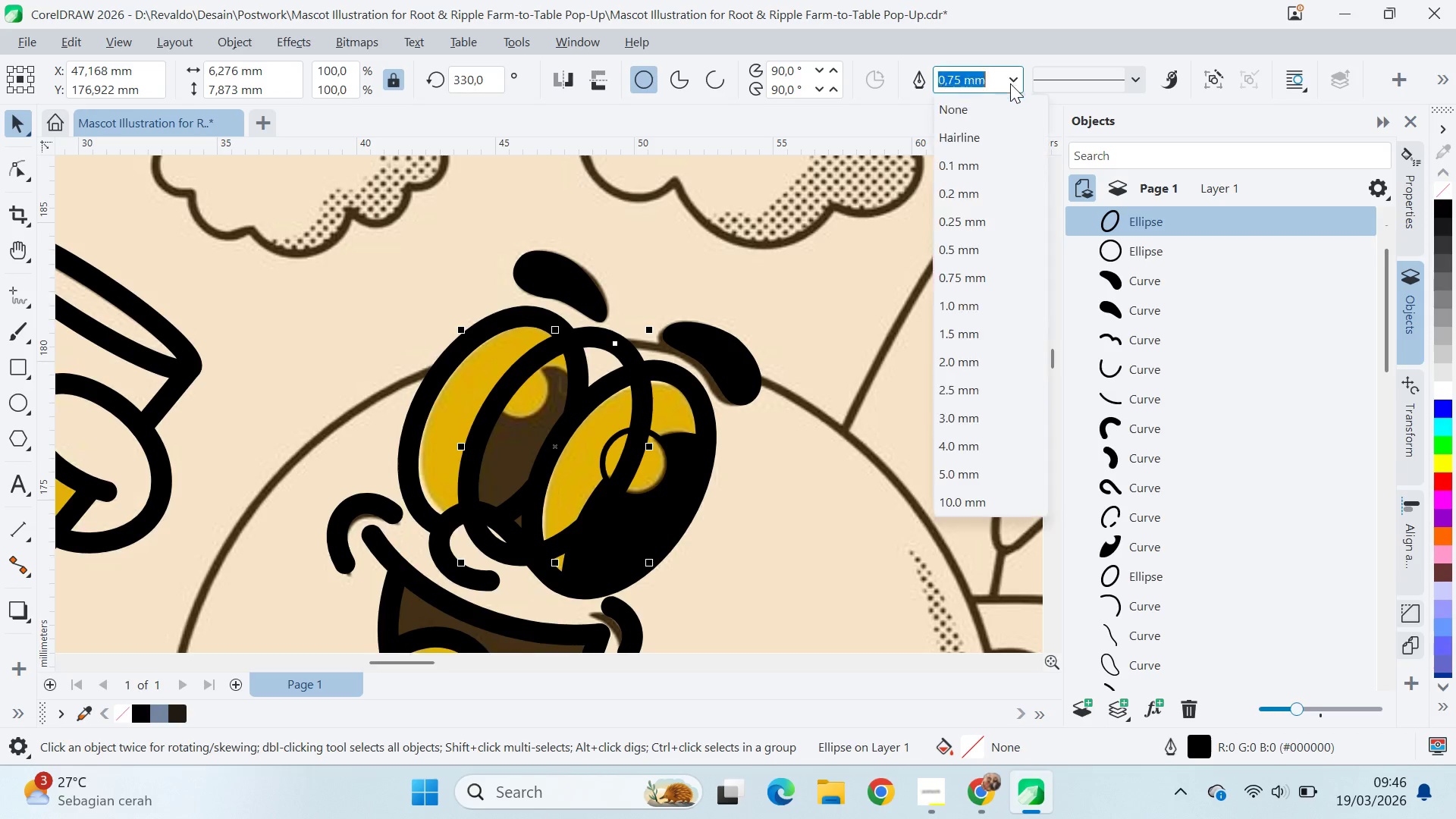 
left_click([1012, 139])
 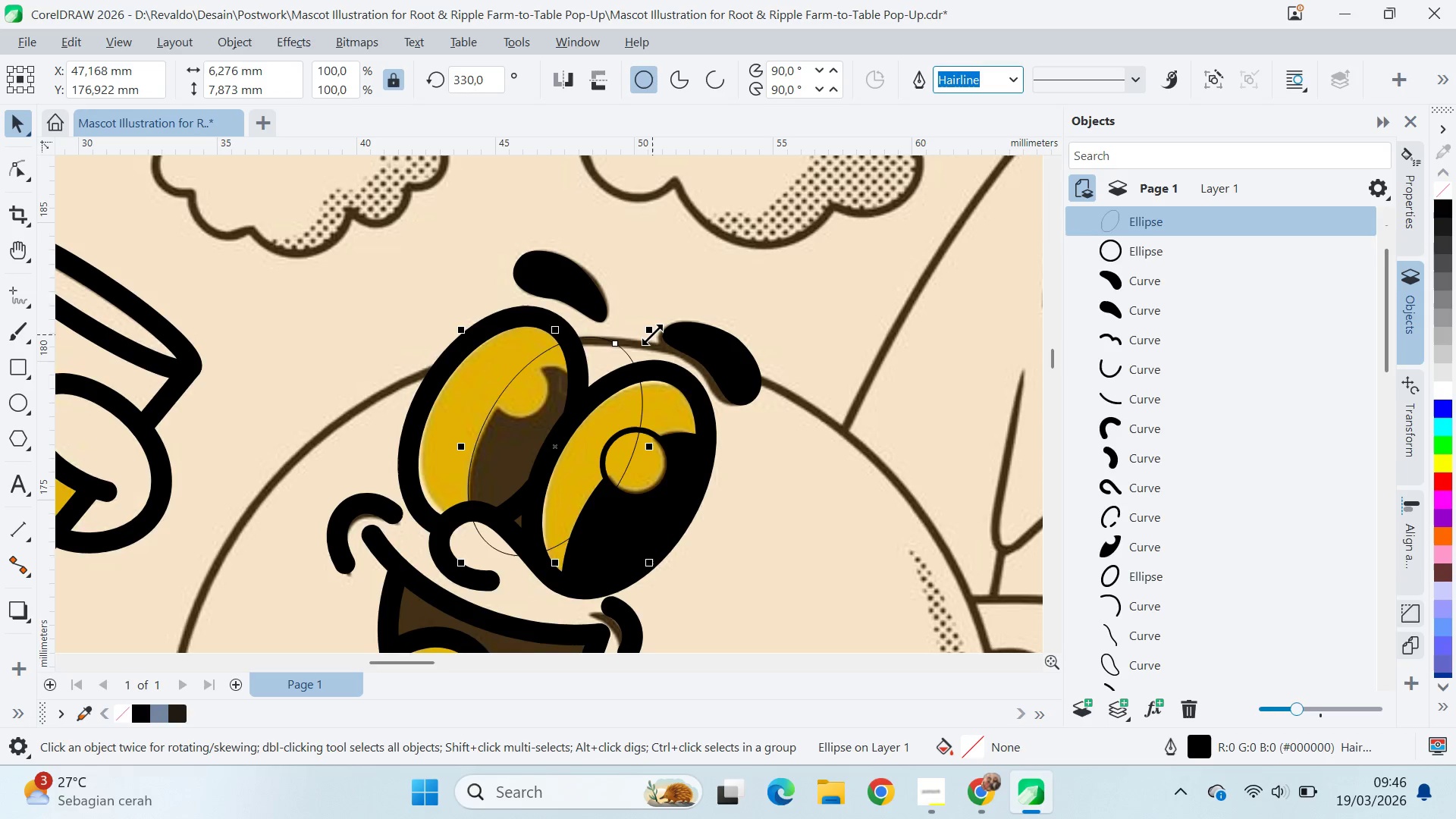 
left_click_drag(start_coordinate=[652, 334], to_coordinate=[643, 378])
 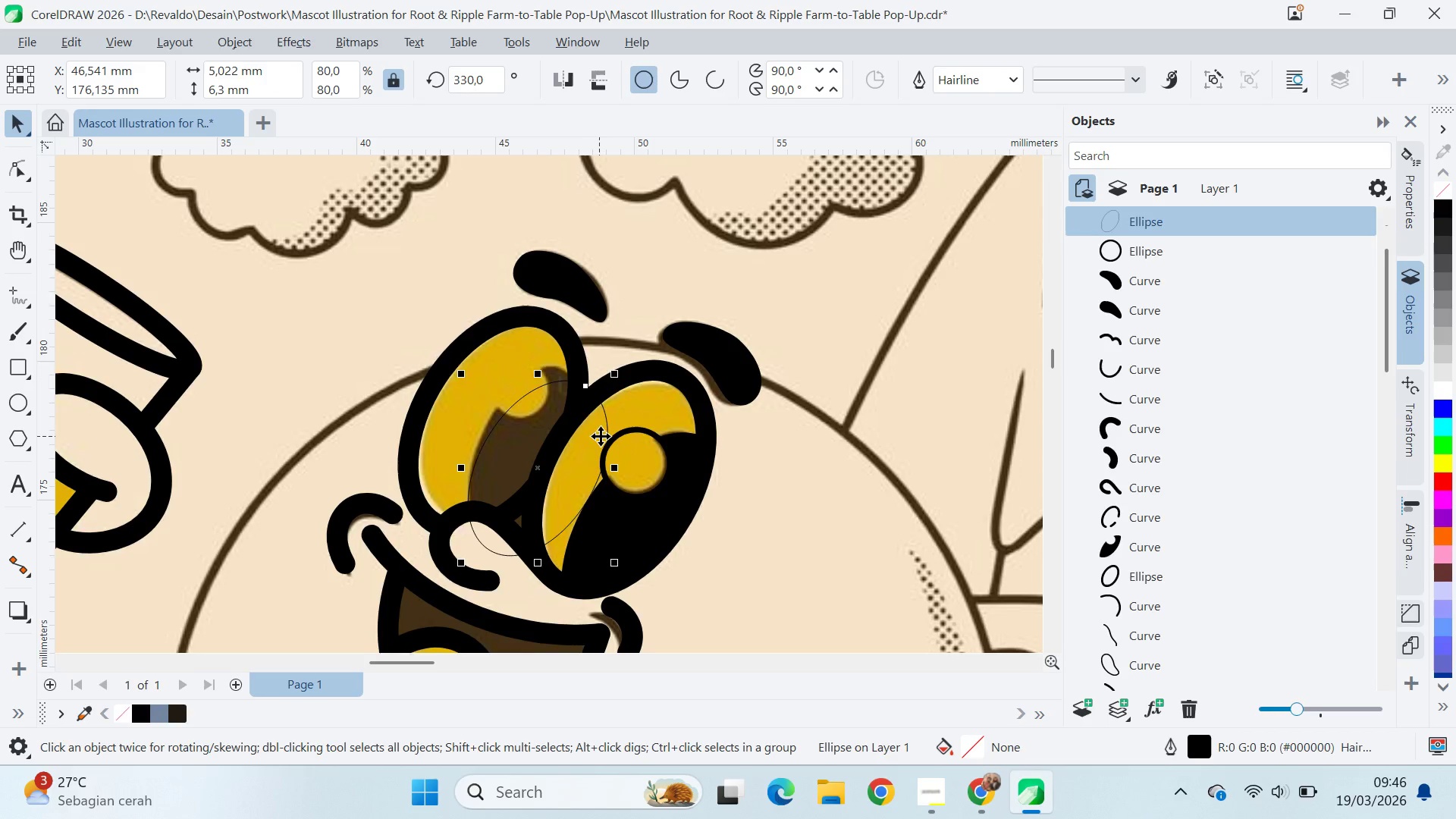 
left_click_drag(start_coordinate=[601, 436], to_coordinate=[599, 422])
 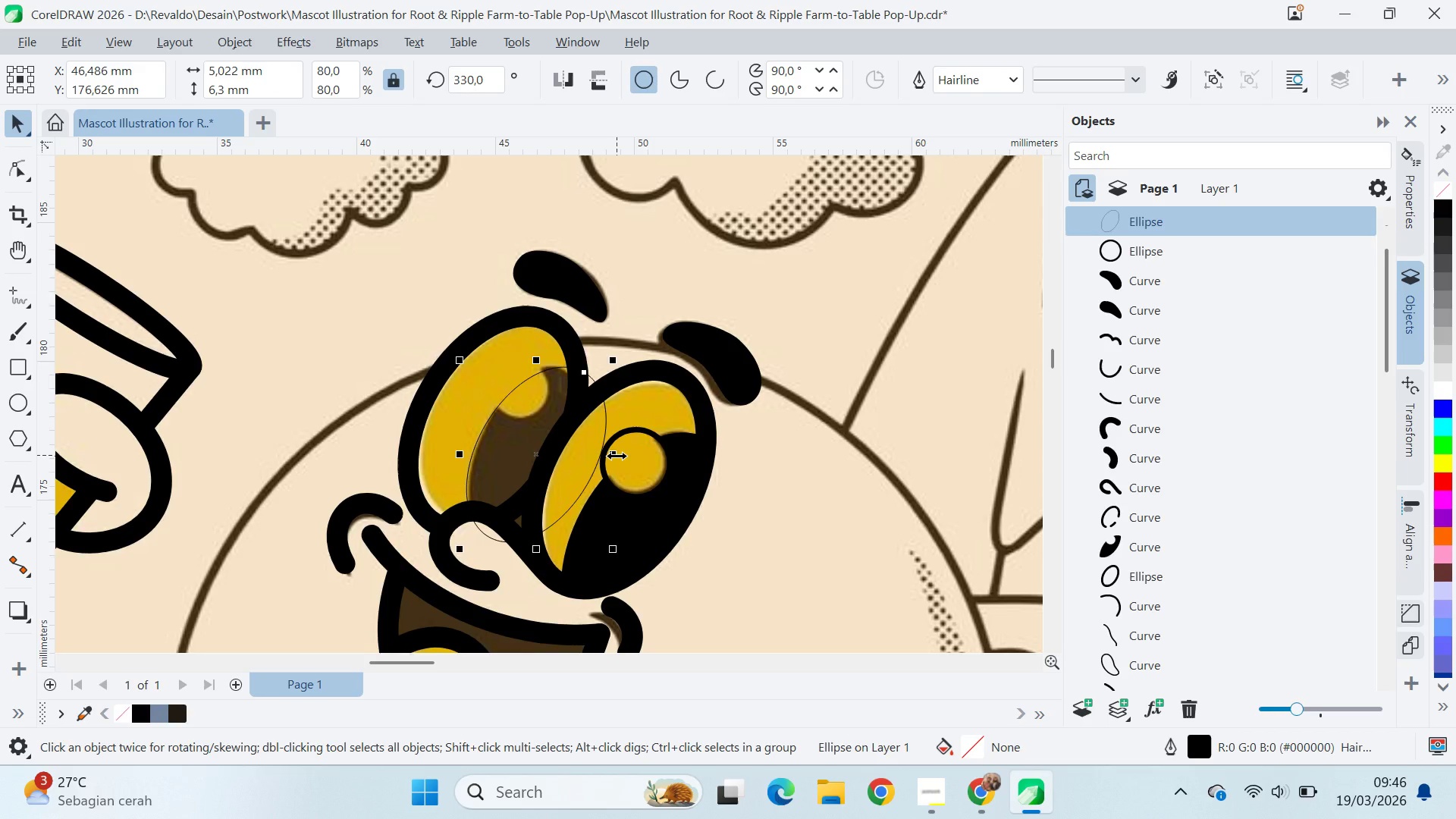 
left_click_drag(start_coordinate=[617, 456], to_coordinate=[596, 446])
 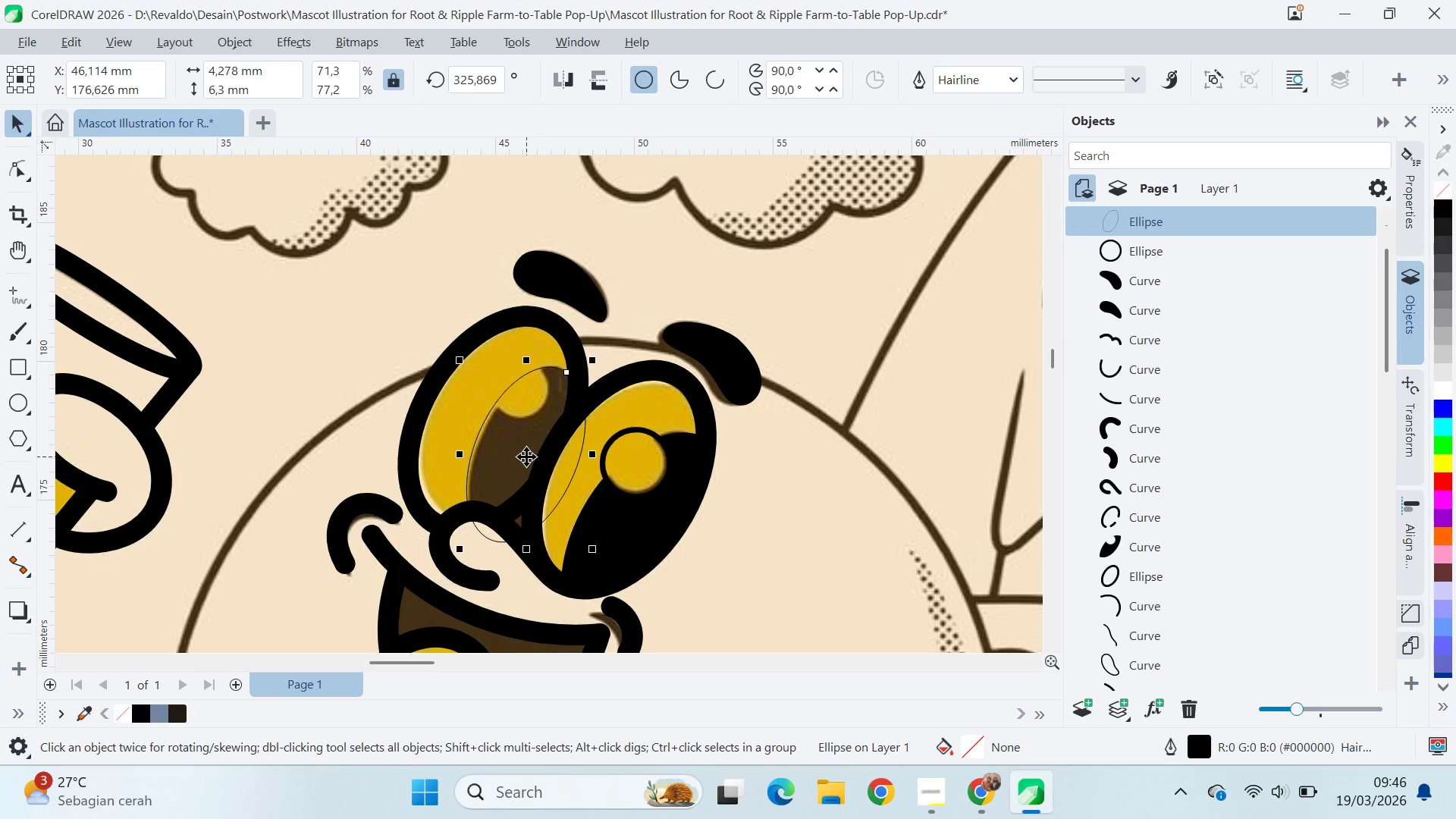 
left_click_drag(start_coordinate=[526, 456], to_coordinate=[814, 528])
 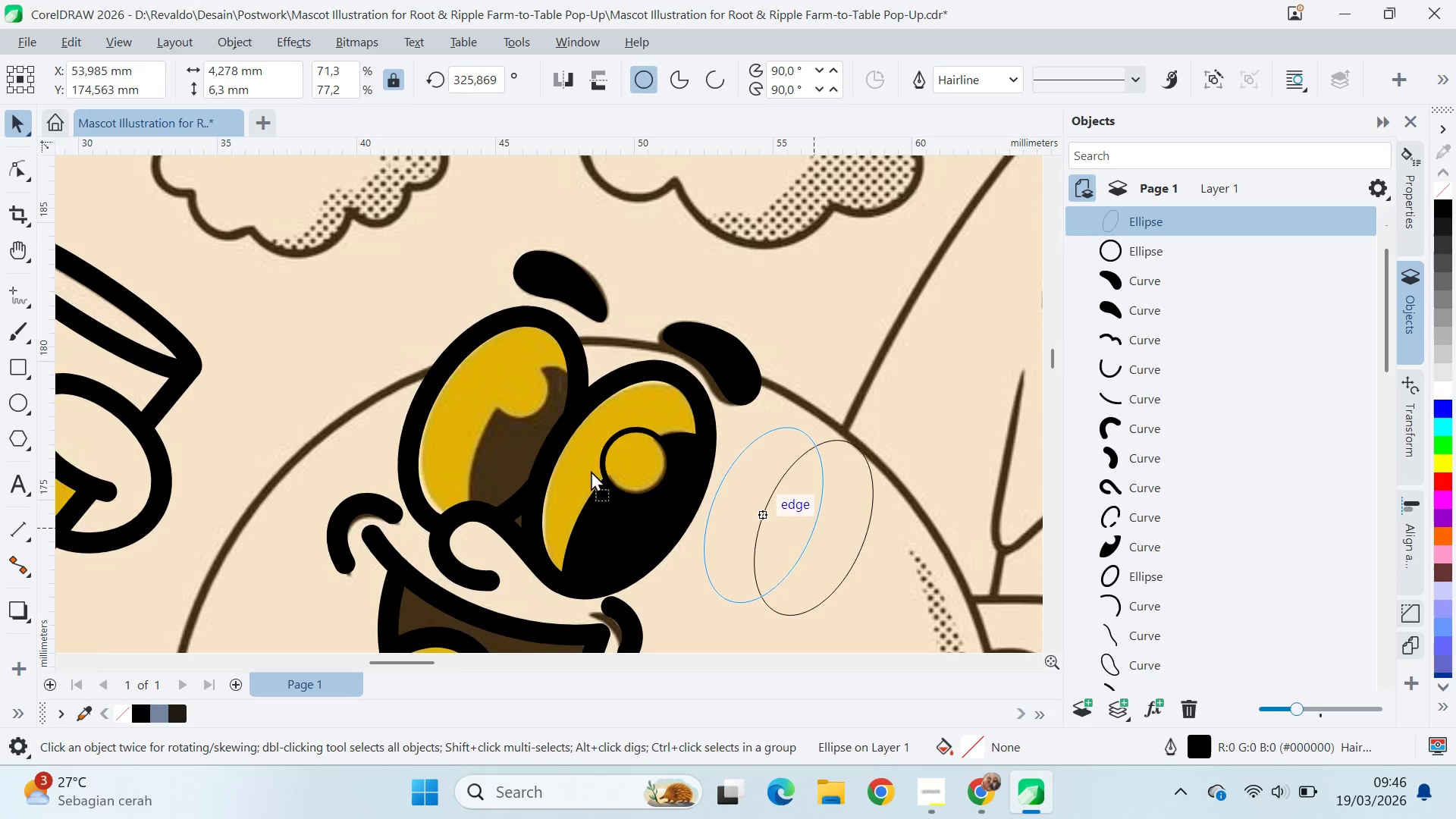 
left_click_drag(start_coordinate=[814, 528], to_coordinate=[528, 450])
 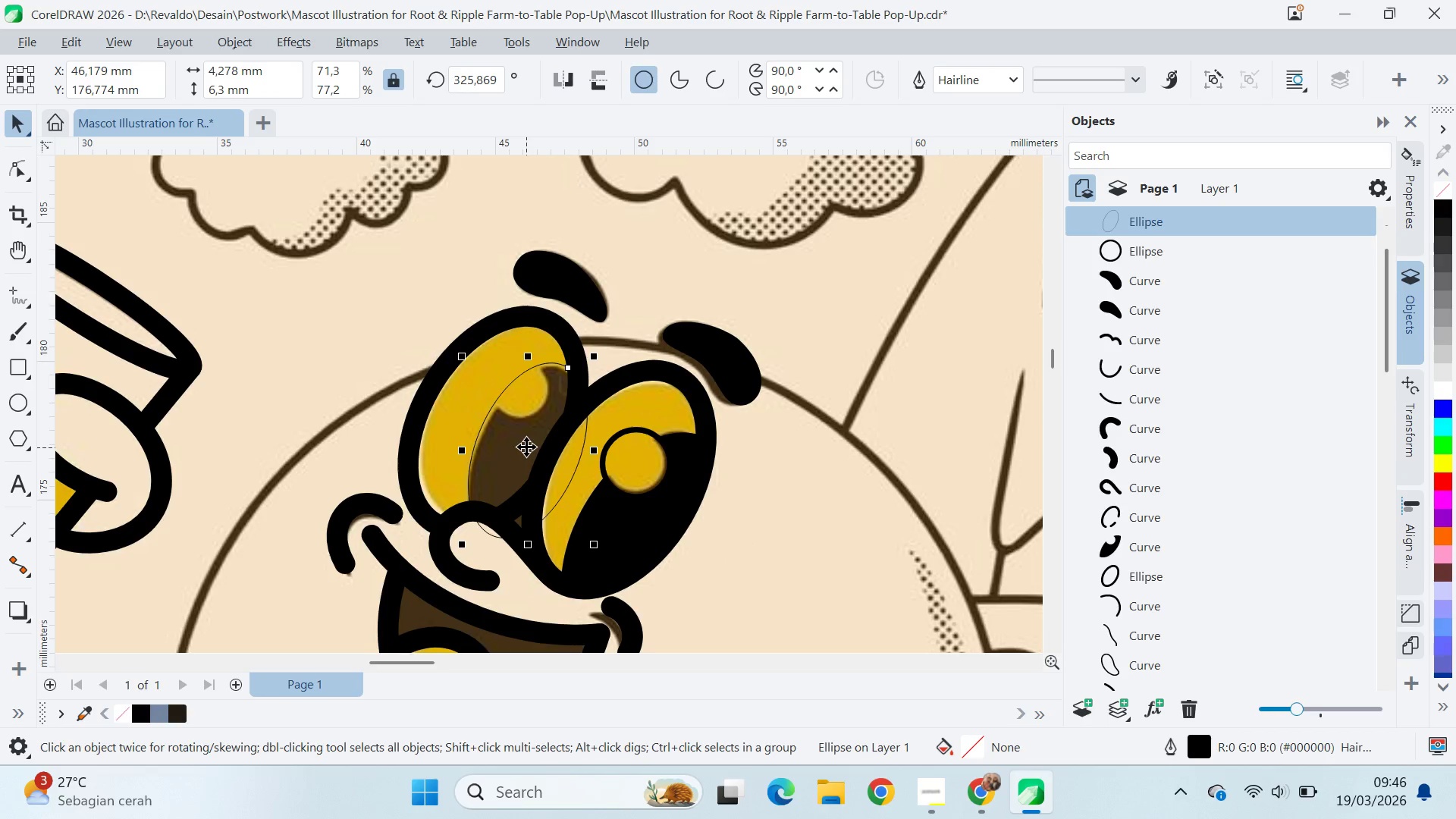 
left_click_drag(start_coordinate=[526, 447], to_coordinate=[751, 539])
 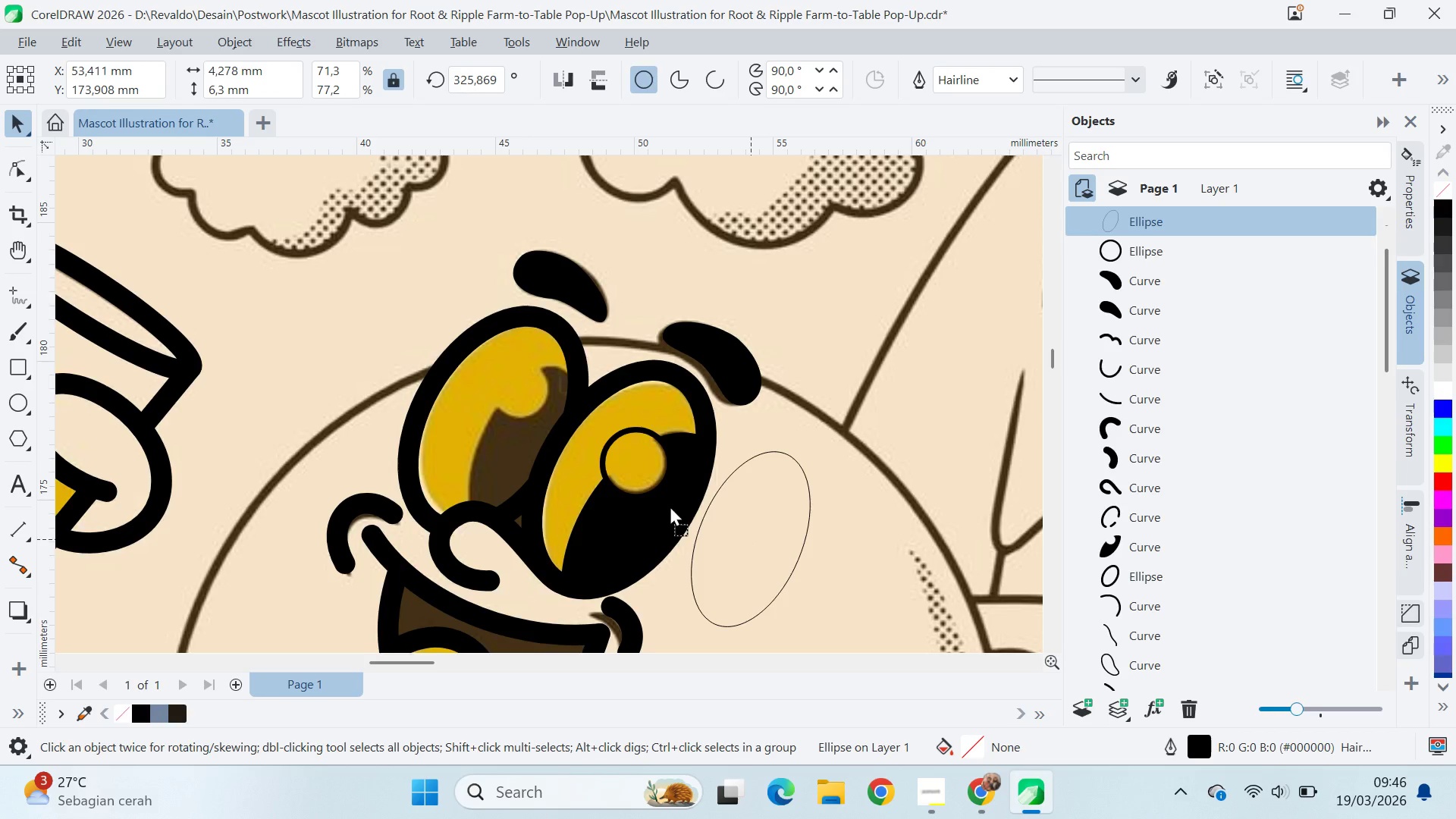 
left_click_drag(start_coordinate=[751, 539], to_coordinate=[527, 453])
 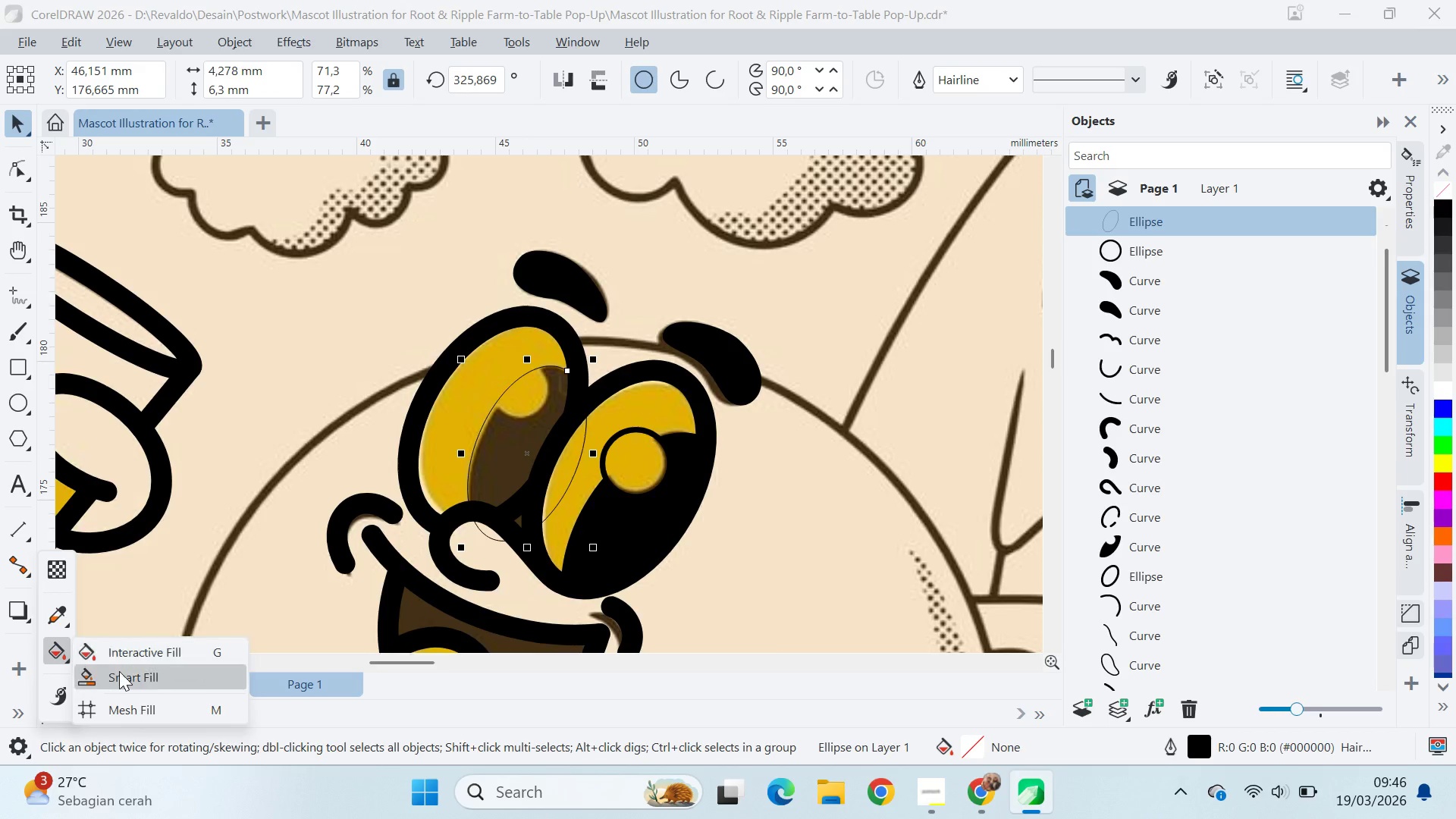 
wait(6.09)
 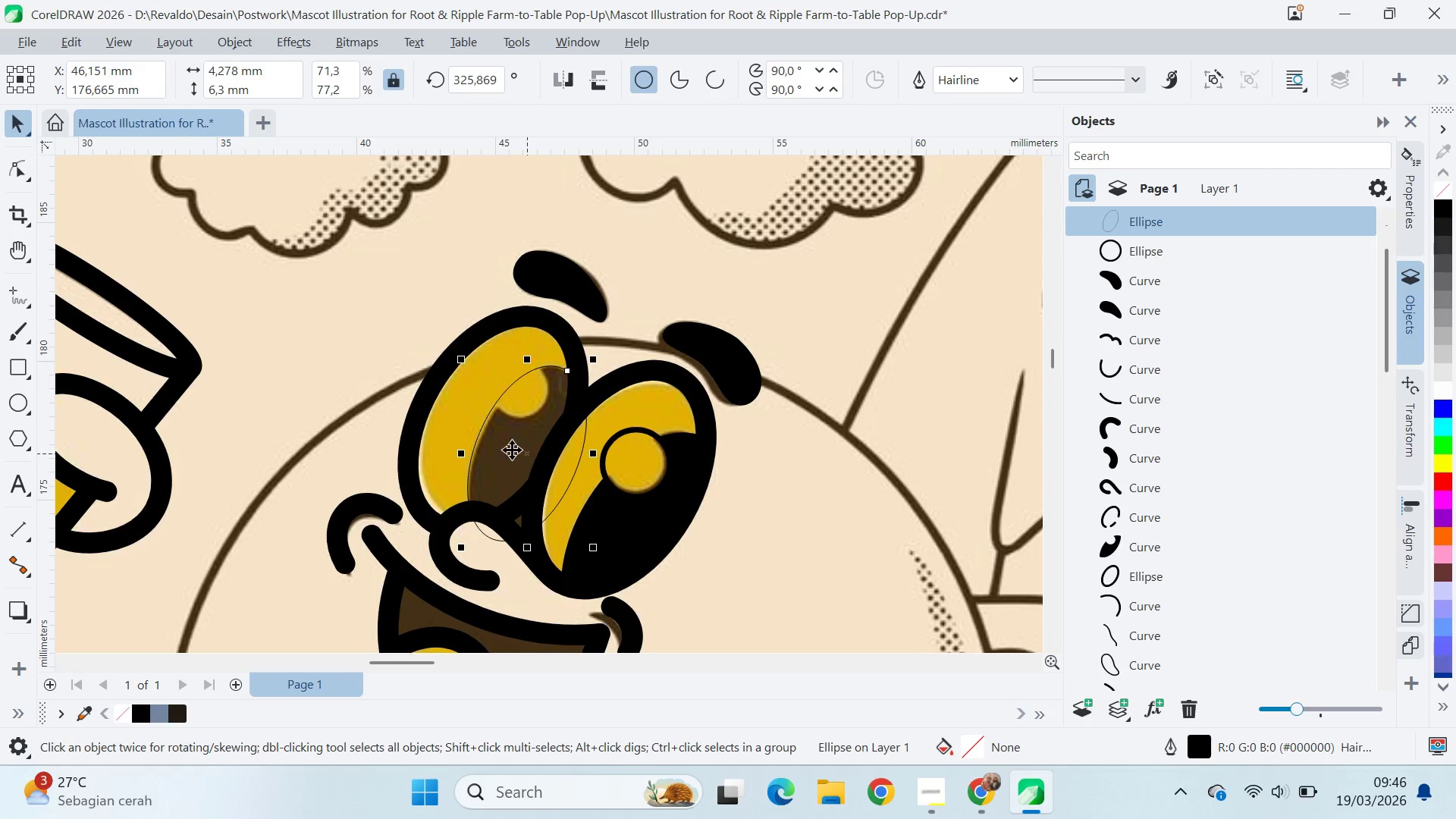 
double_click([535, 411])
 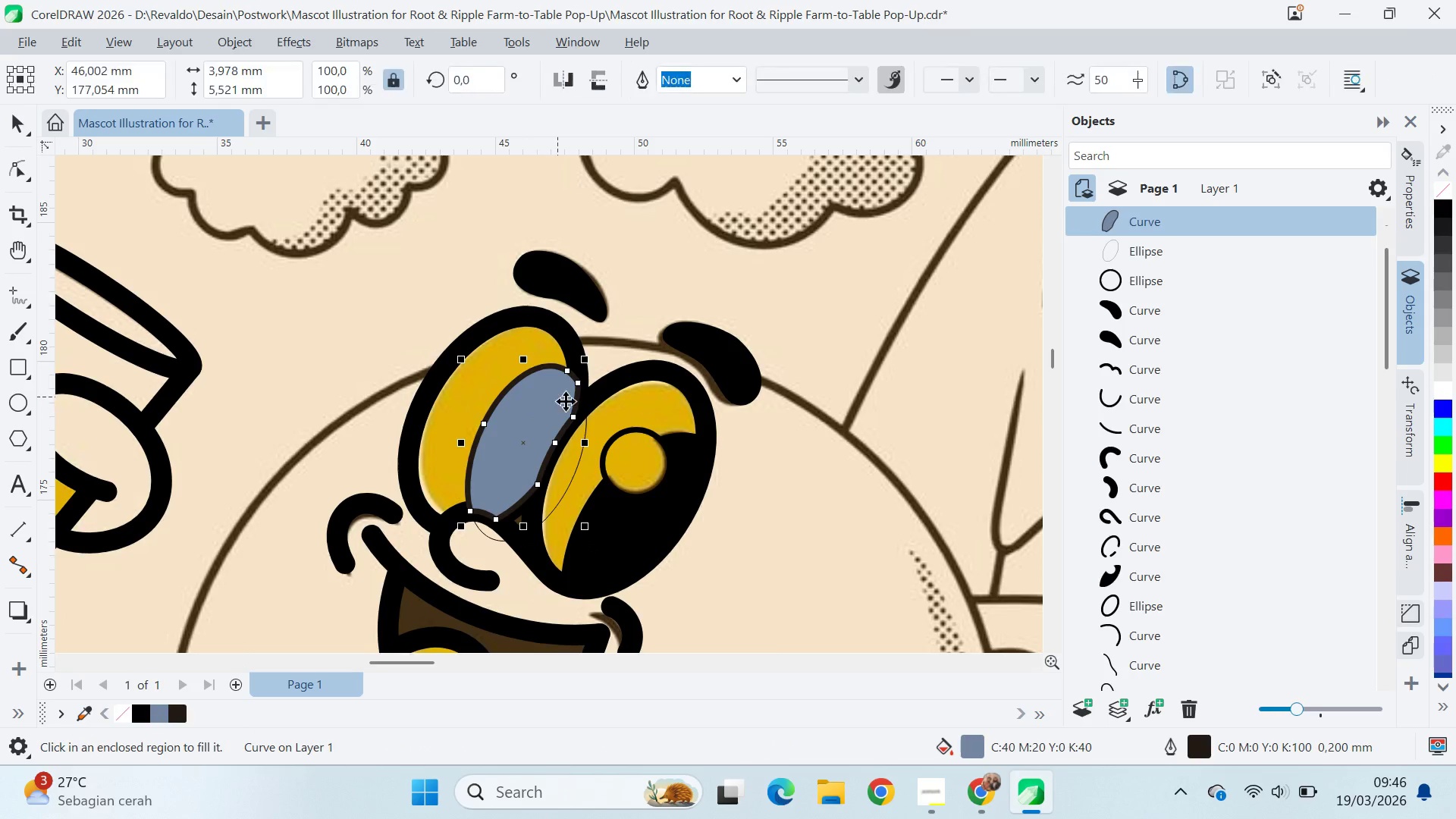 
key(V)
 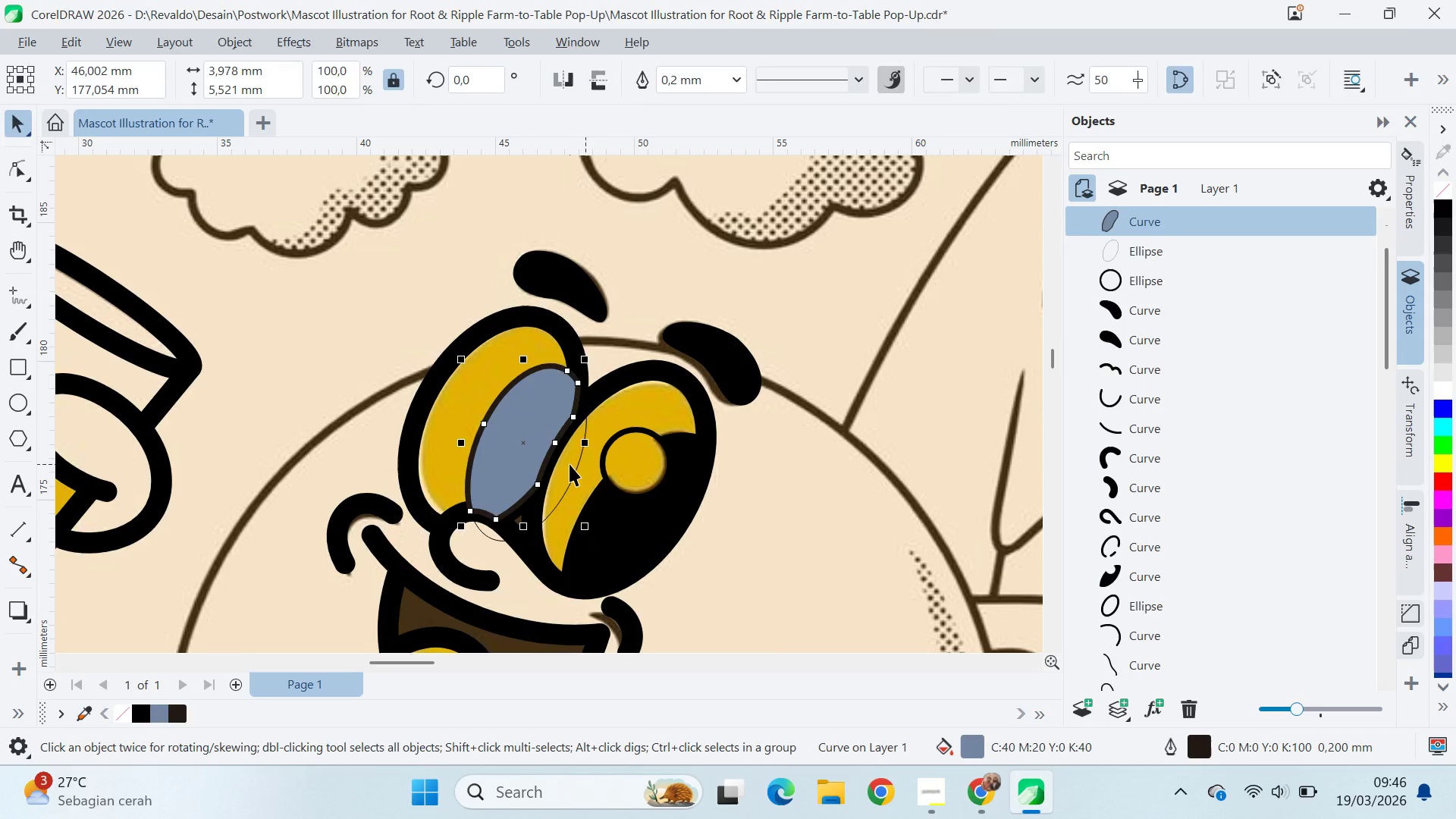 
left_click([570, 464])
 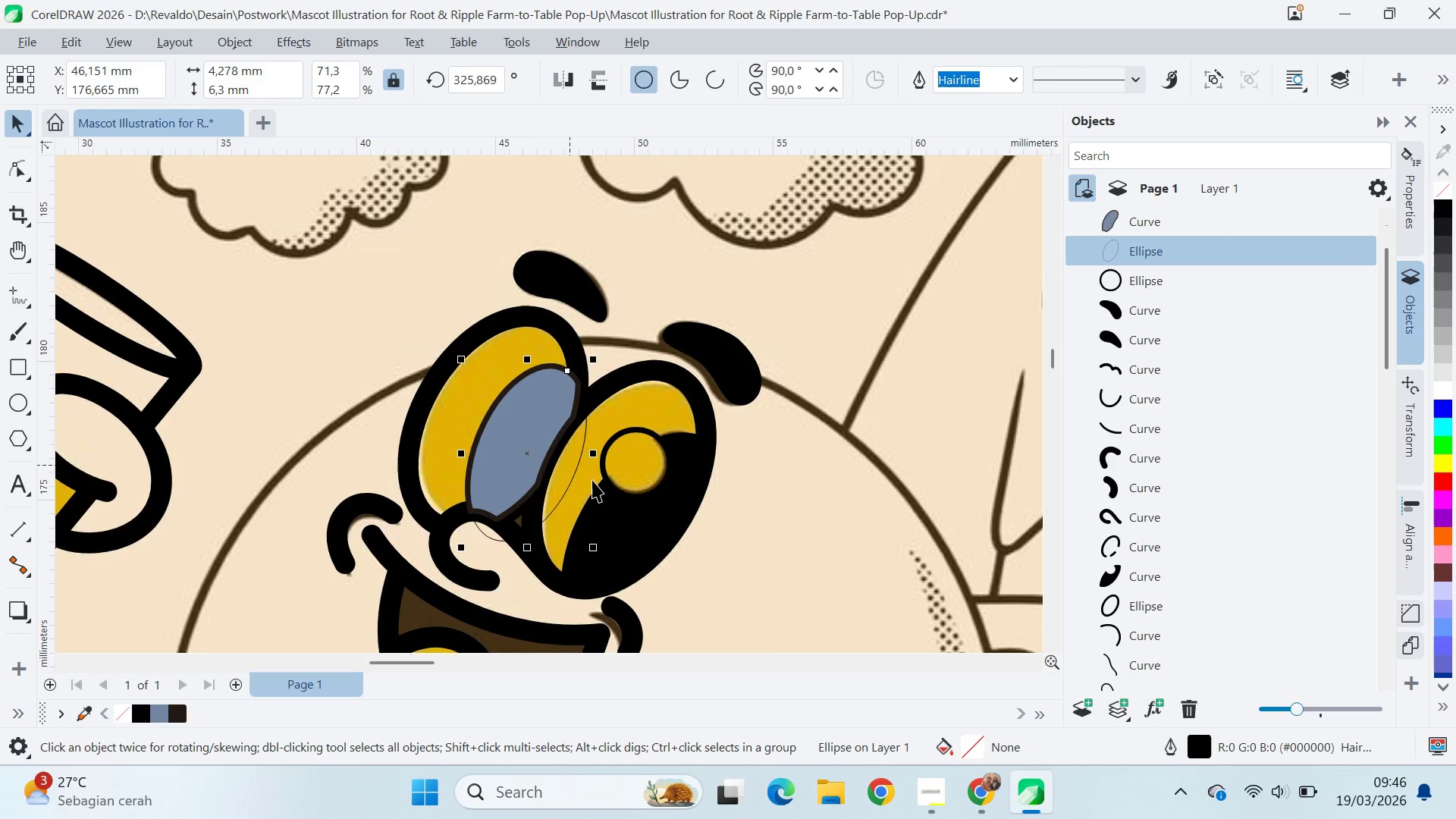 
mouse_move([571, 471])
 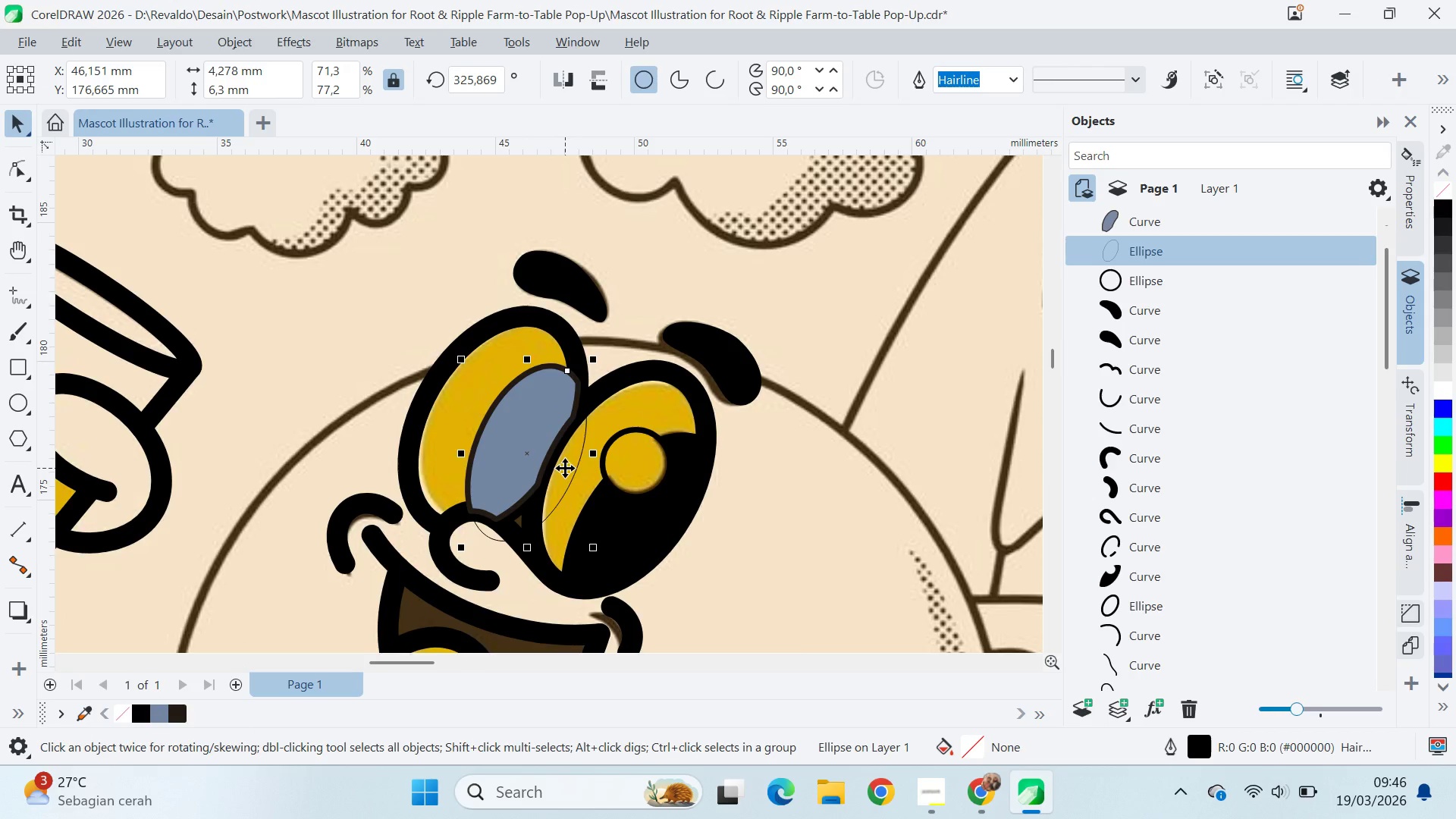 
left_click([565, 468])
 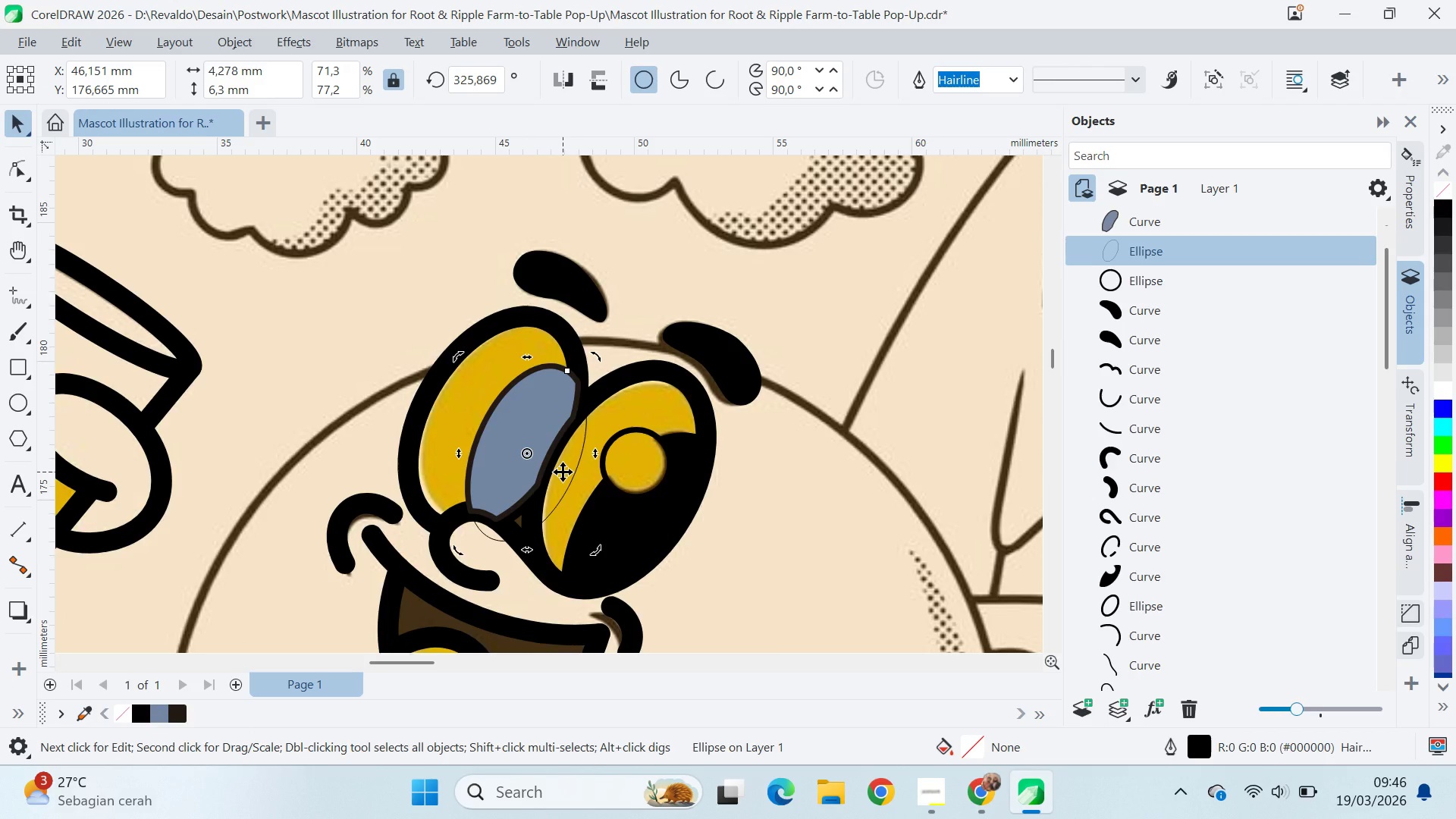 
key(Backspace)
 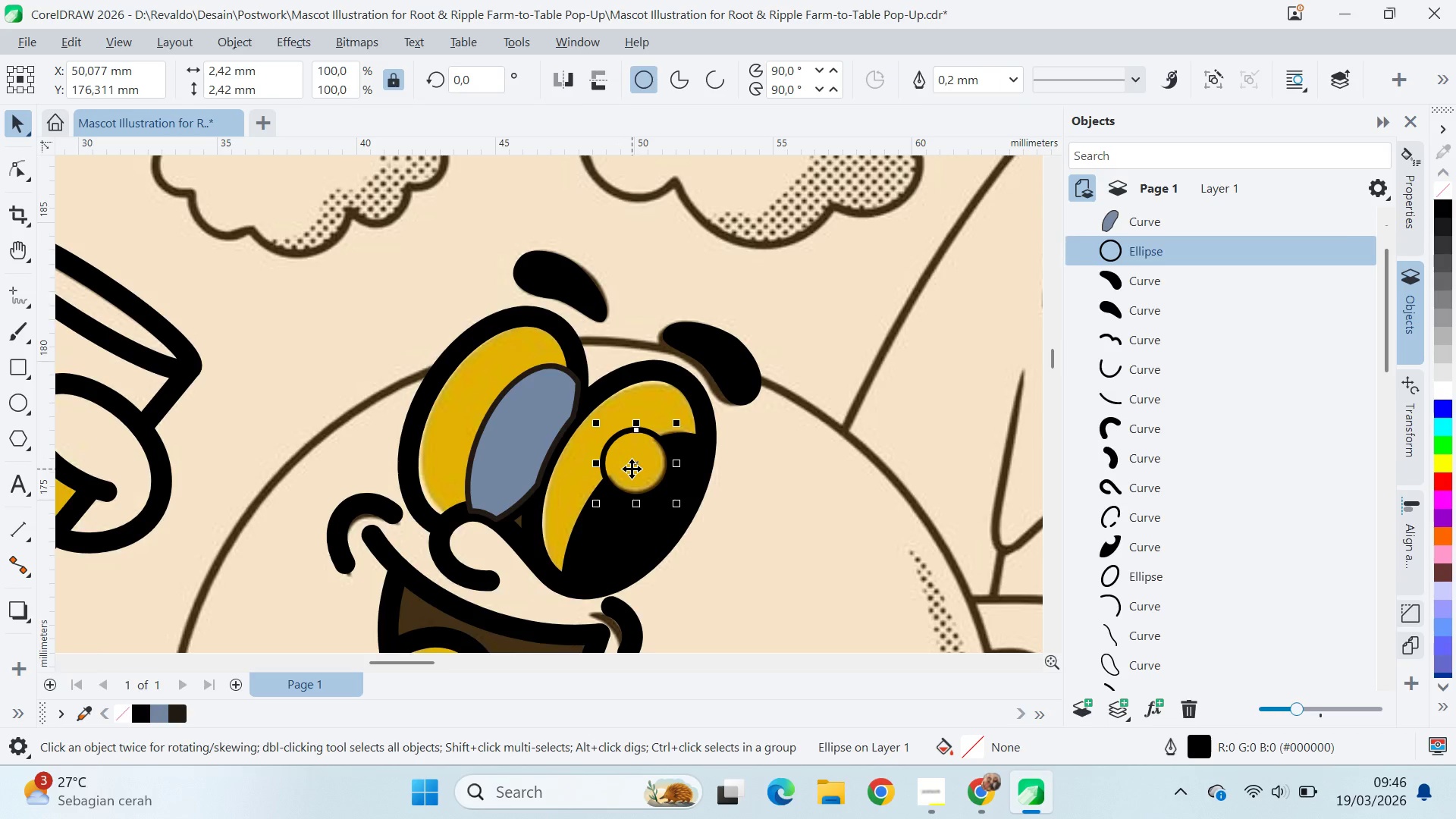 
left_click([526, 414])
 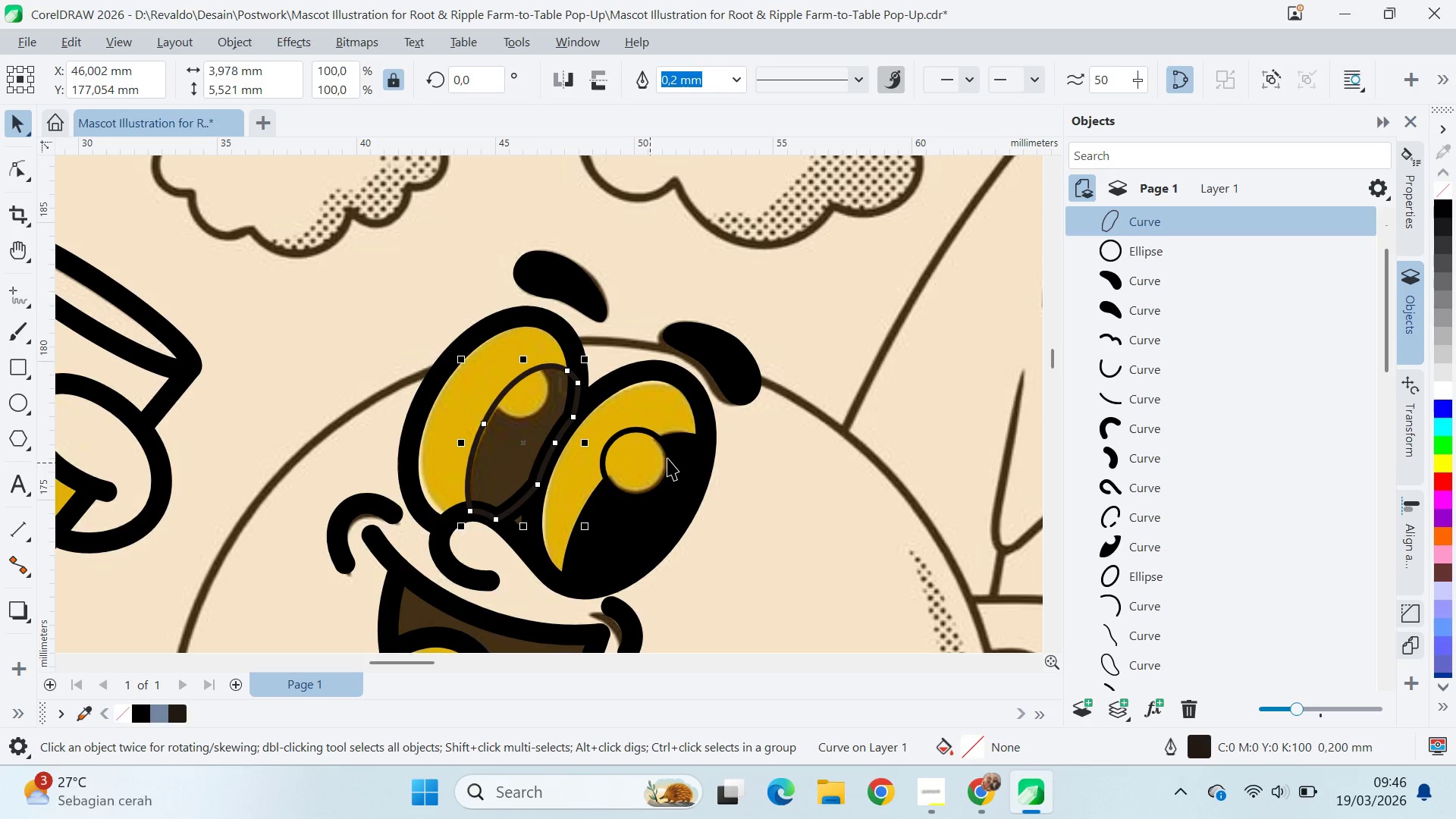 
key(V)
 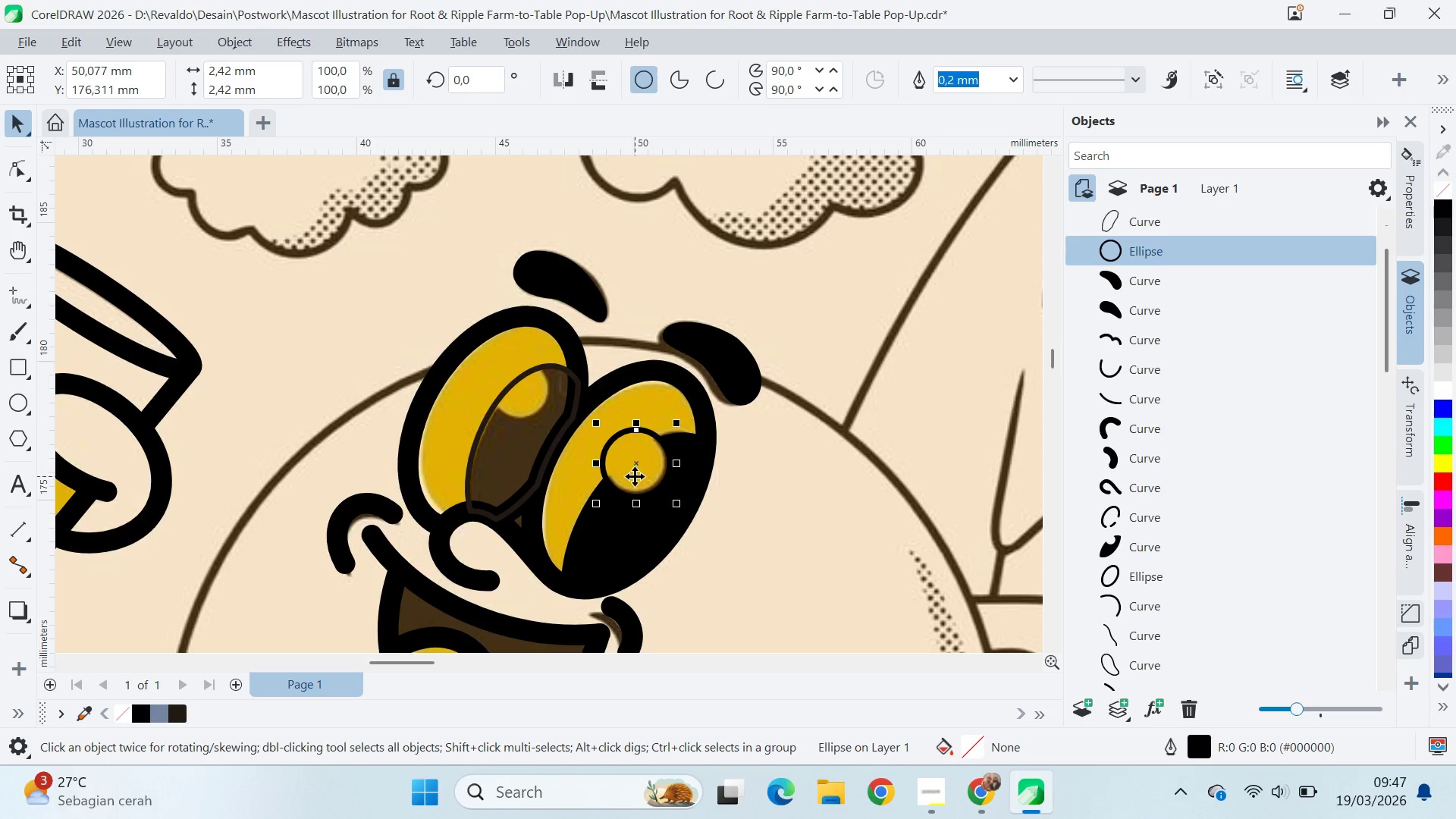 
left_click_drag(start_coordinate=[635, 474], to_coordinate=[517, 395])
 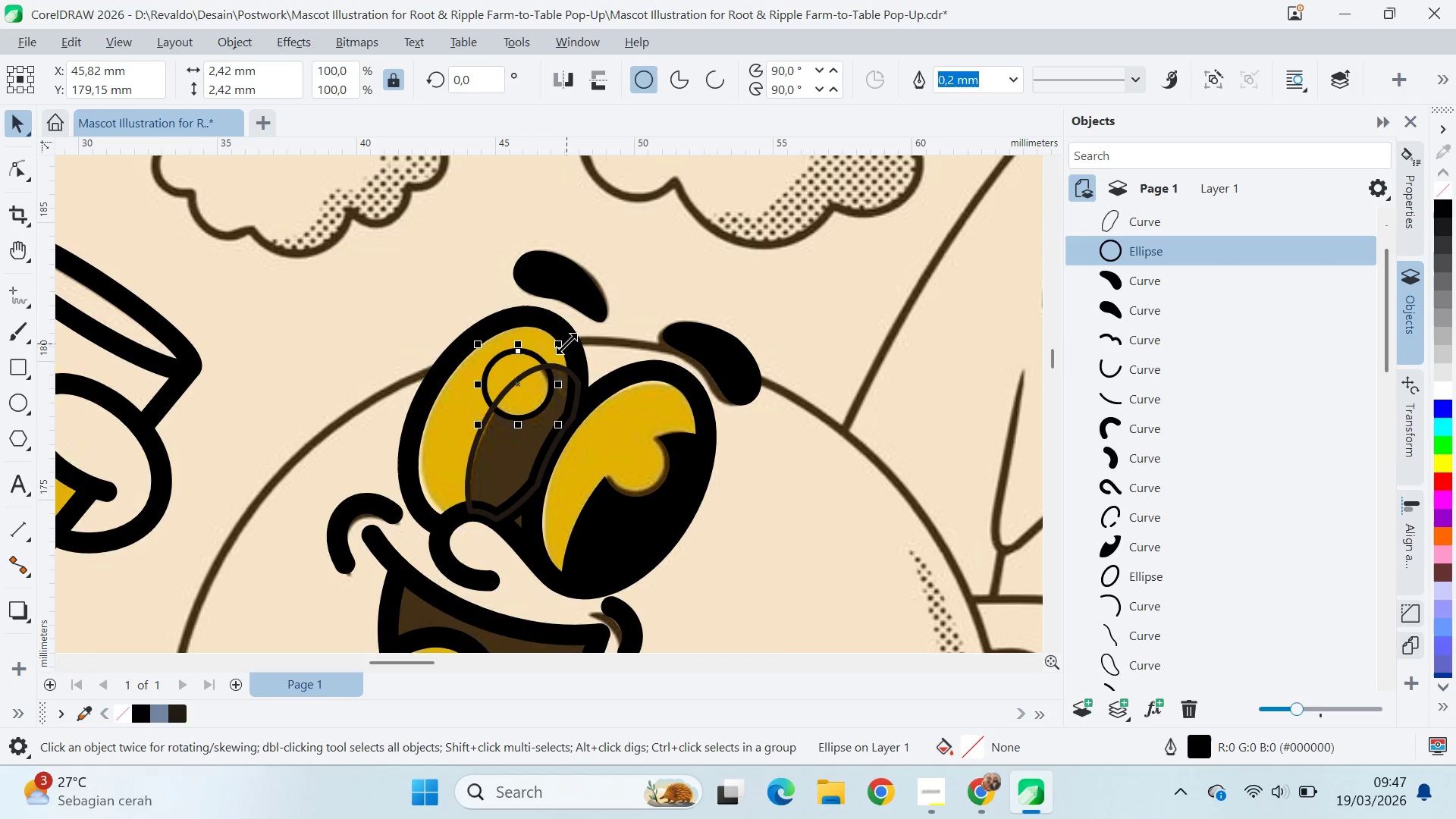 
left_click_drag(start_coordinate=[566, 344], to_coordinate=[607, 347])
 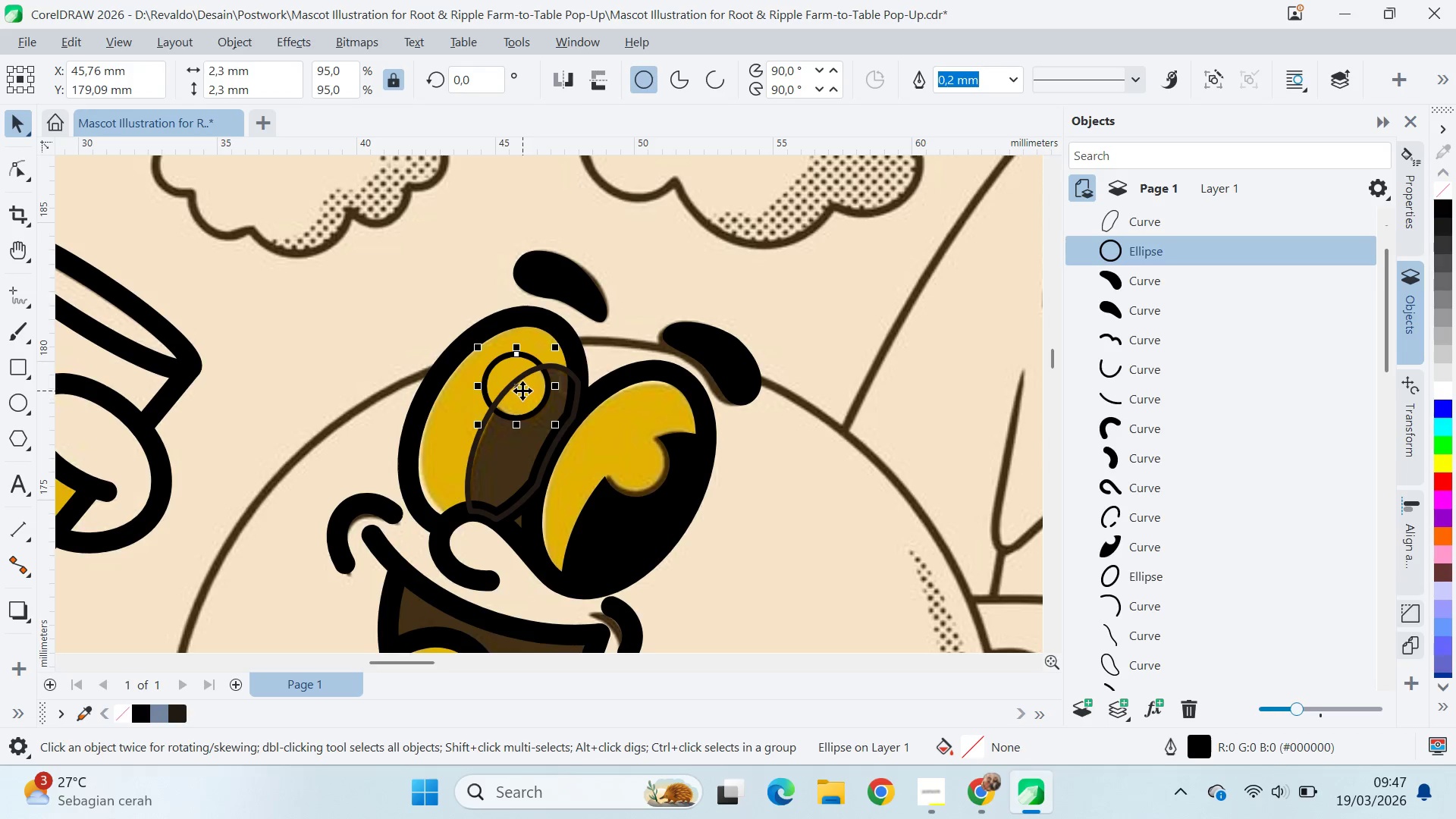 
left_click_drag(start_coordinate=[522, 389], to_coordinate=[682, 428])
 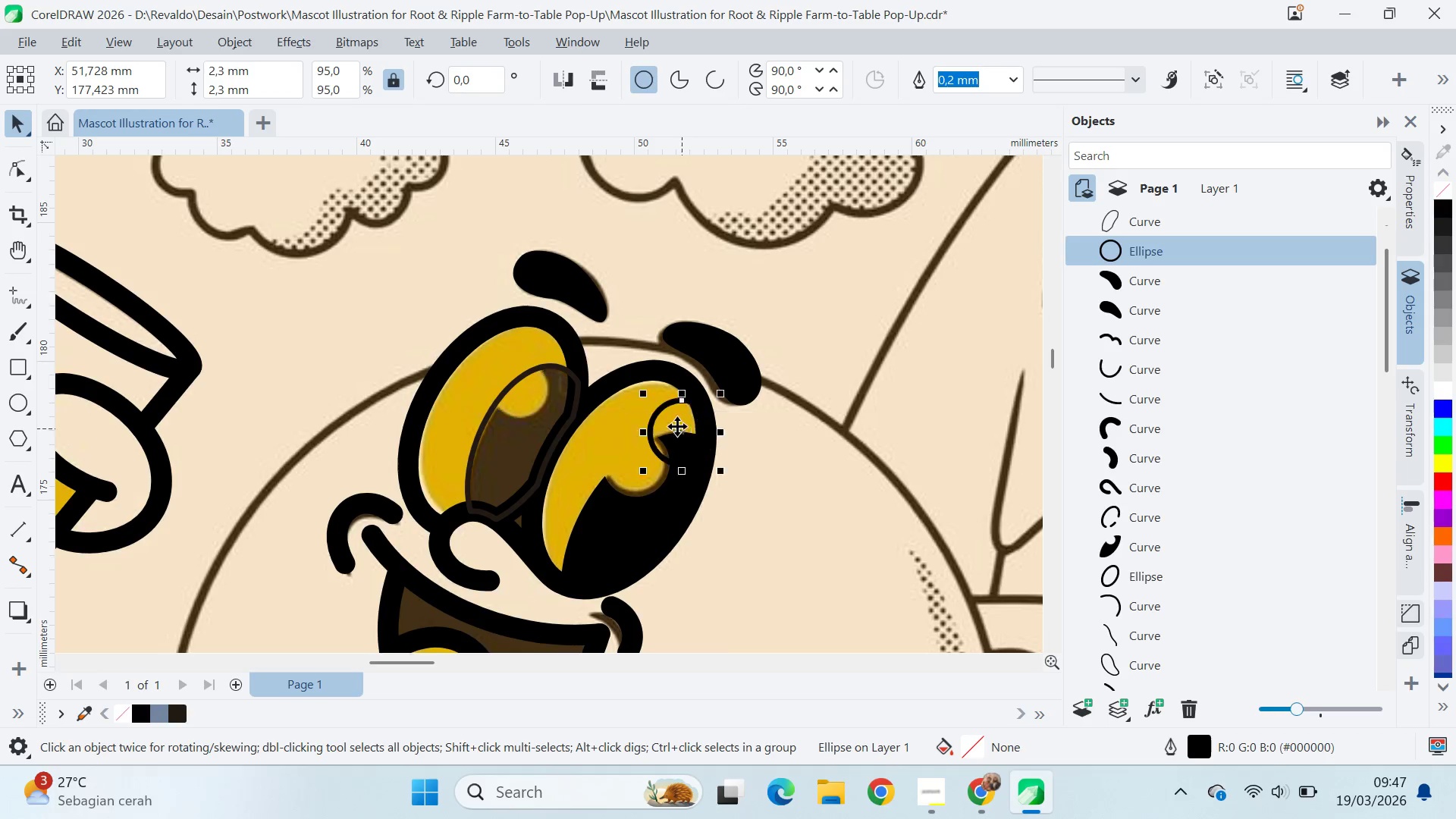 
left_click_drag(start_coordinate=[682, 428], to_coordinate=[809, 522])
 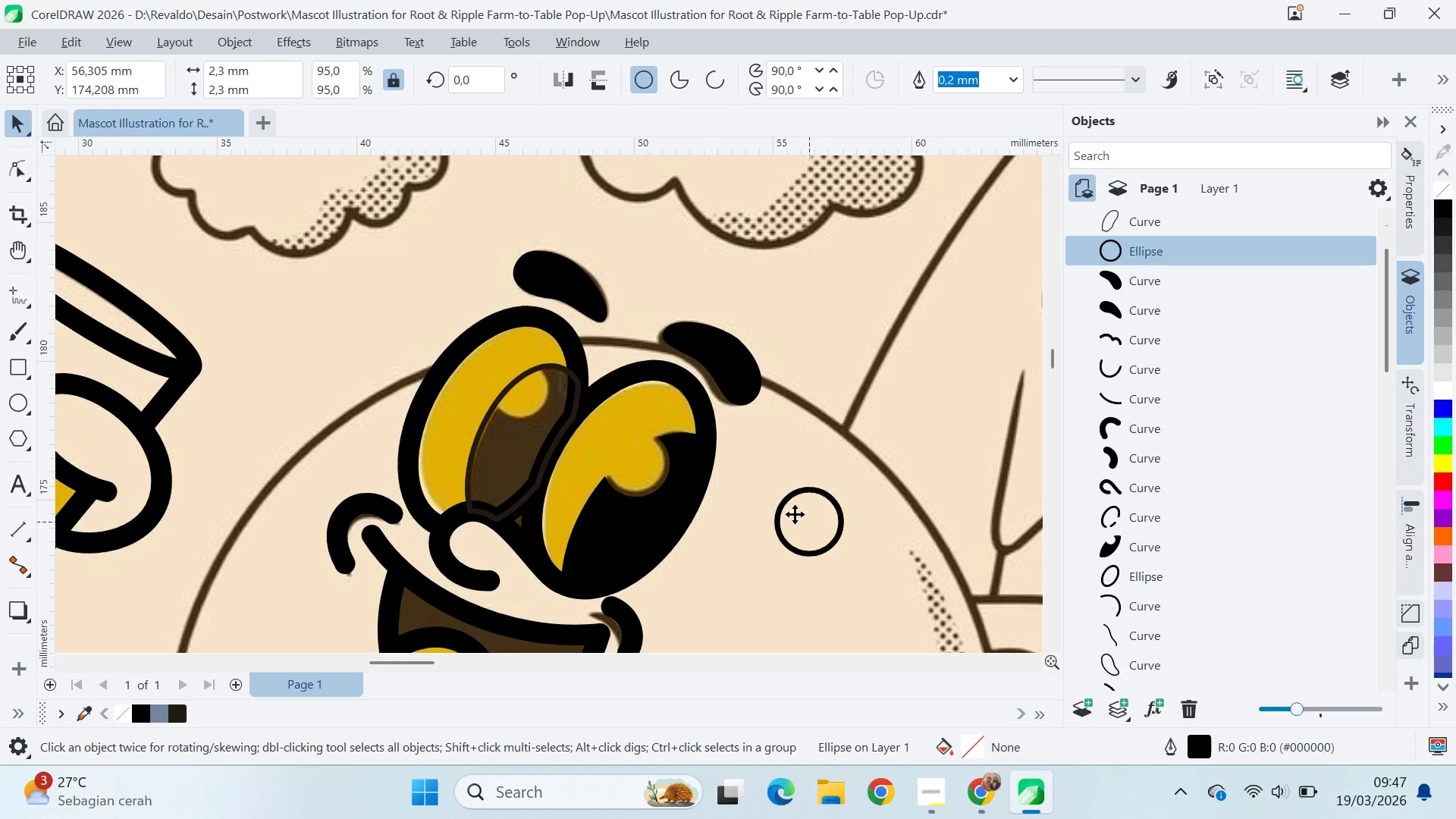 
left_click_drag(start_coordinate=[809, 522], to_coordinate=[521, 391])
 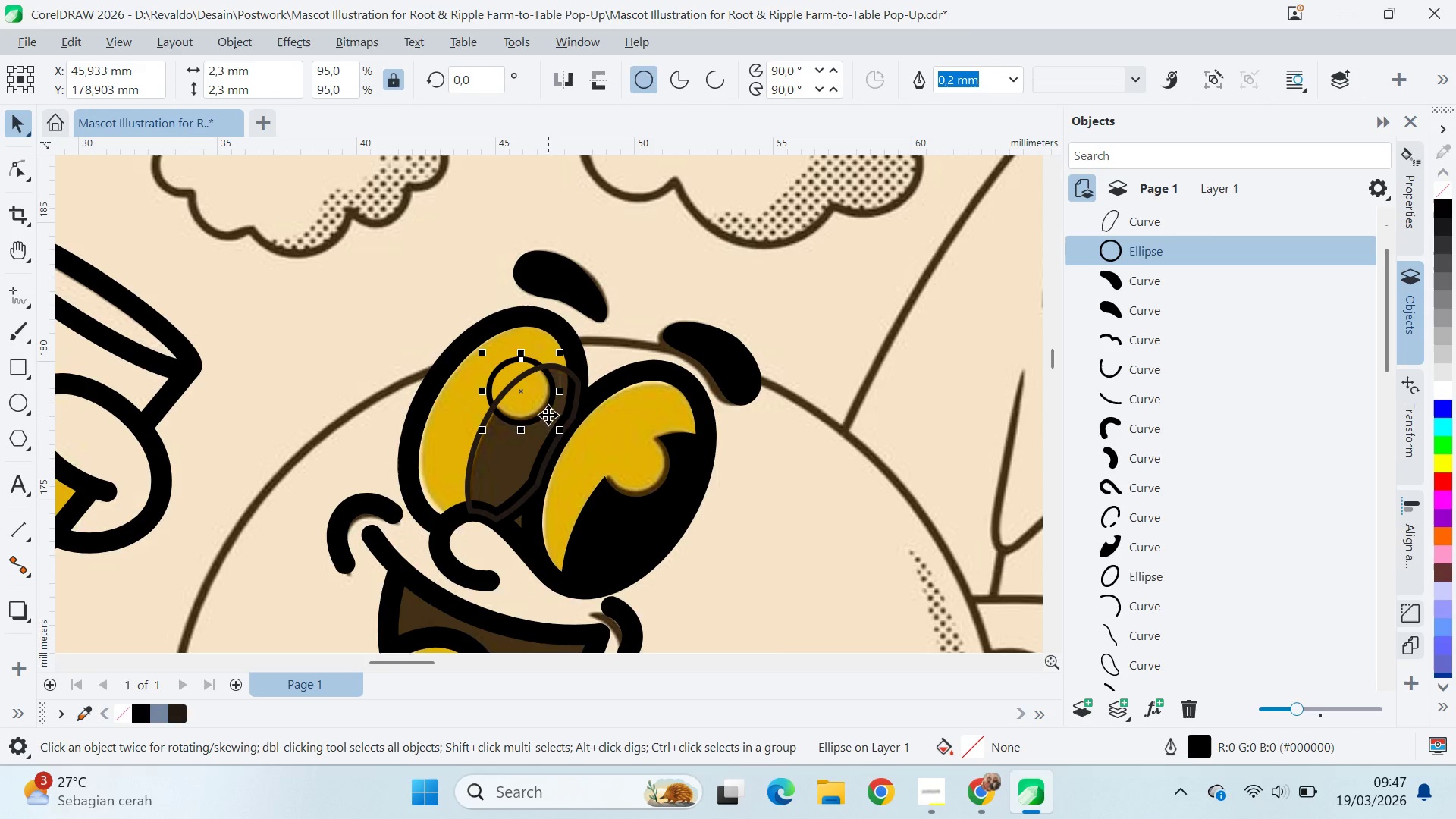 
left_click_drag(start_coordinate=[548, 413], to_coordinate=[472, 490])
 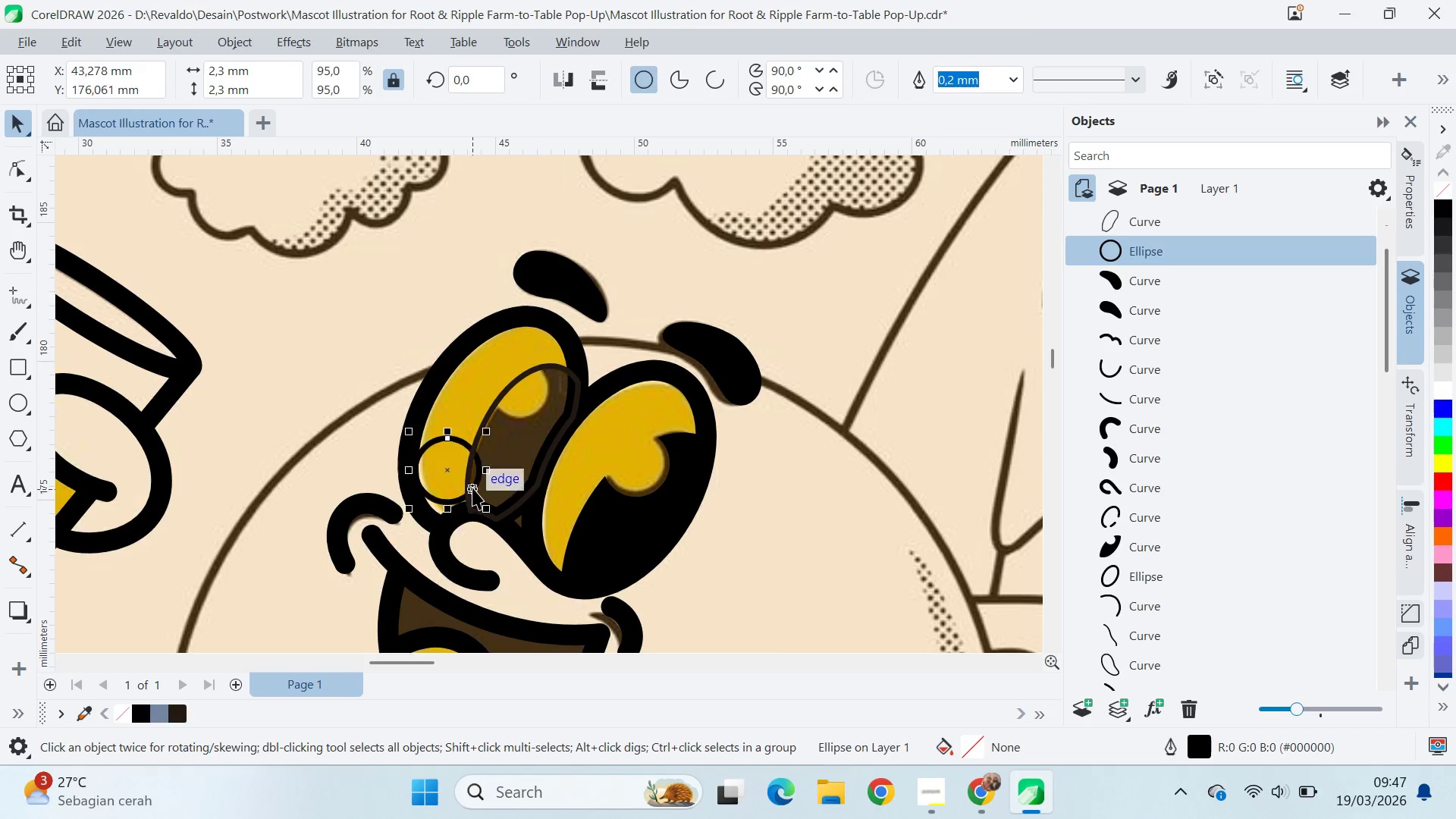 
left_click_drag(start_coordinate=[472, 488], to_coordinate=[508, 423])
 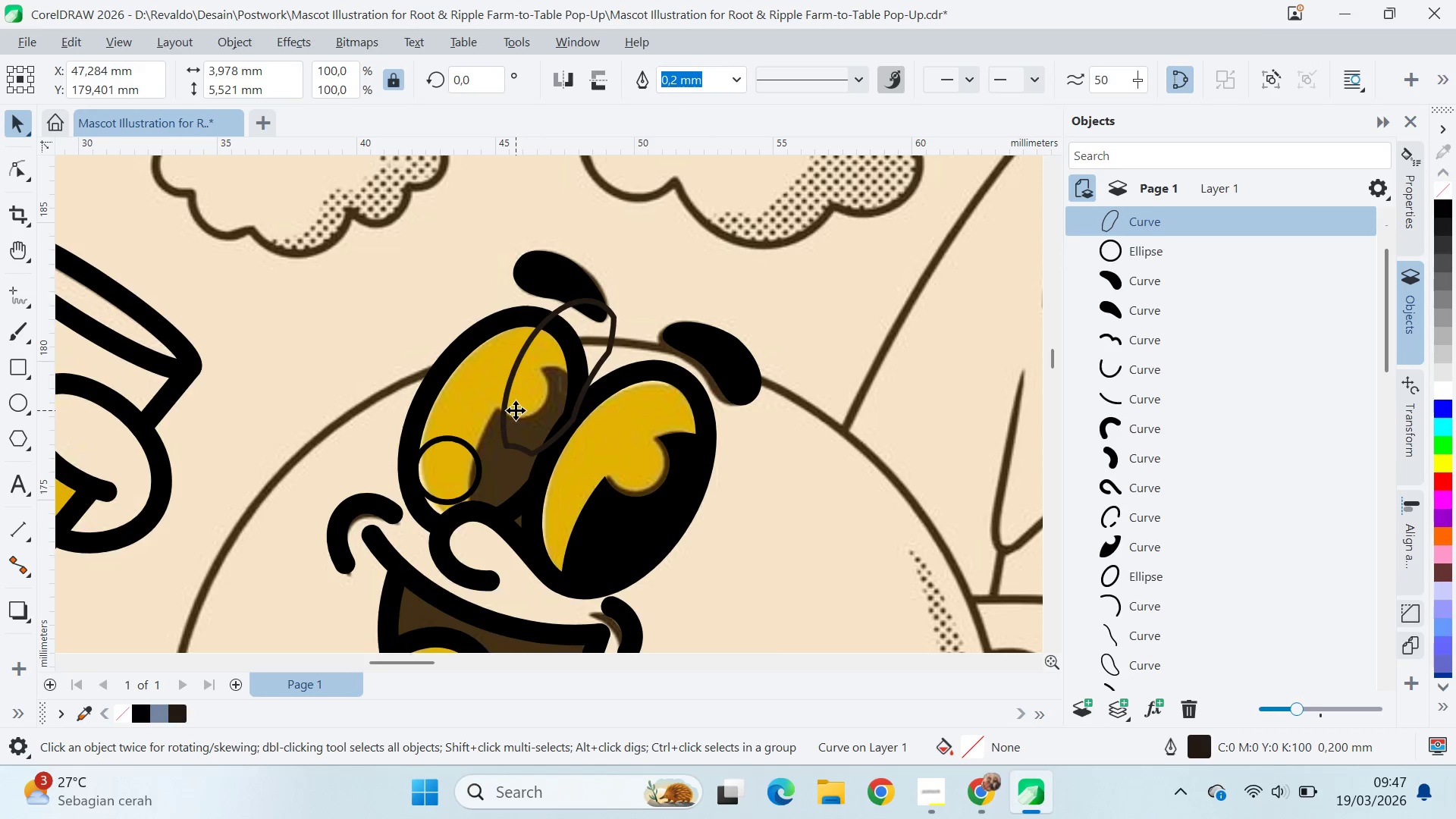 
key(Control+ControlLeft)
 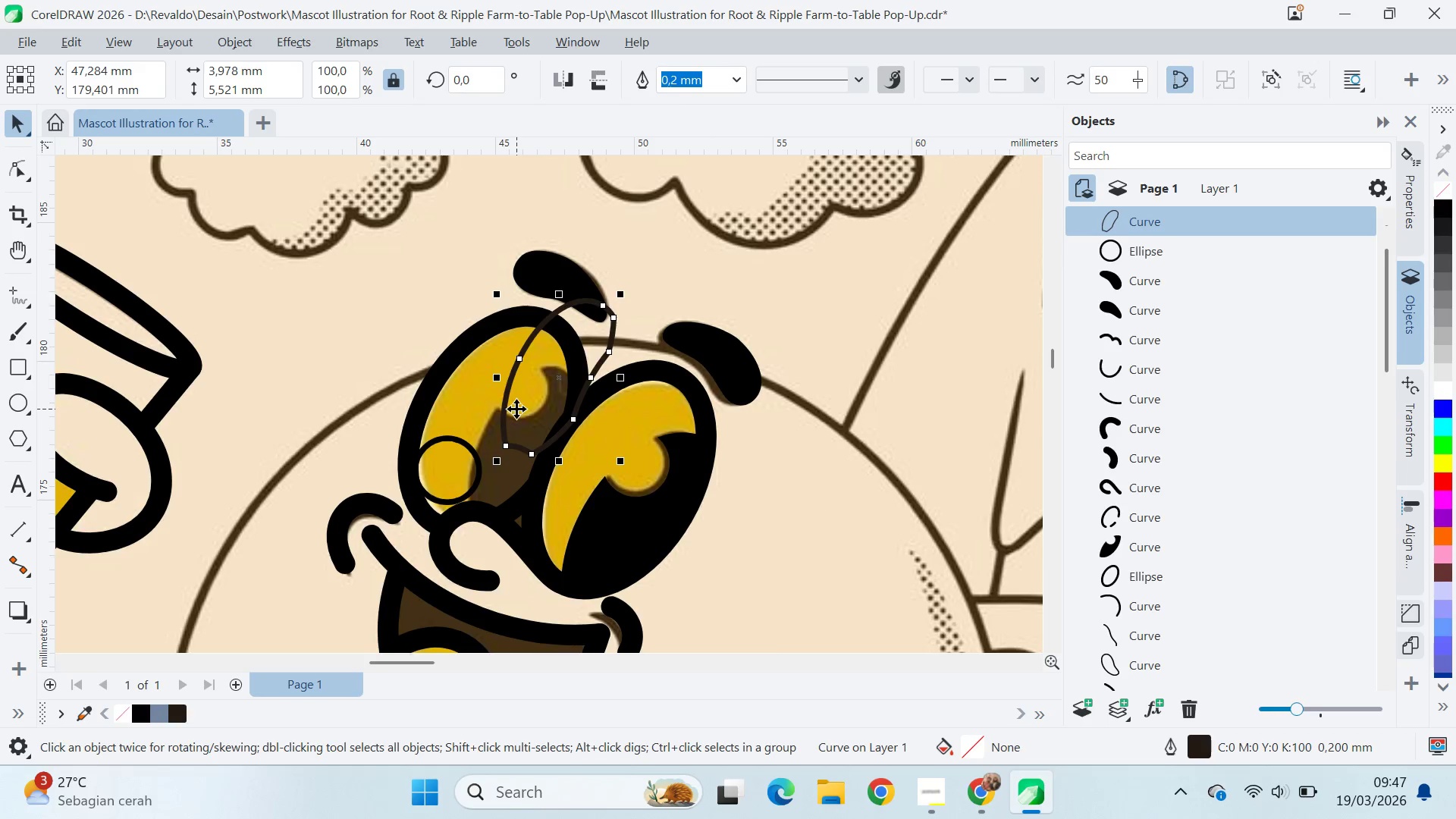 
key(Control+Z)
 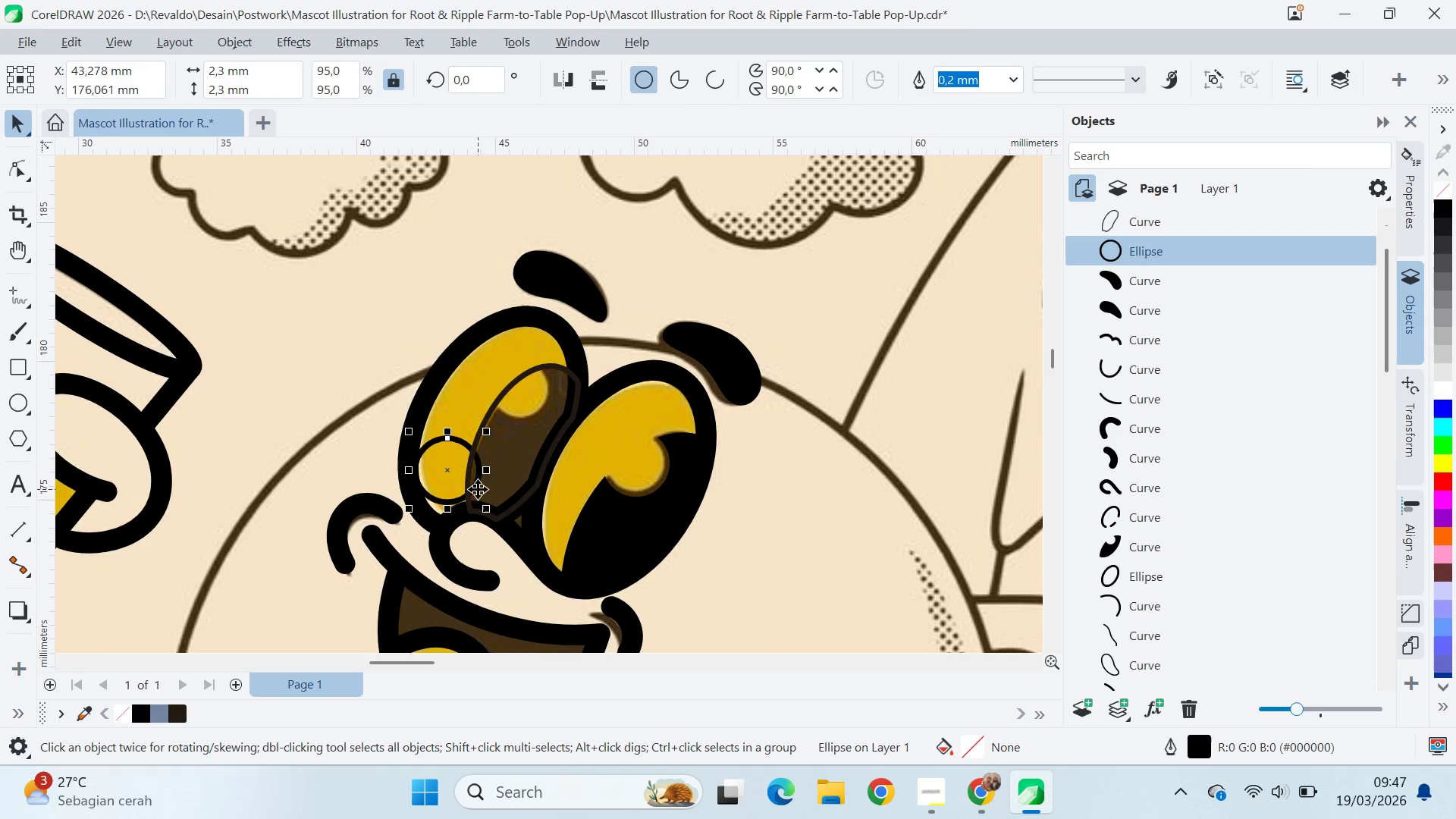 
left_click_drag(start_coordinate=[478, 485], to_coordinate=[545, 400])
 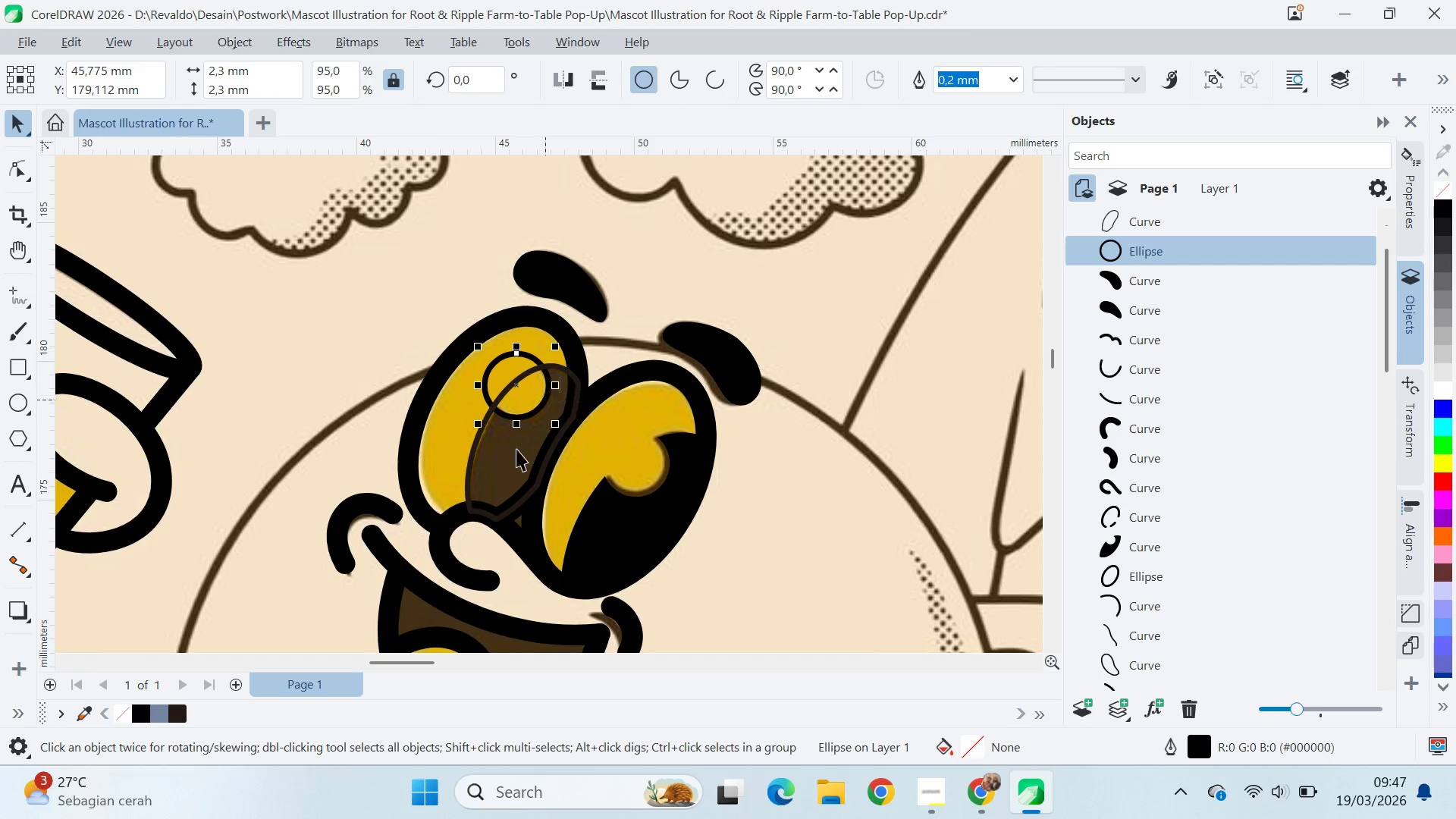 
hold_key(key=ShiftLeft, duration=0.36)
left_click([502, 472])
 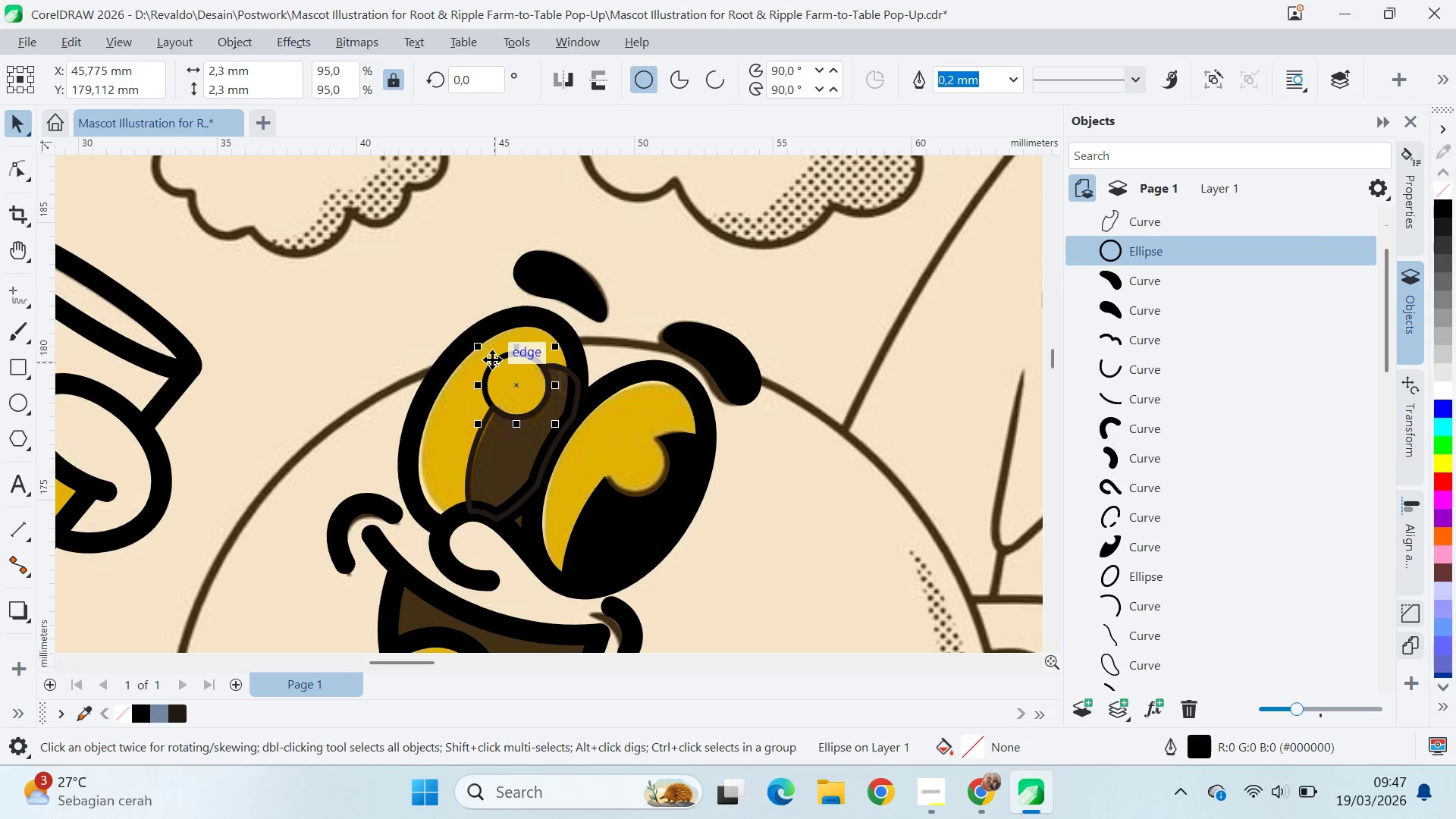 
key(Delete)
 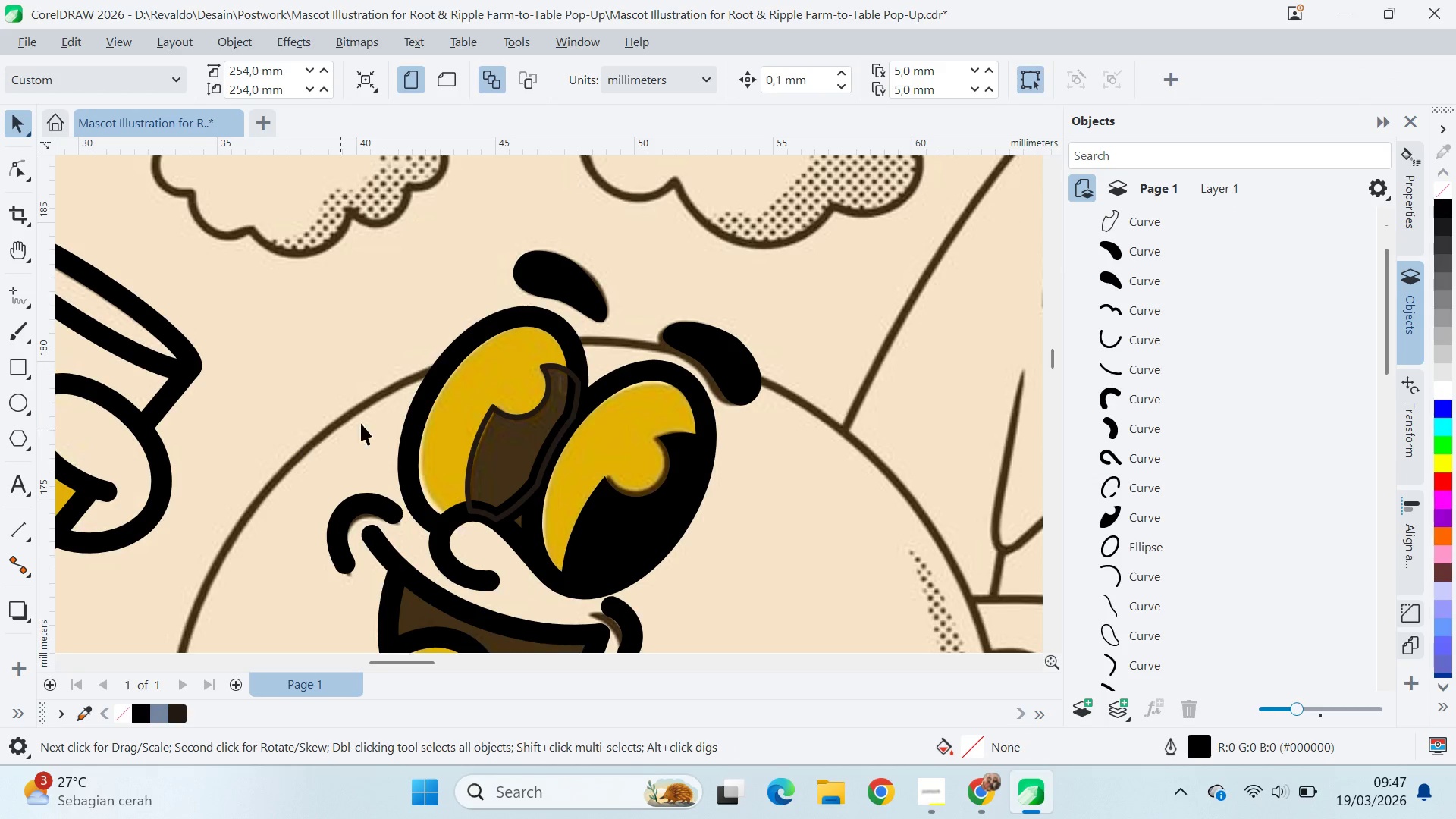 
left_click([476, 460])
 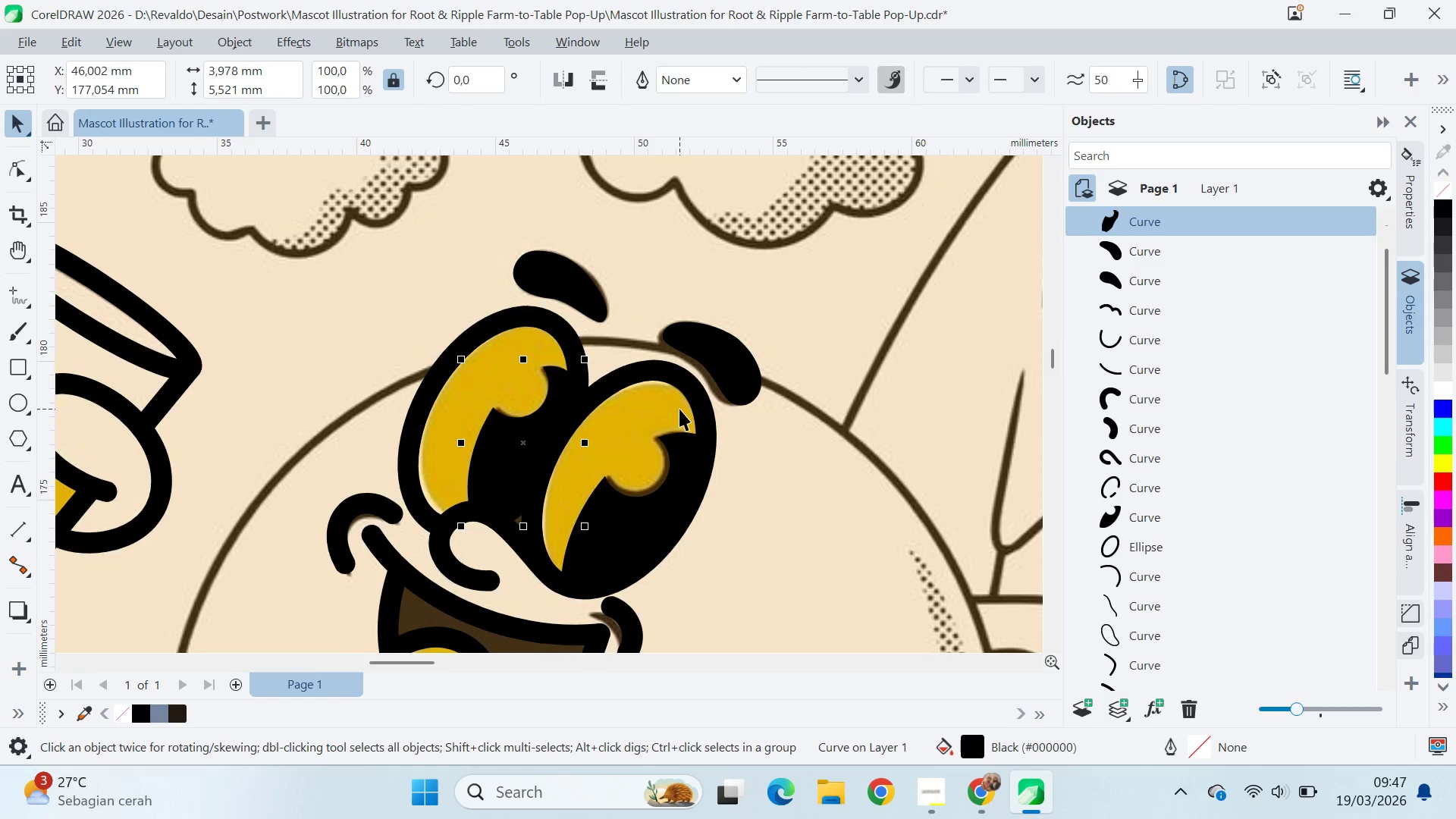 
scroll: coordinate [535, 515], scroll_direction: down, amount: 5.0
 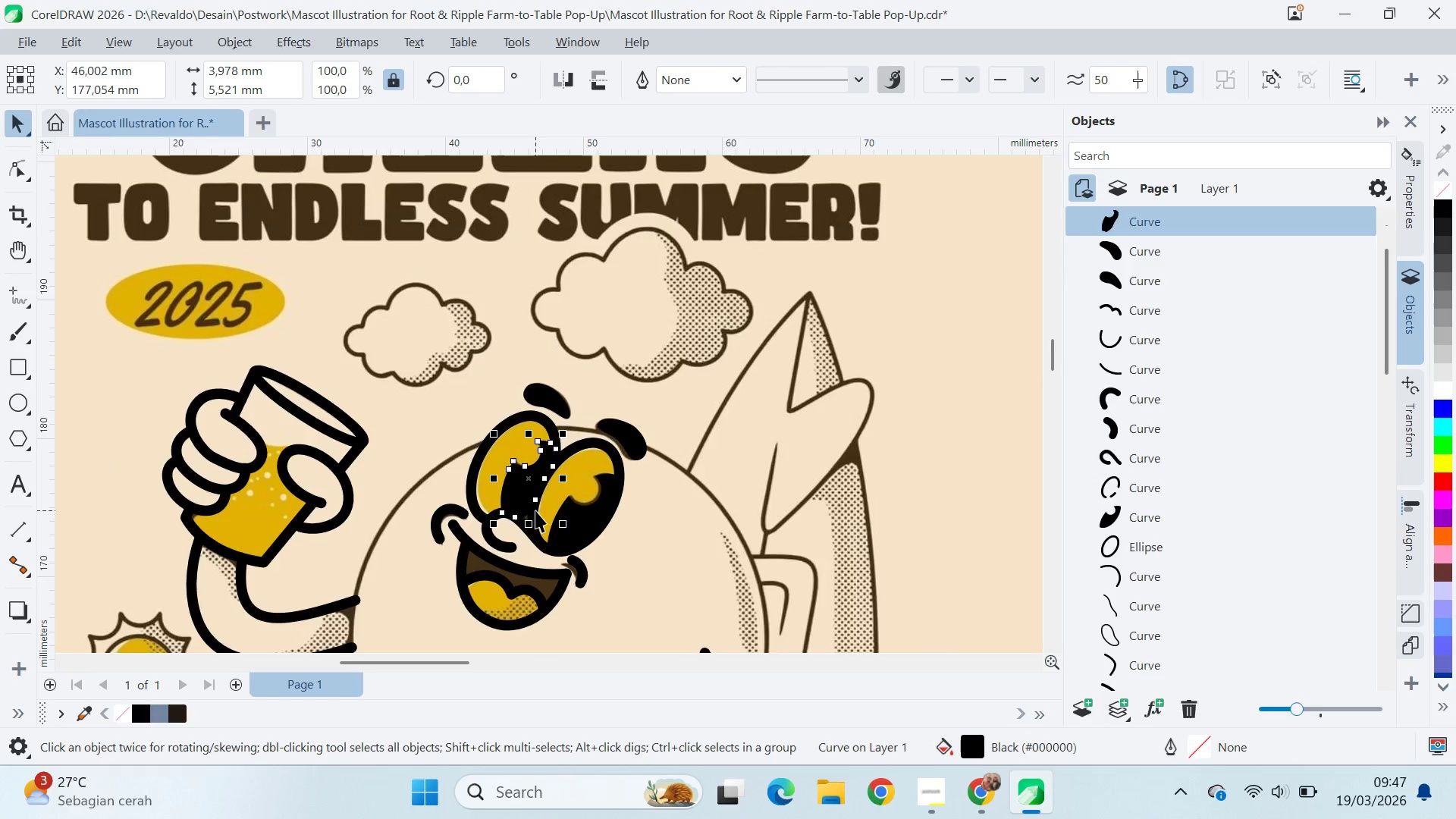 
scroll: coordinate [581, 454], scroll_direction: up, amount: 6.0
 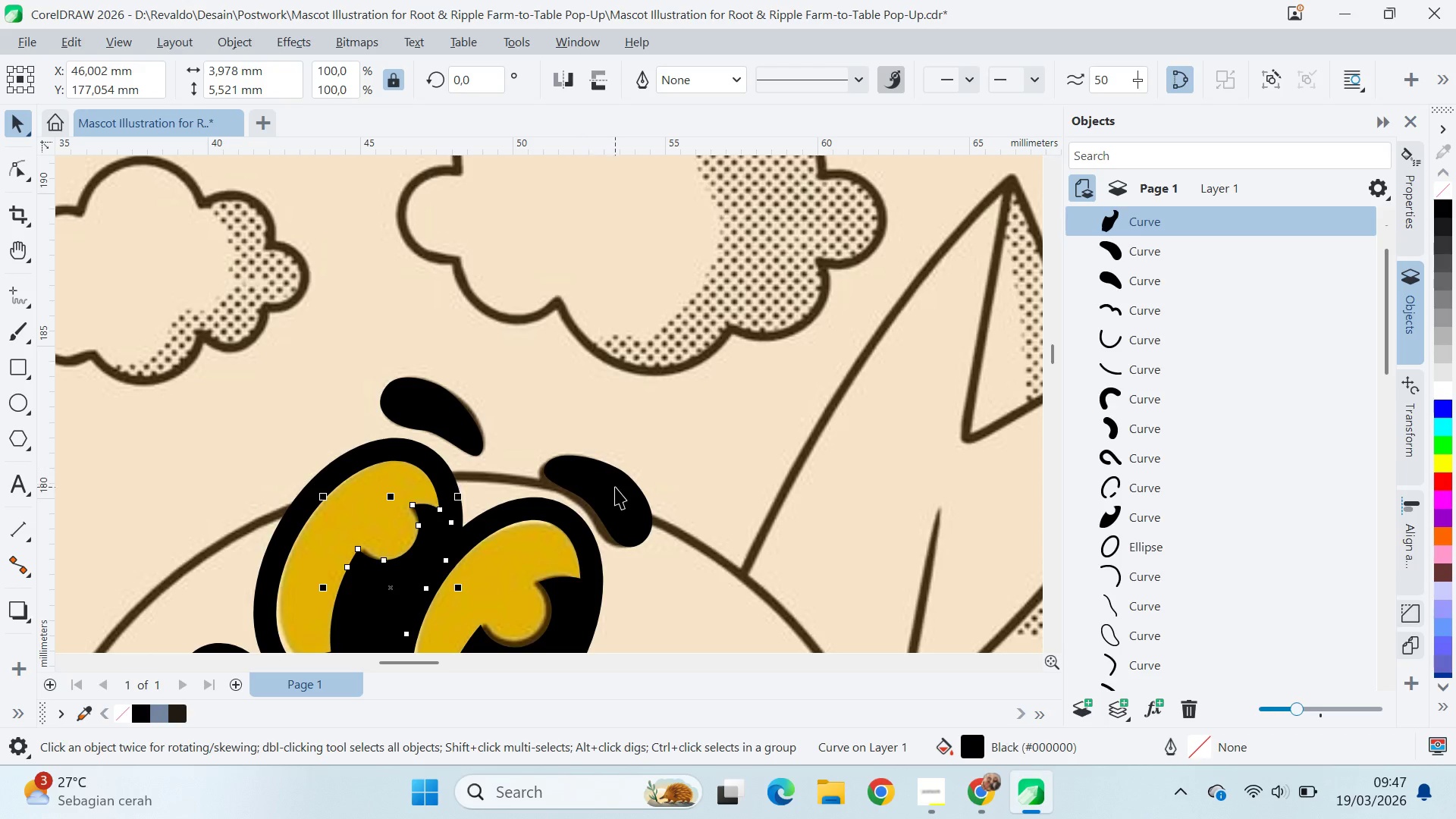 
left_click([615, 487])
 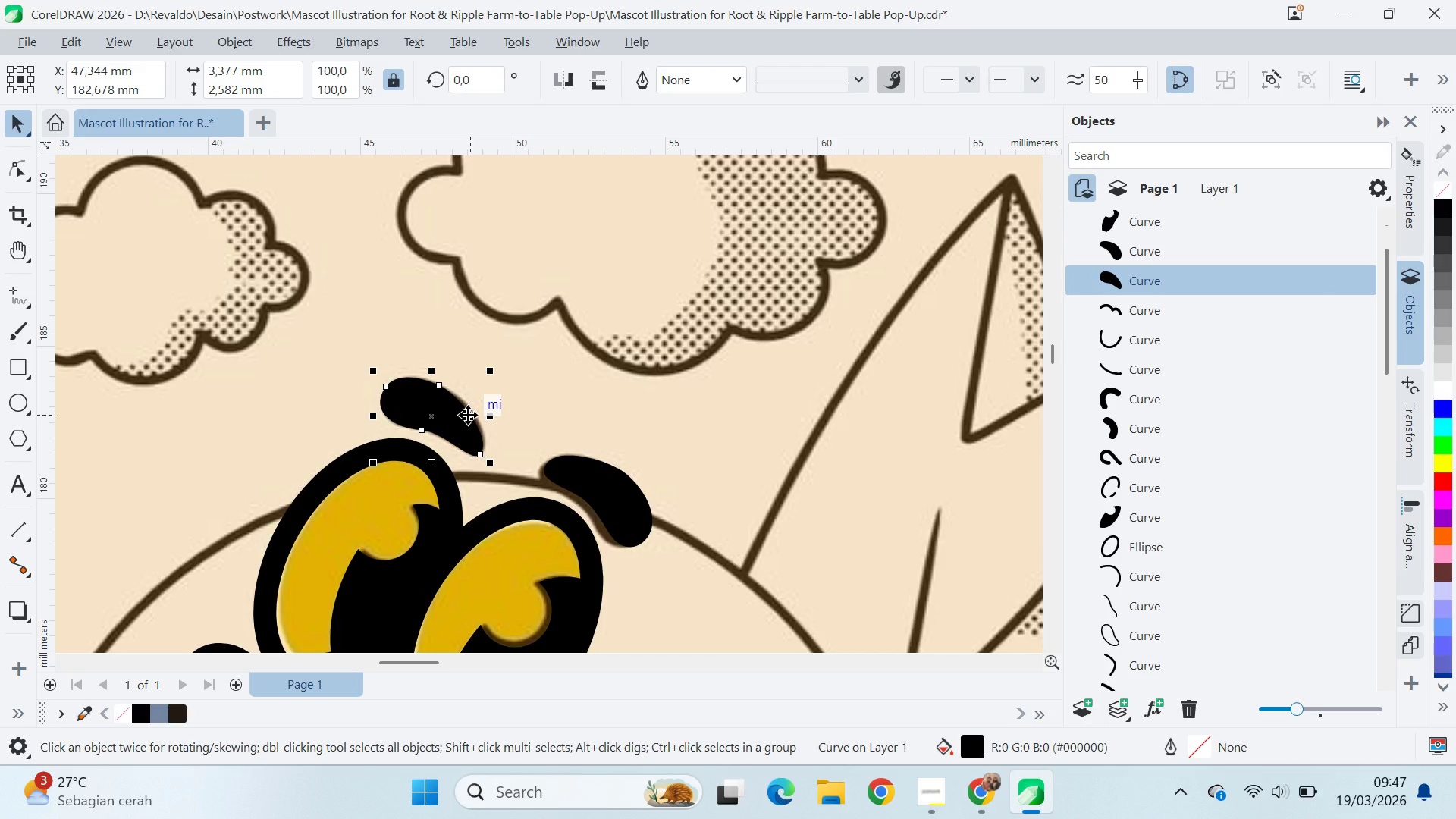 
wait(5.89)
 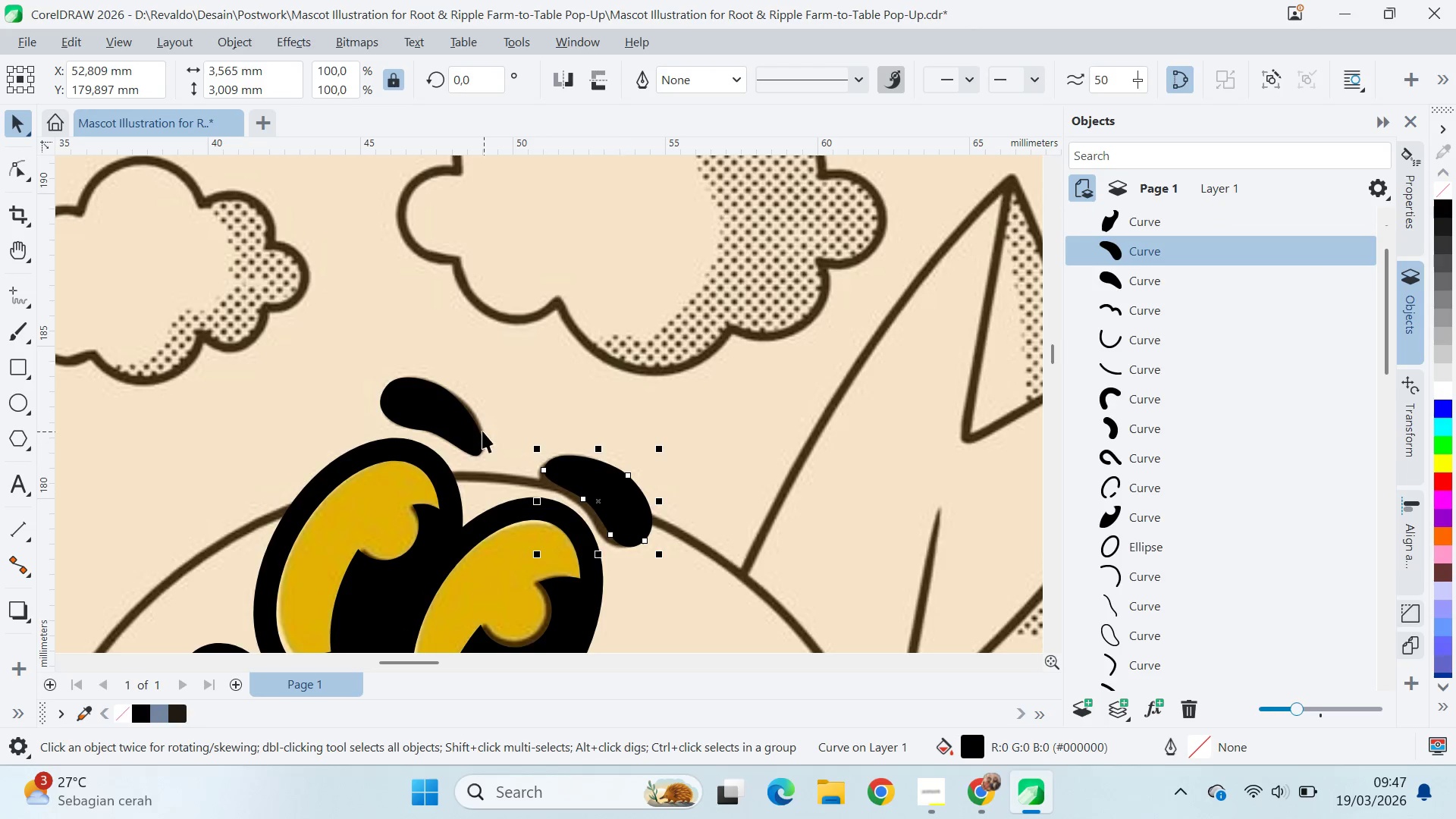 
key(ArrowUp)
 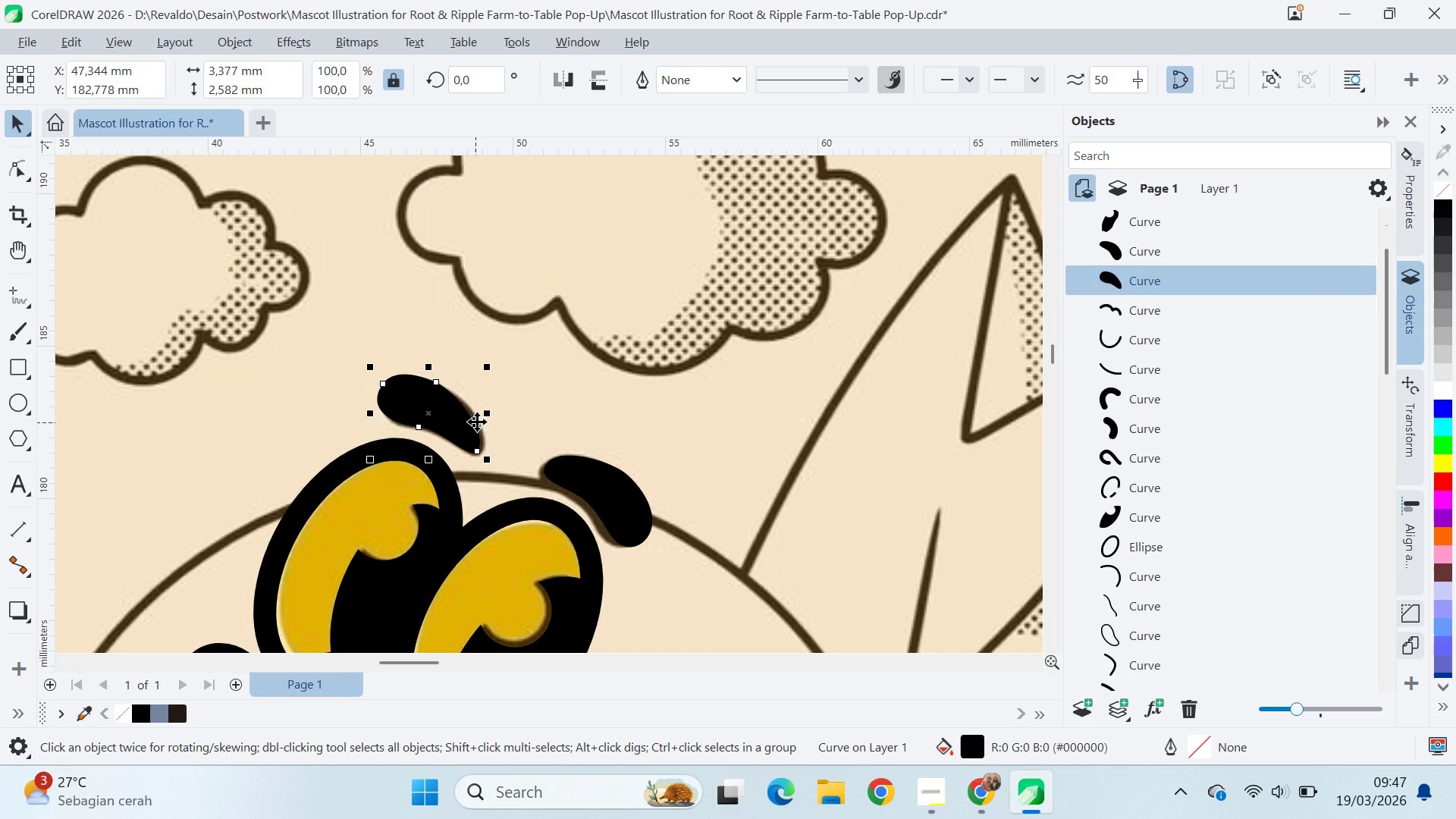 
key(ArrowLeft)
 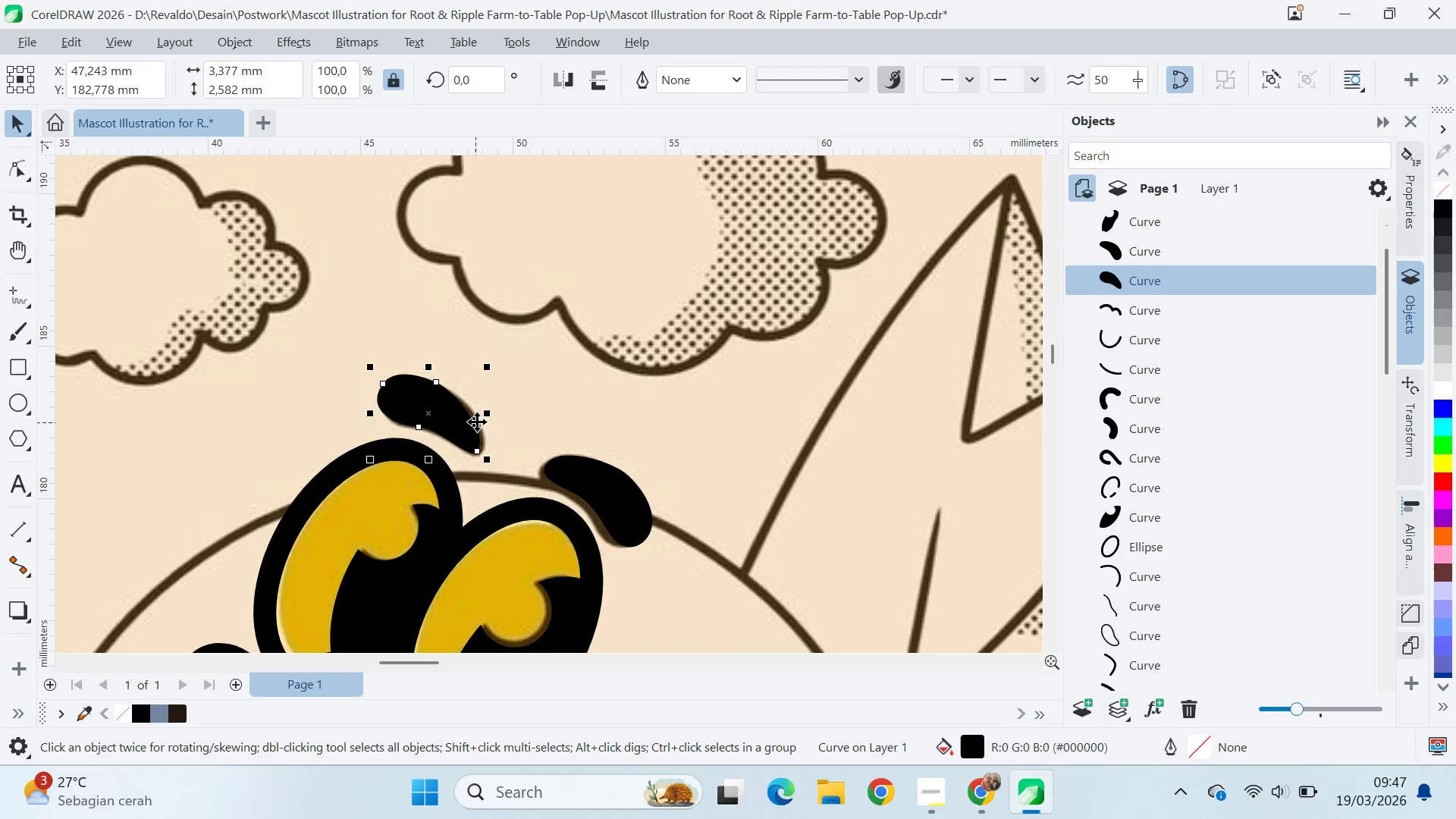 
key(ArrowUp)
 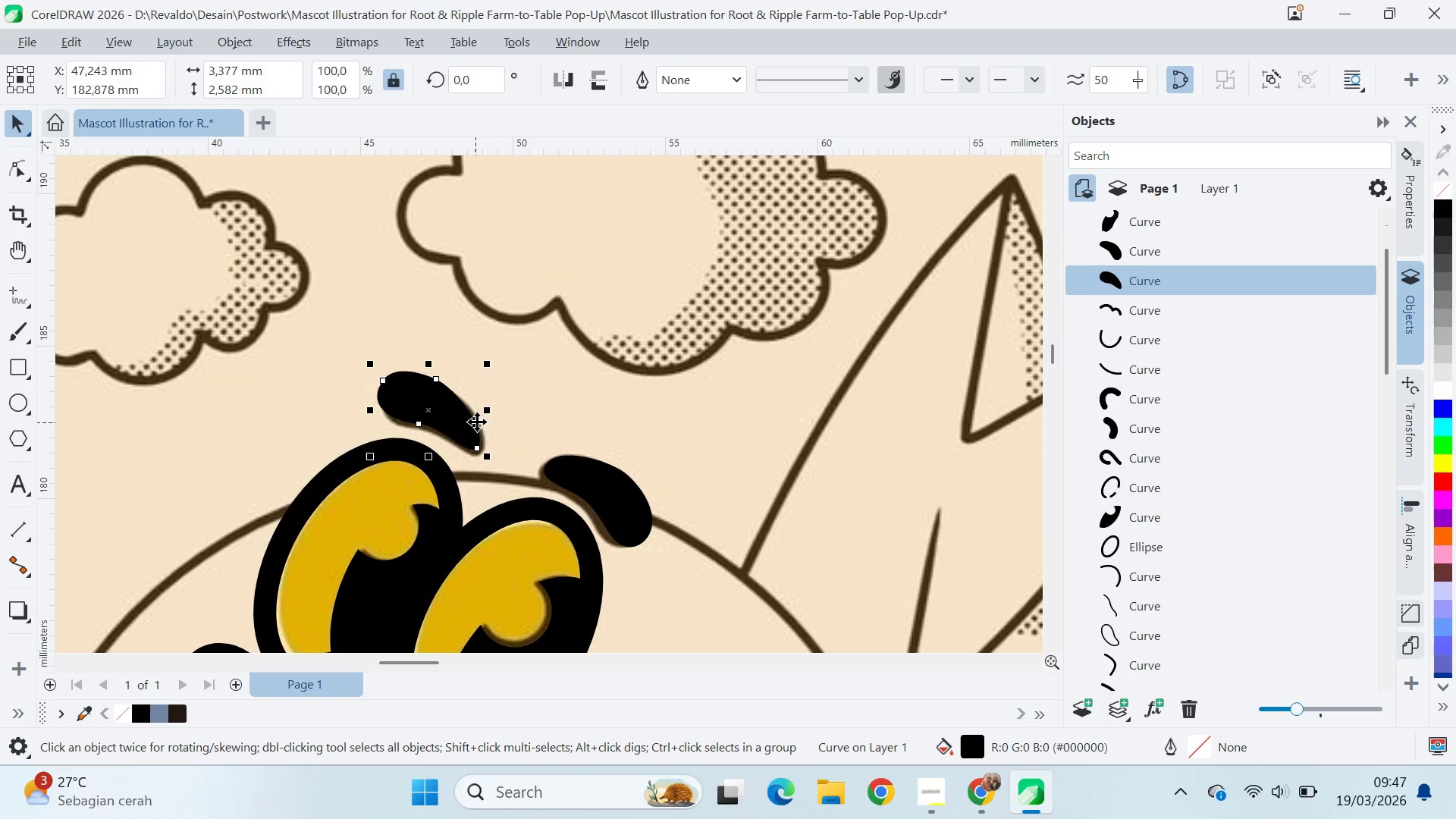 
key(ArrowDown)
 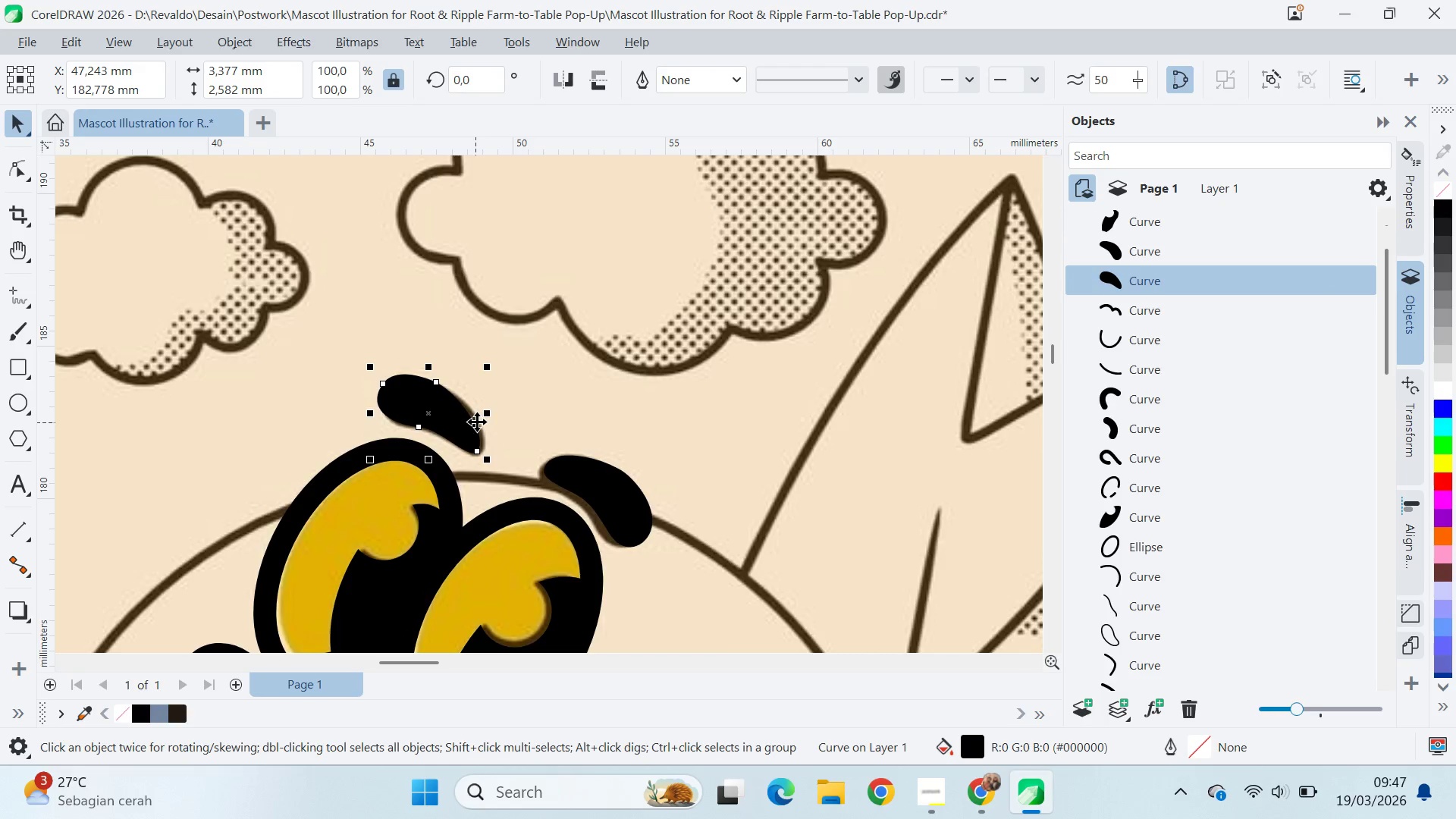 
key(ArrowRight)
 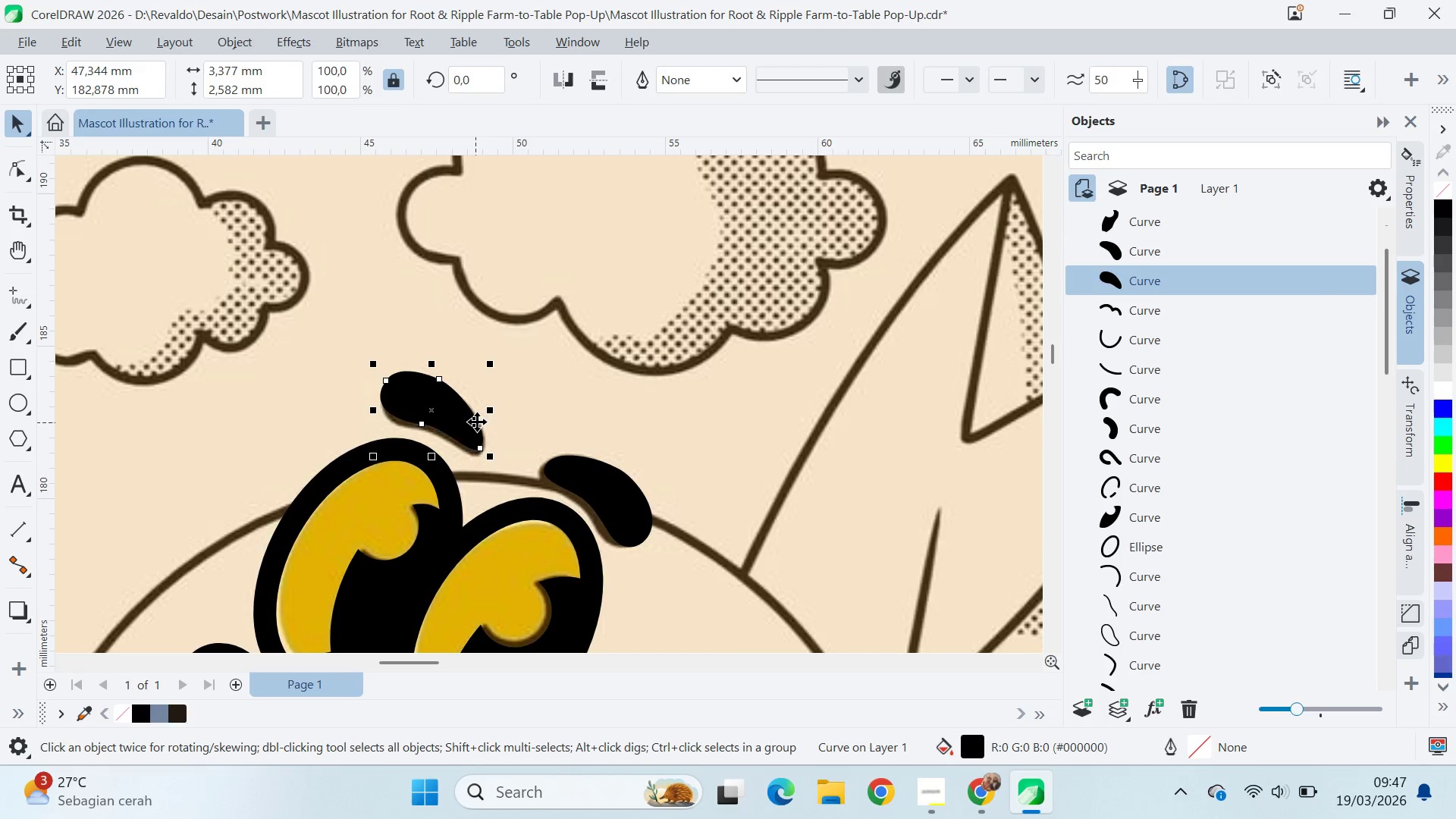 
key(ArrowUp)
 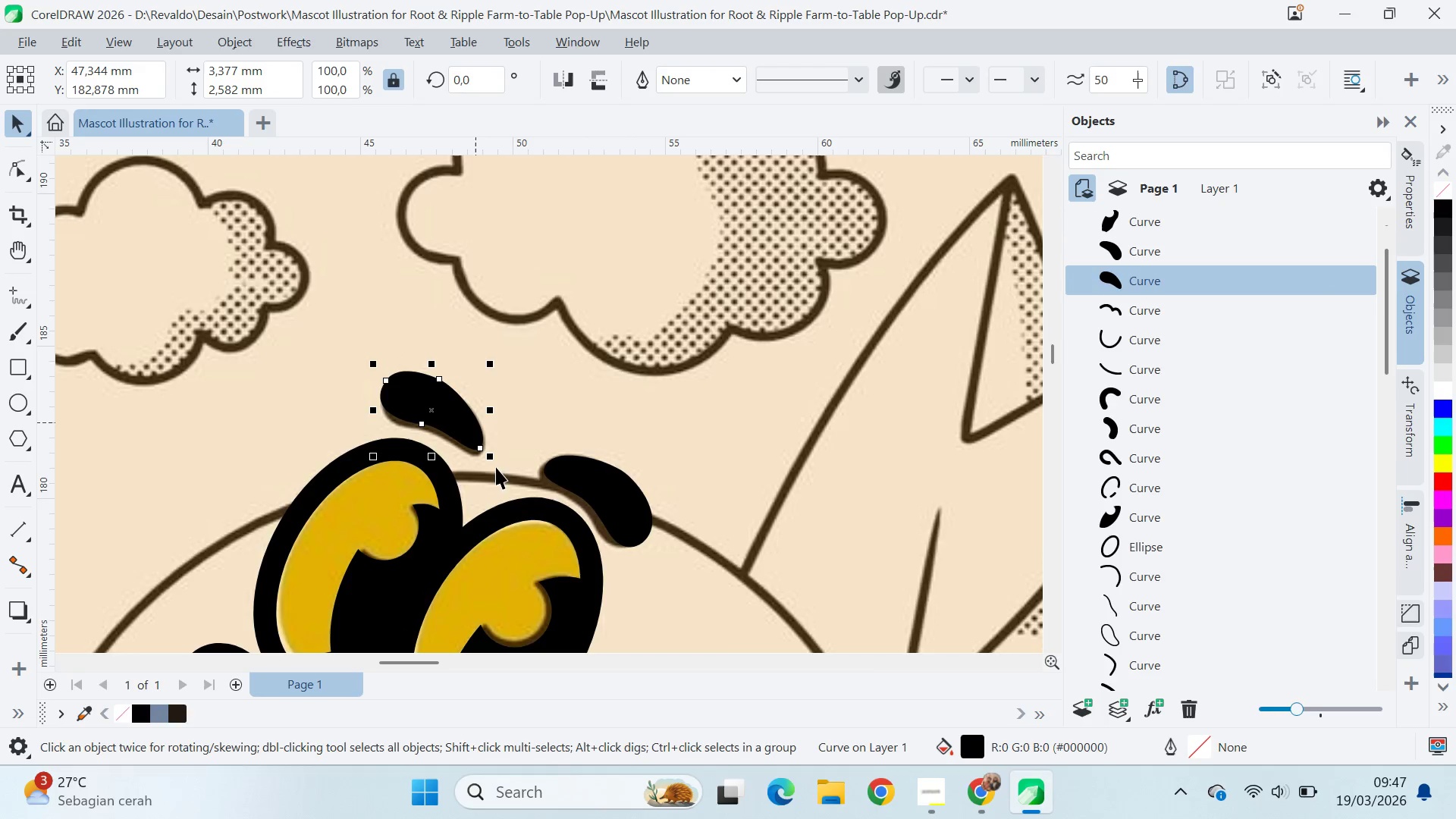 
key(Q)
 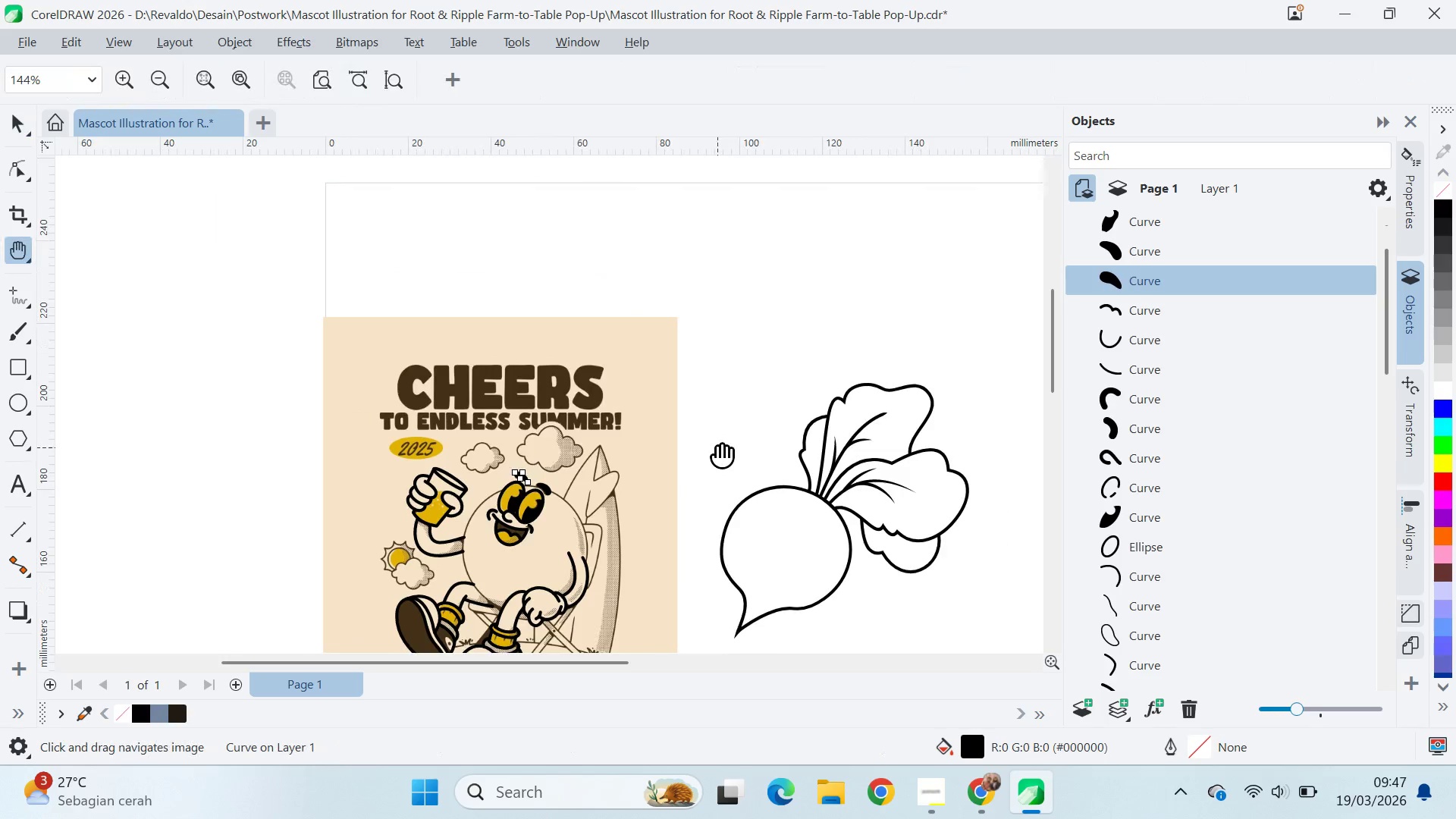 
left_click_drag(start_coordinate=[717, 447], to_coordinate=[682, 328])
 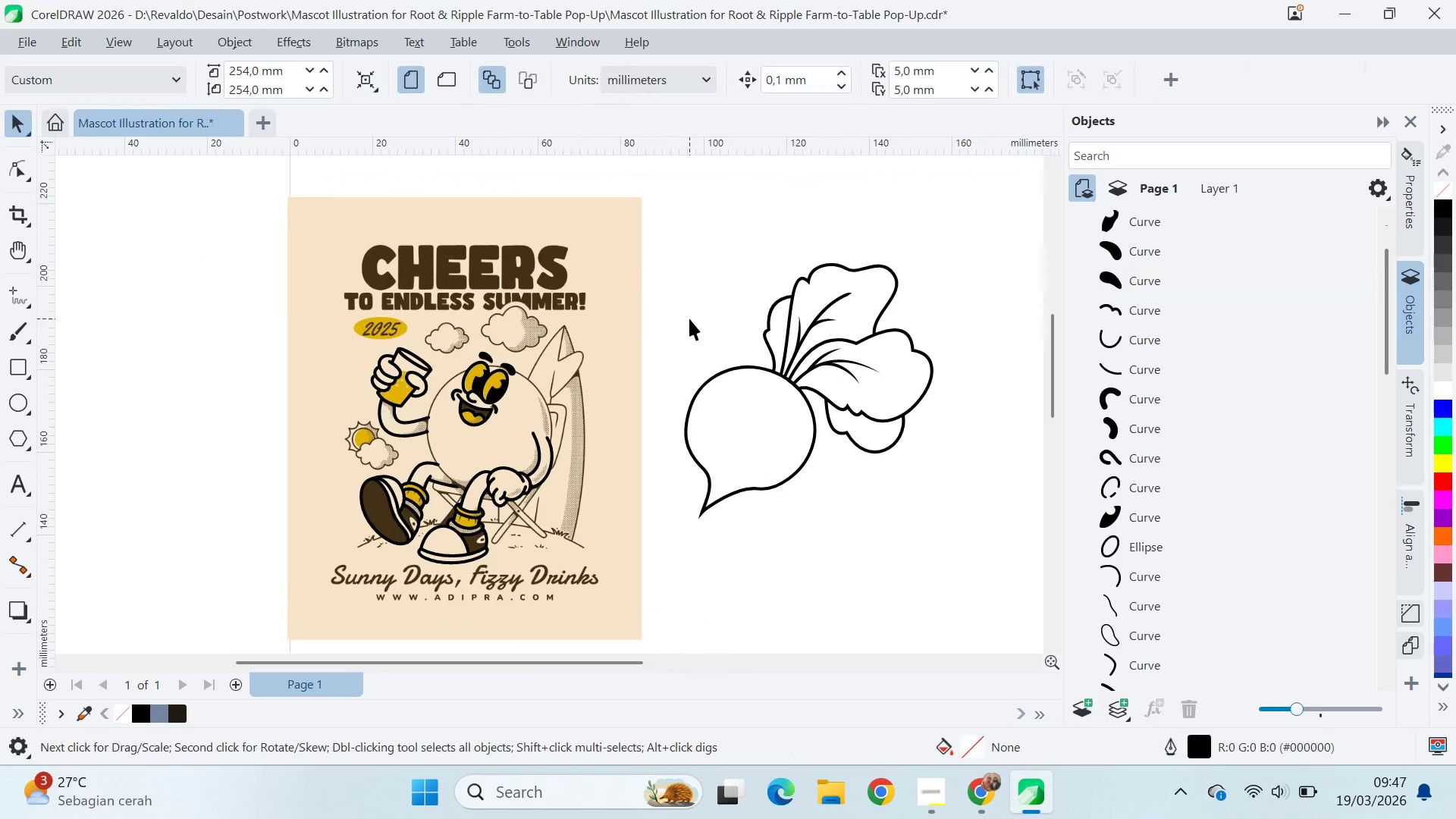 
scroll: coordinate [538, 480], scroll_direction: down, amount: 15.0
 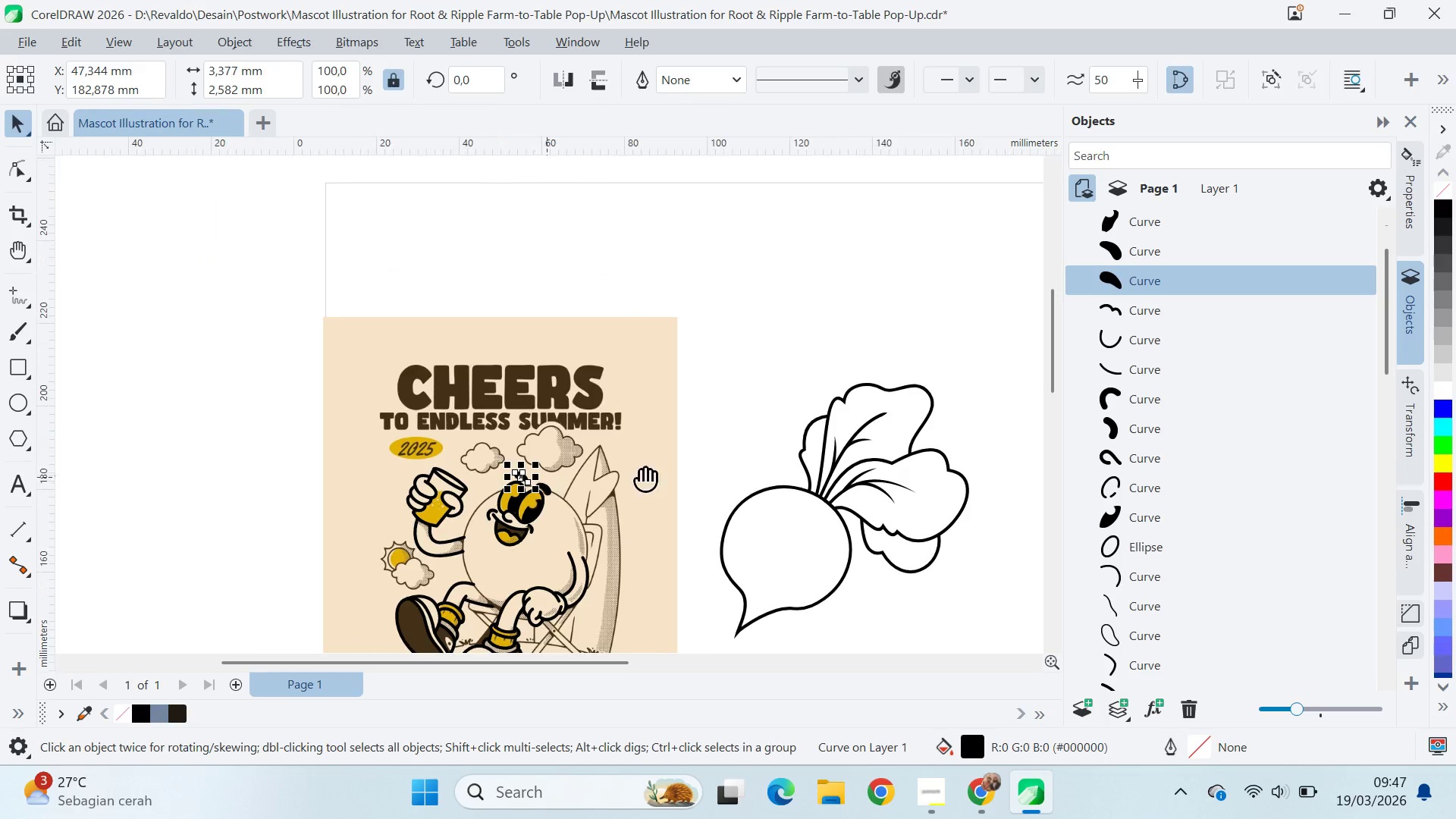 
key(V)
 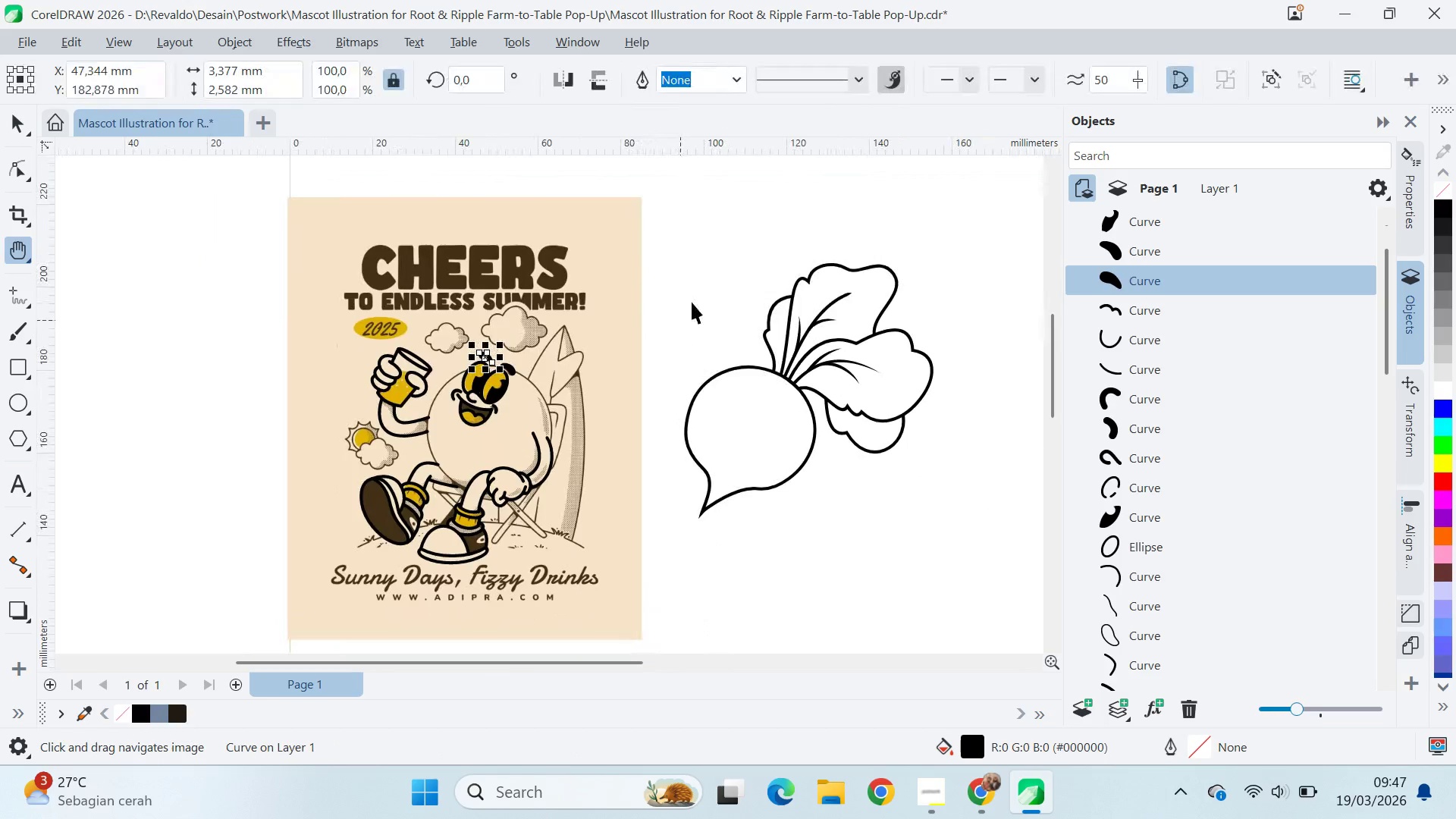 
left_click([692, 301])
 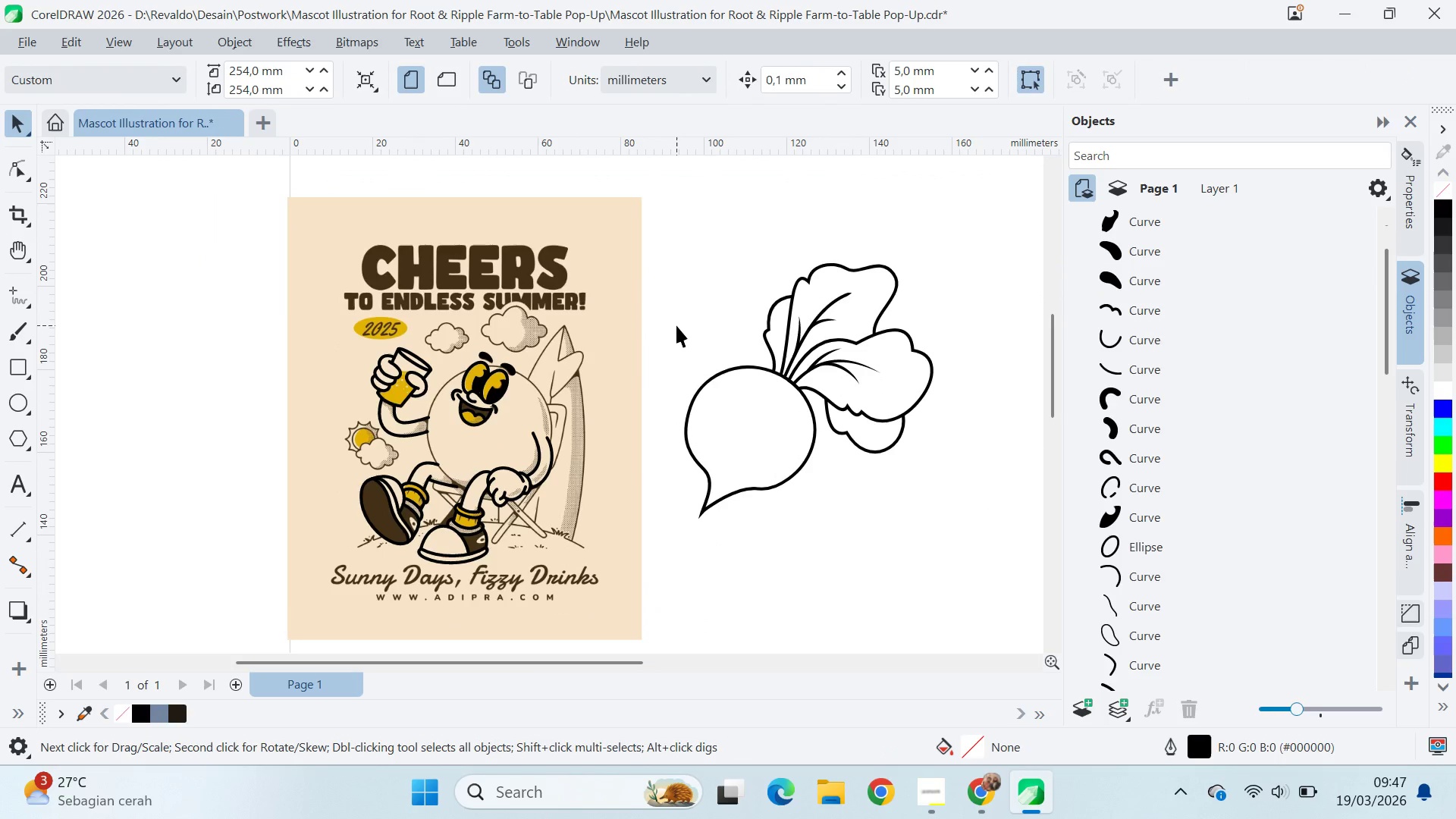 
left_click_drag(start_coordinate=[676, 325], to_coordinate=[670, 323])
 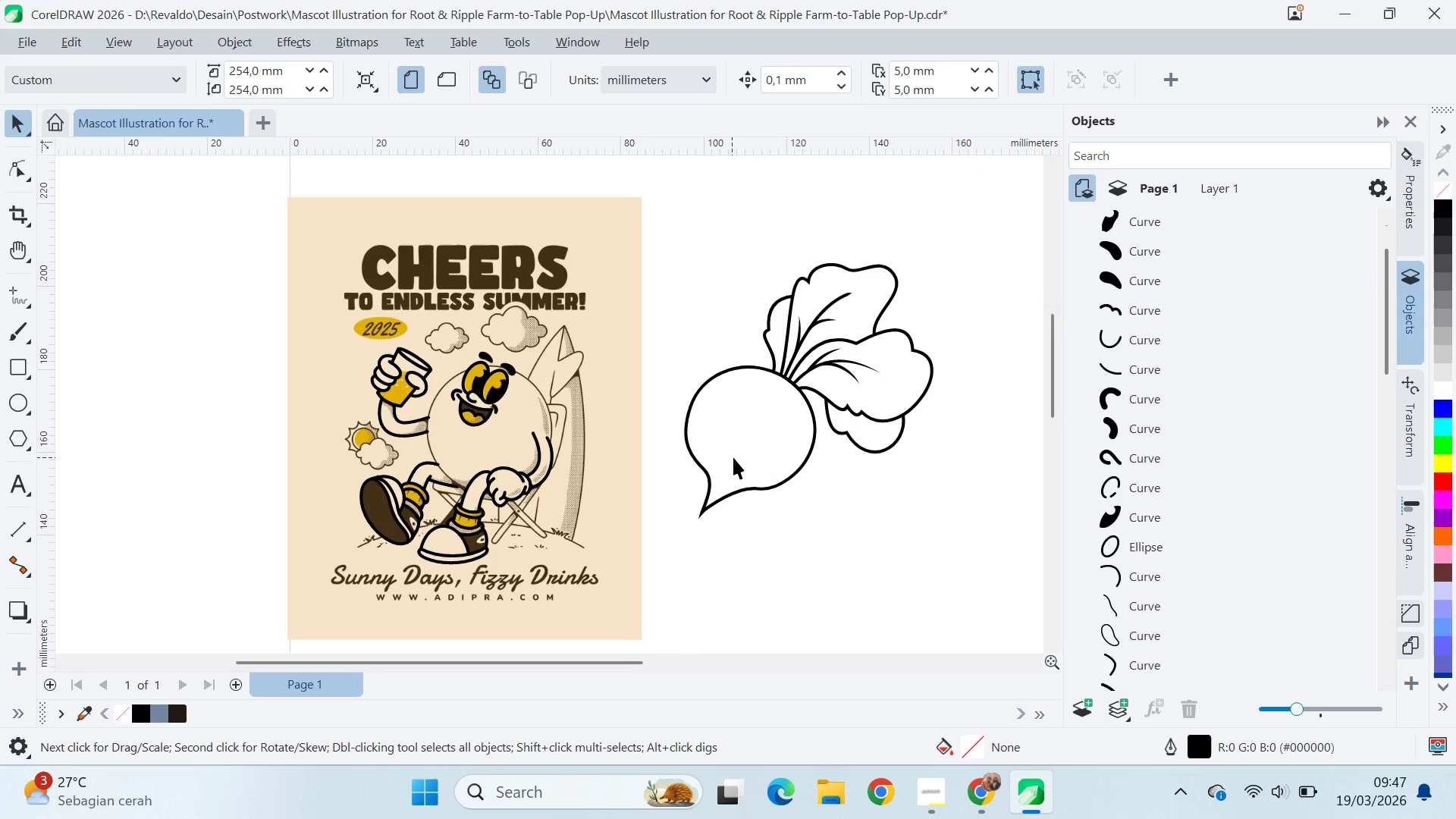 
left_click([735, 457])
 